 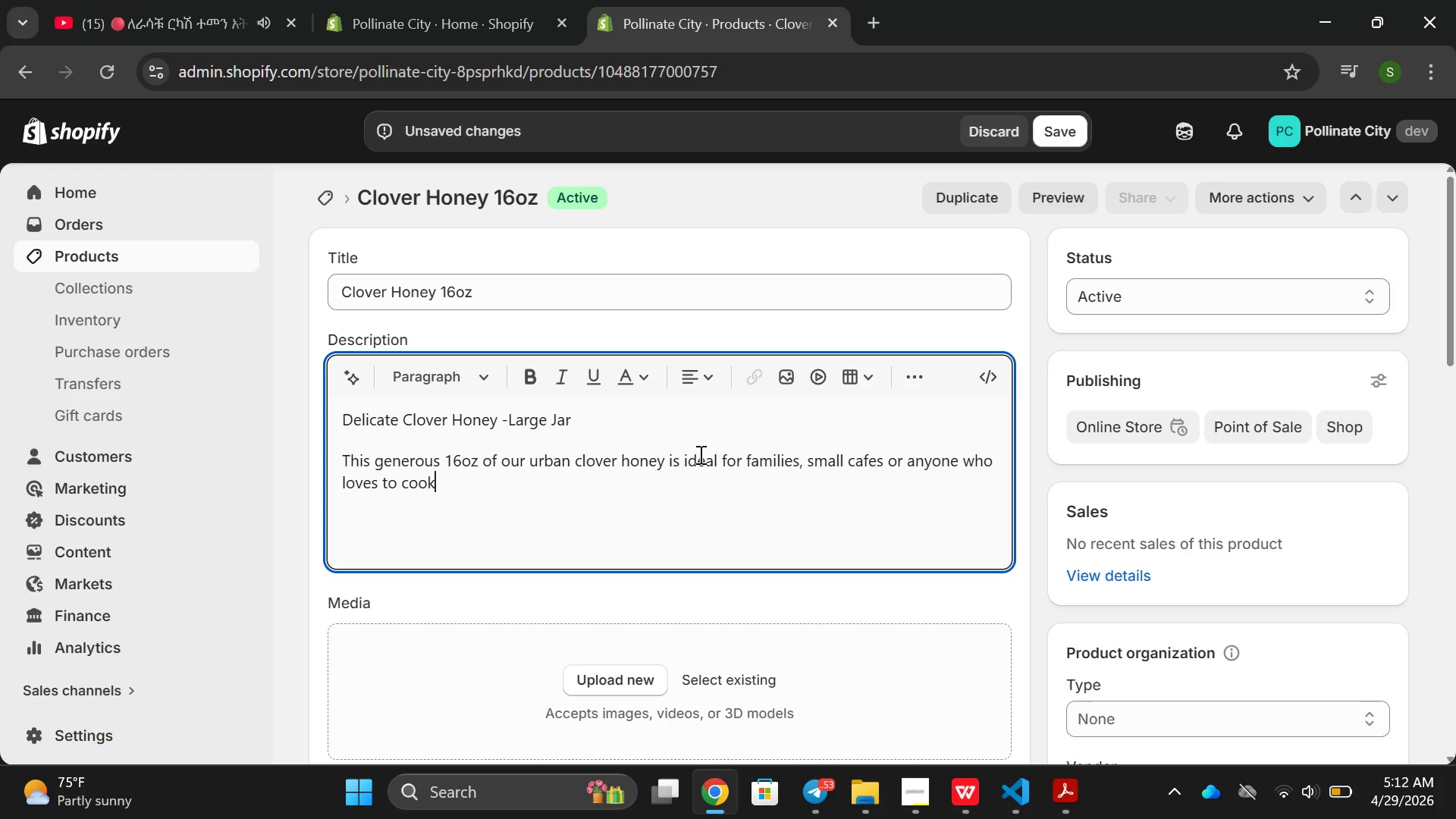 
key(Space)
 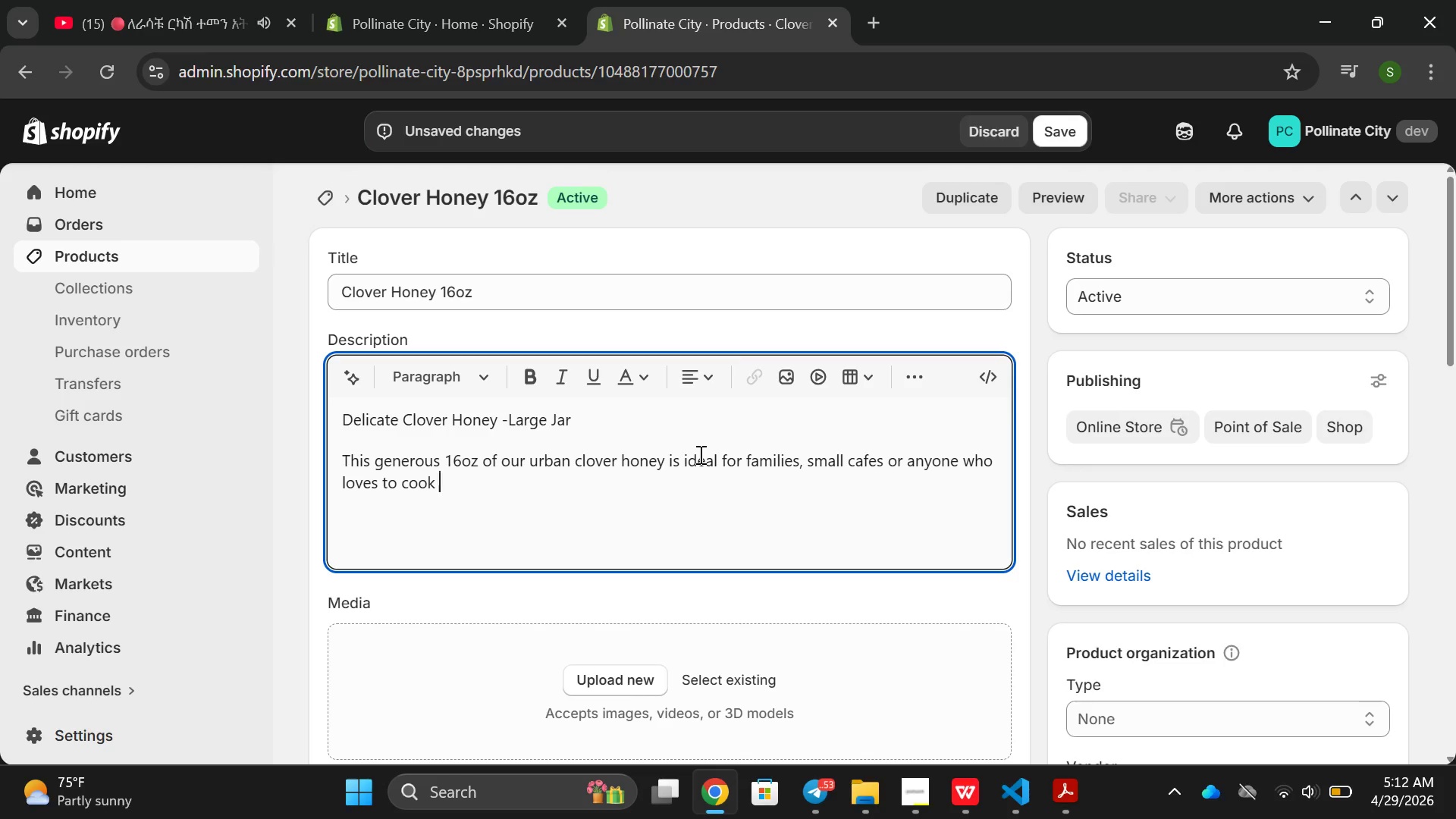 
wait(5.64)
 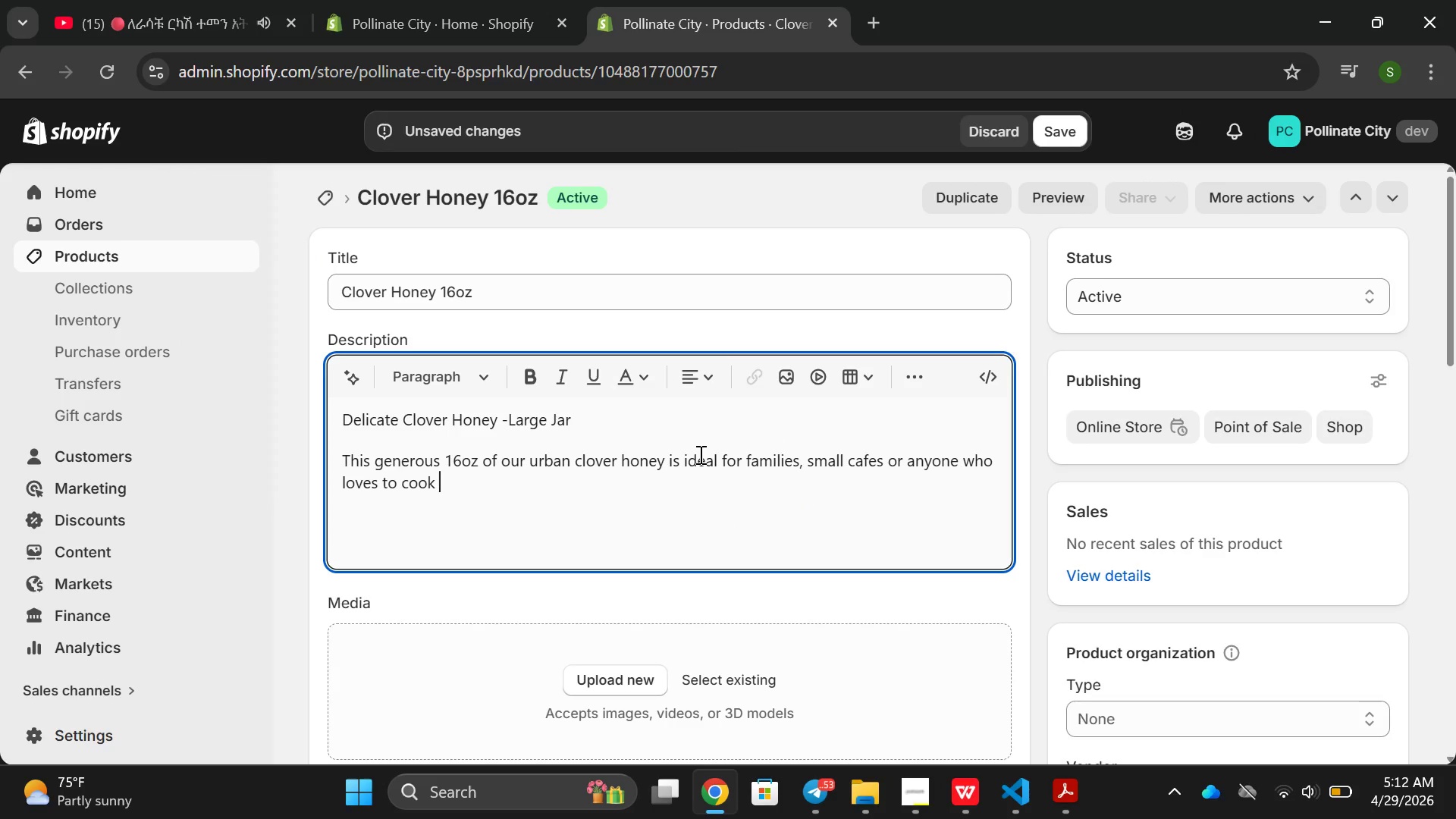 
type(with natures)
key(Backspace)
type(s )
key(Backspace)
key(Backspace)
type('s swwe)
key(Backspace)
key(Backspace)
type(eeti)
key(Backspace)
type(ner. )
key(Backspace)
key(Backspace)
key(Backspace)
key(Backspace)
key(Backspace)
type(ener, )
key(Backspace)
key(Backspace)
type(. The bees collect nectar form)
key(Backspace)
key(Backspace)
key(Backspace)
type(rom whil)
key(Backspace)
type(te nad )
key(Backspace)
key(Backspace)
key(Backspace)
key(Backspace)
type(and red clover bloose)
key(Backspace)
key(Backspace)
key(Backspace)
type(ssms found )
key(Backspace)
key(Backspace)
key(Backspace)
key(Backspace)
key(Backspace)
key(Backspace)
key(Backspace)
key(Backspace)
key(Backspace)
type(oms found in o)
key(Backspace)
key(Backspace)
type(pestudude)
key(Backspace)
key(Backspace)
key(Backspace)
key(Backspace)
type(c)
key(Backspace)
key(Backspace)
 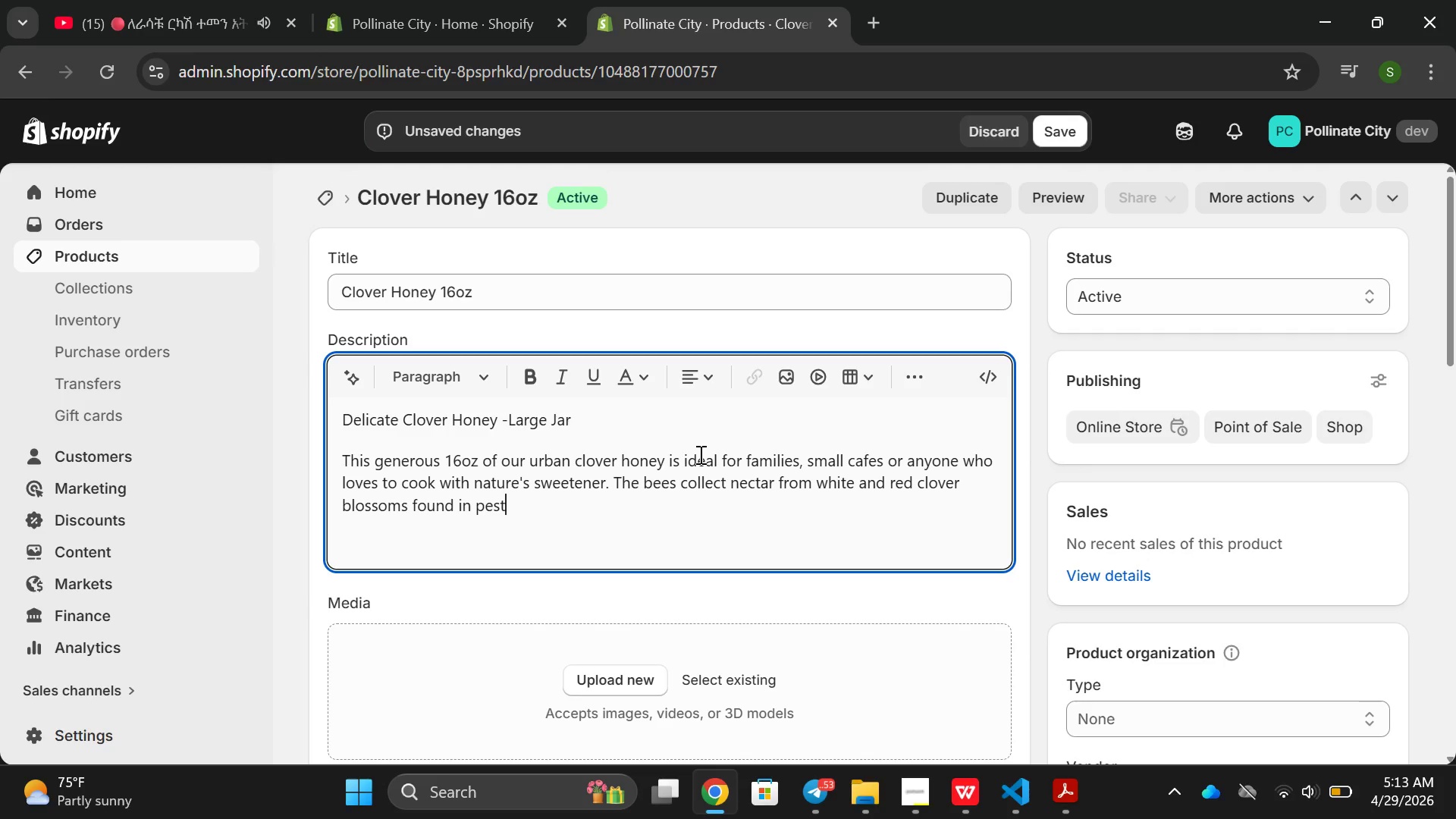 
type(icide )
key(Backspace)
type(-free sz)
key(Backspace)
key(Backspace)
type(zones across Brookli)
key(Backspace)
type(u)
key(Backspace)
type(yns )
key(Backspace)
key(Backspace)
type('s grene)
key(Backspace)
key(Backspace)
type(en infreastructure.)
 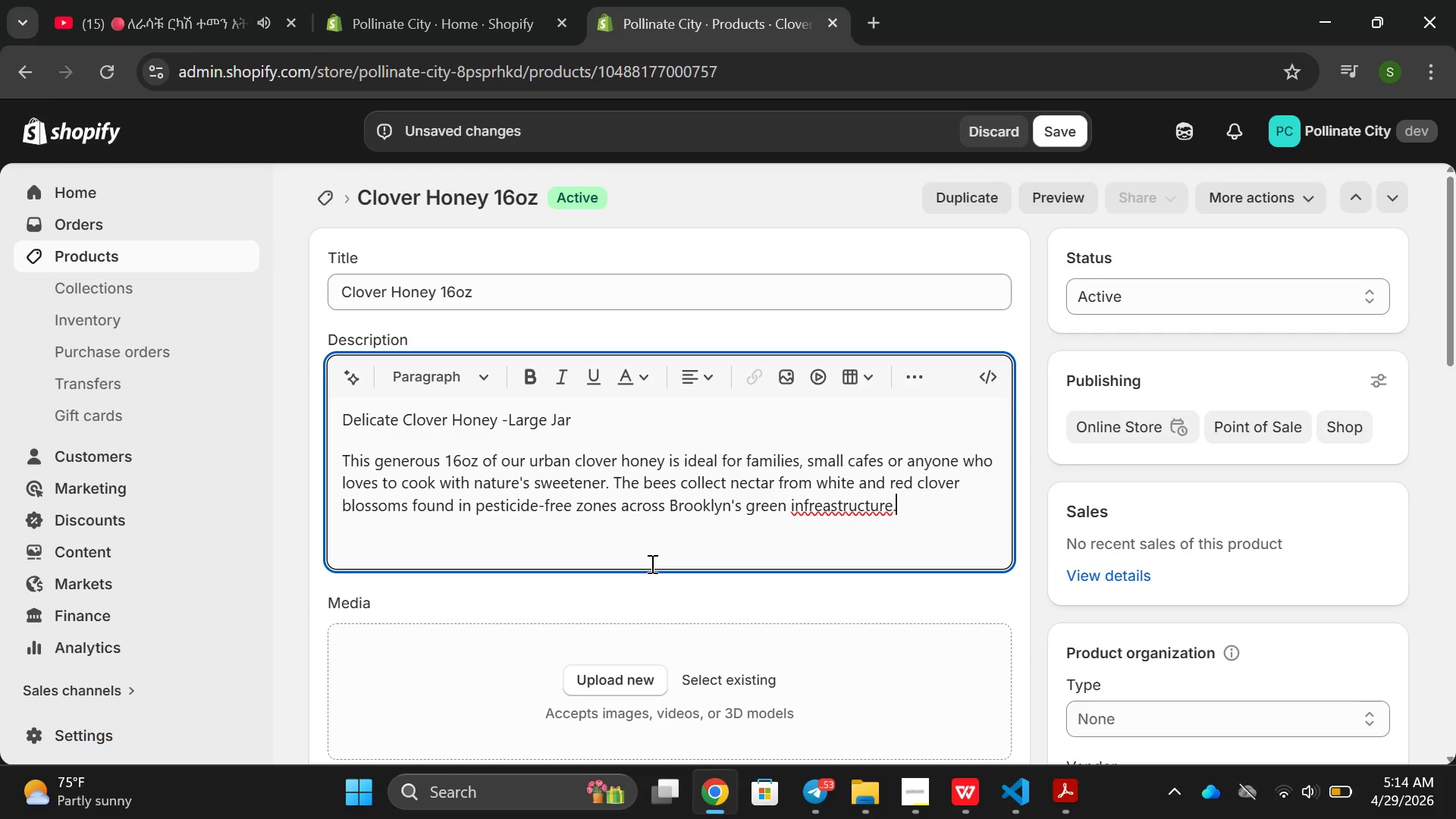 
key(Enter)
 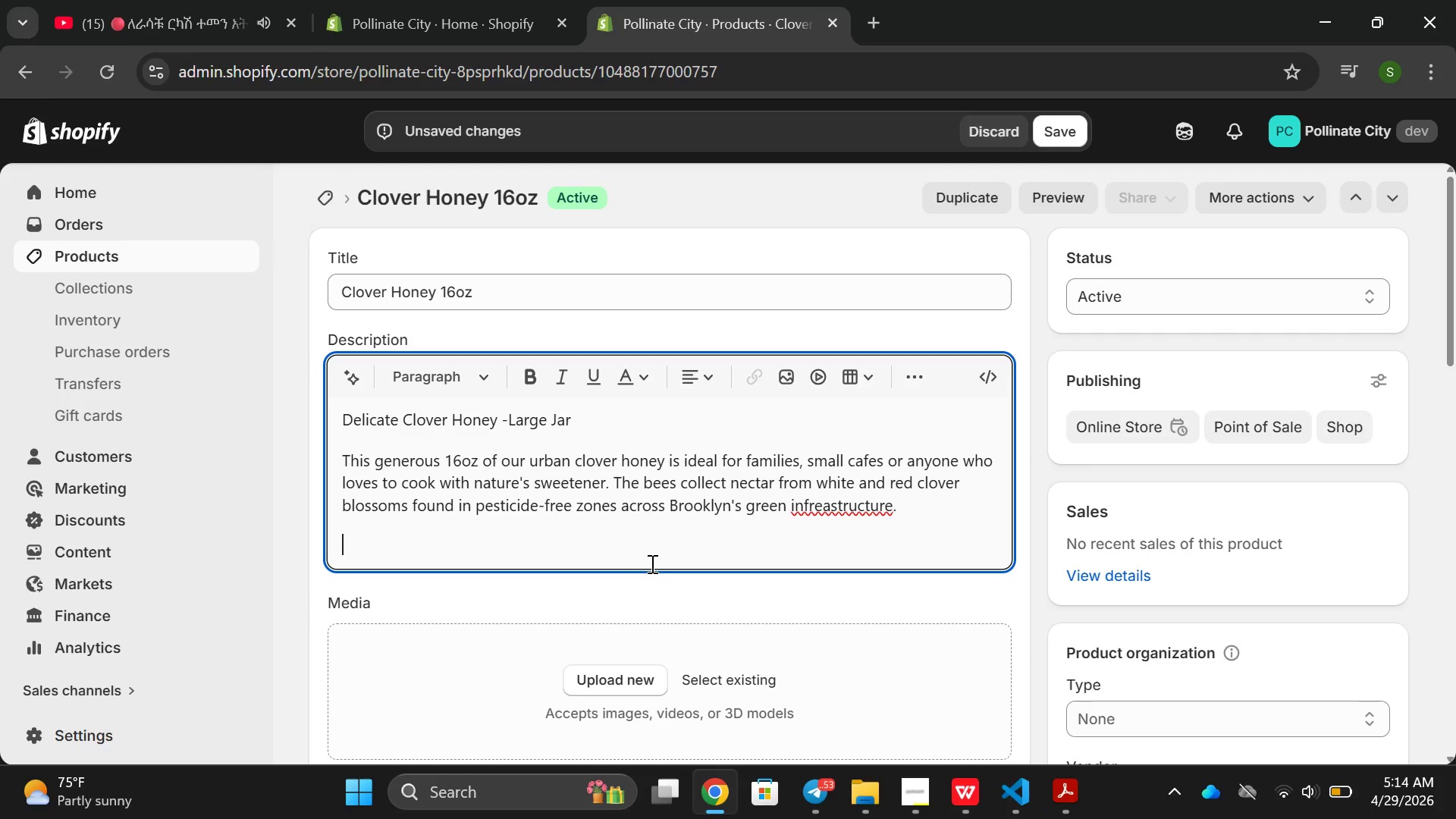 
type(J)
key(Backspace)
type(Key d)
key(Backspace)
type(DEta)
key(Backspace)
key(Backspace)
key(Backspace)
type(etail")
 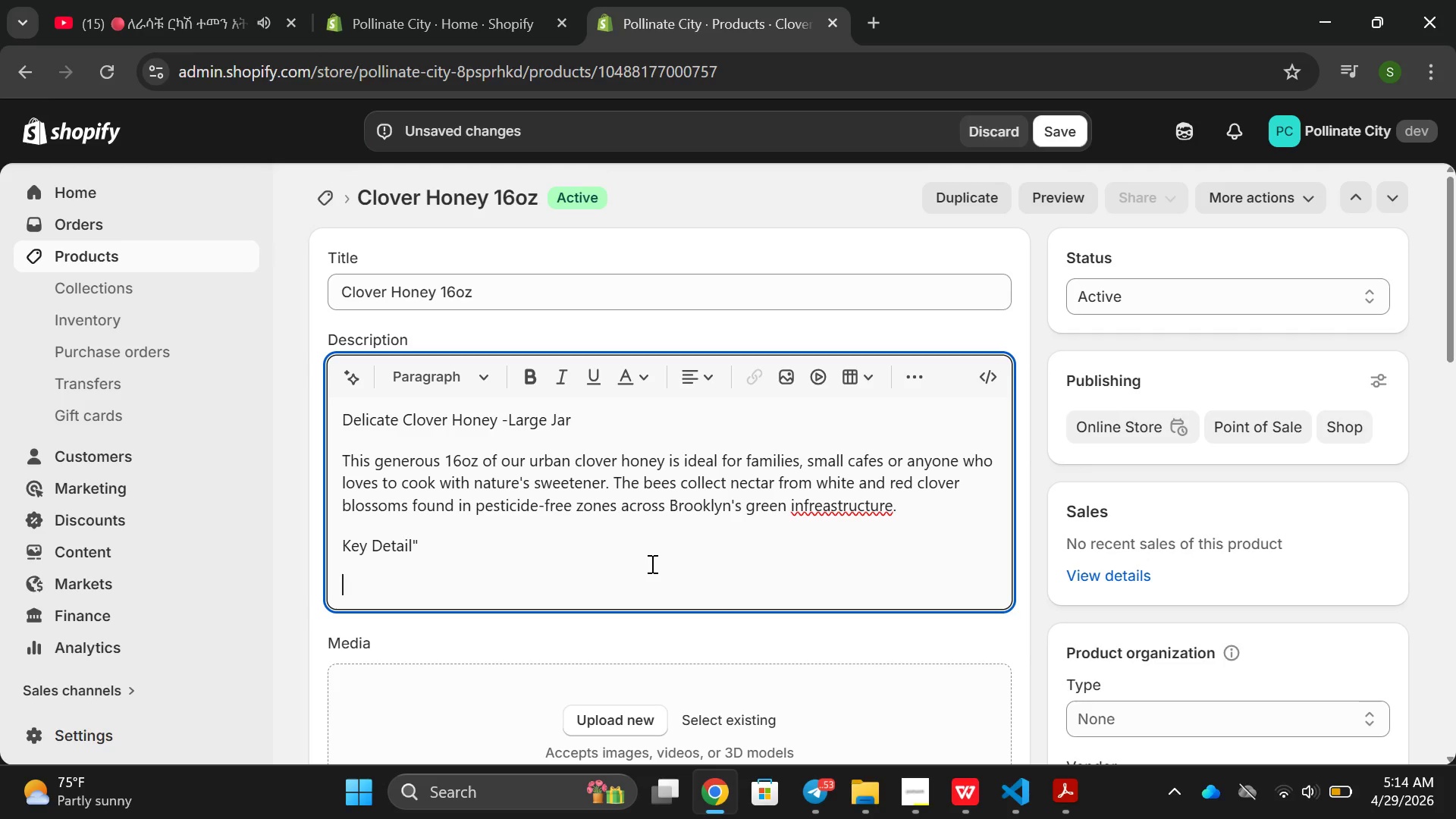 
 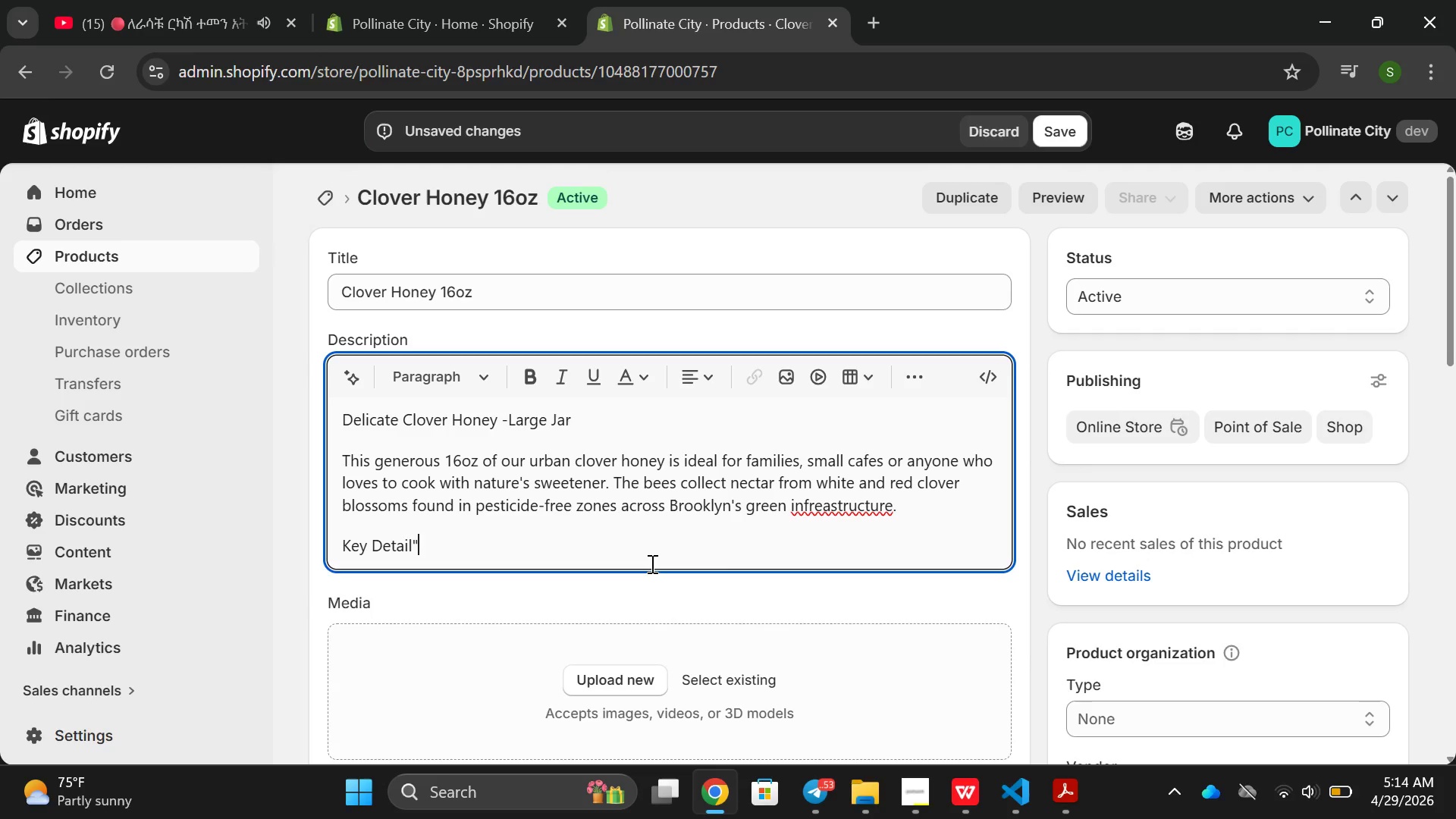 
key(Enter)
 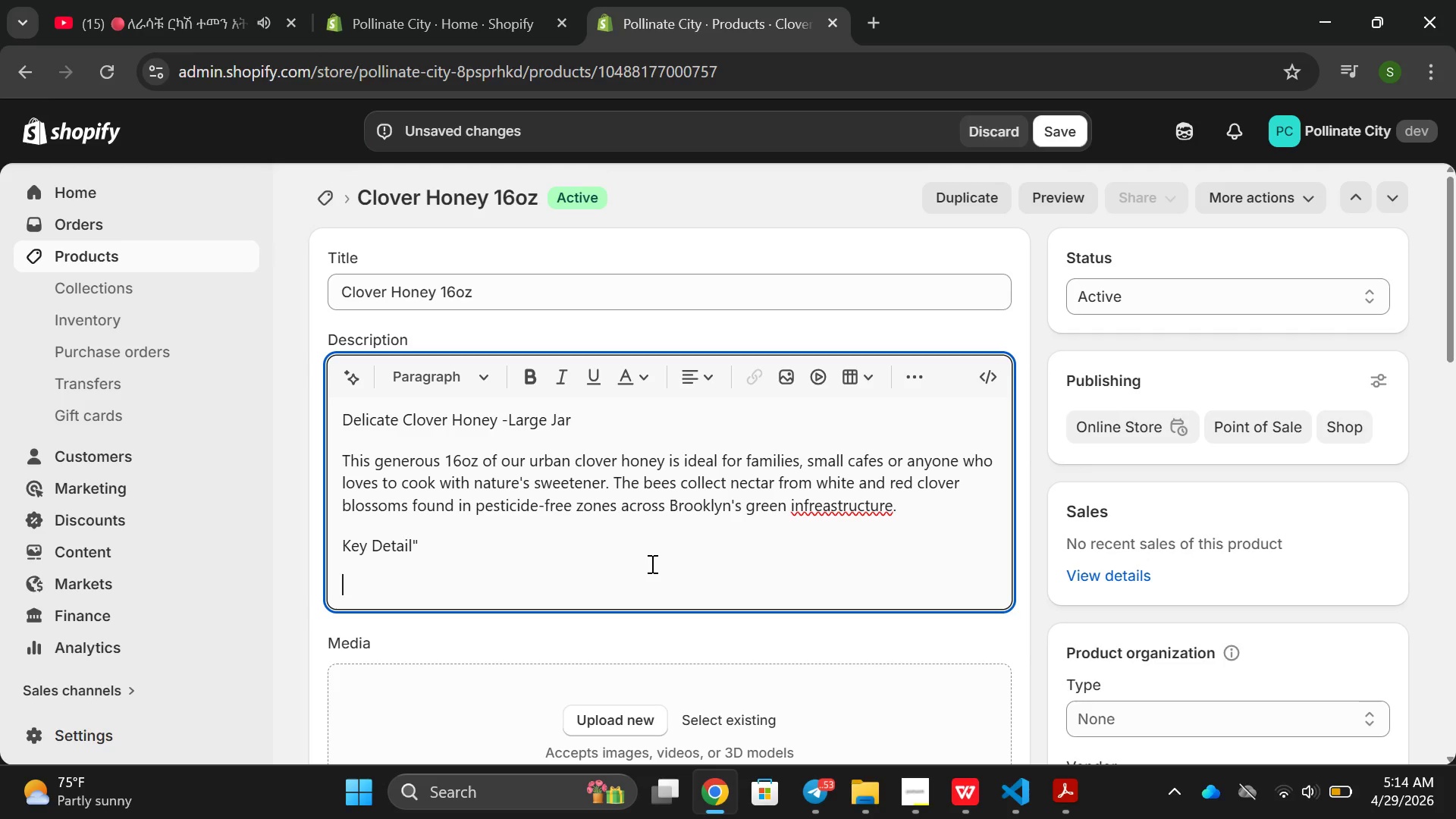 
key(Backspace)
 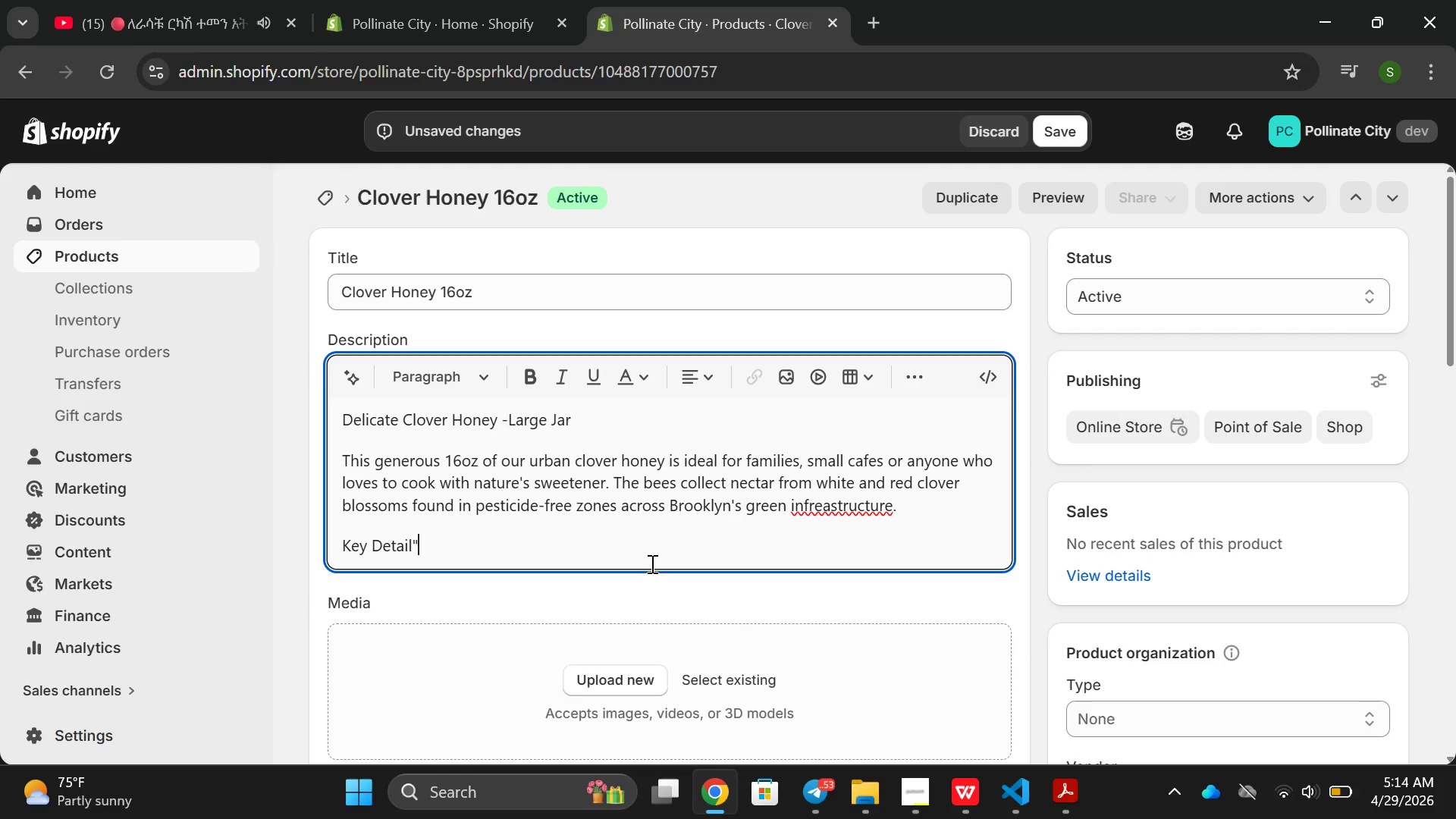 
key(Backspace)
 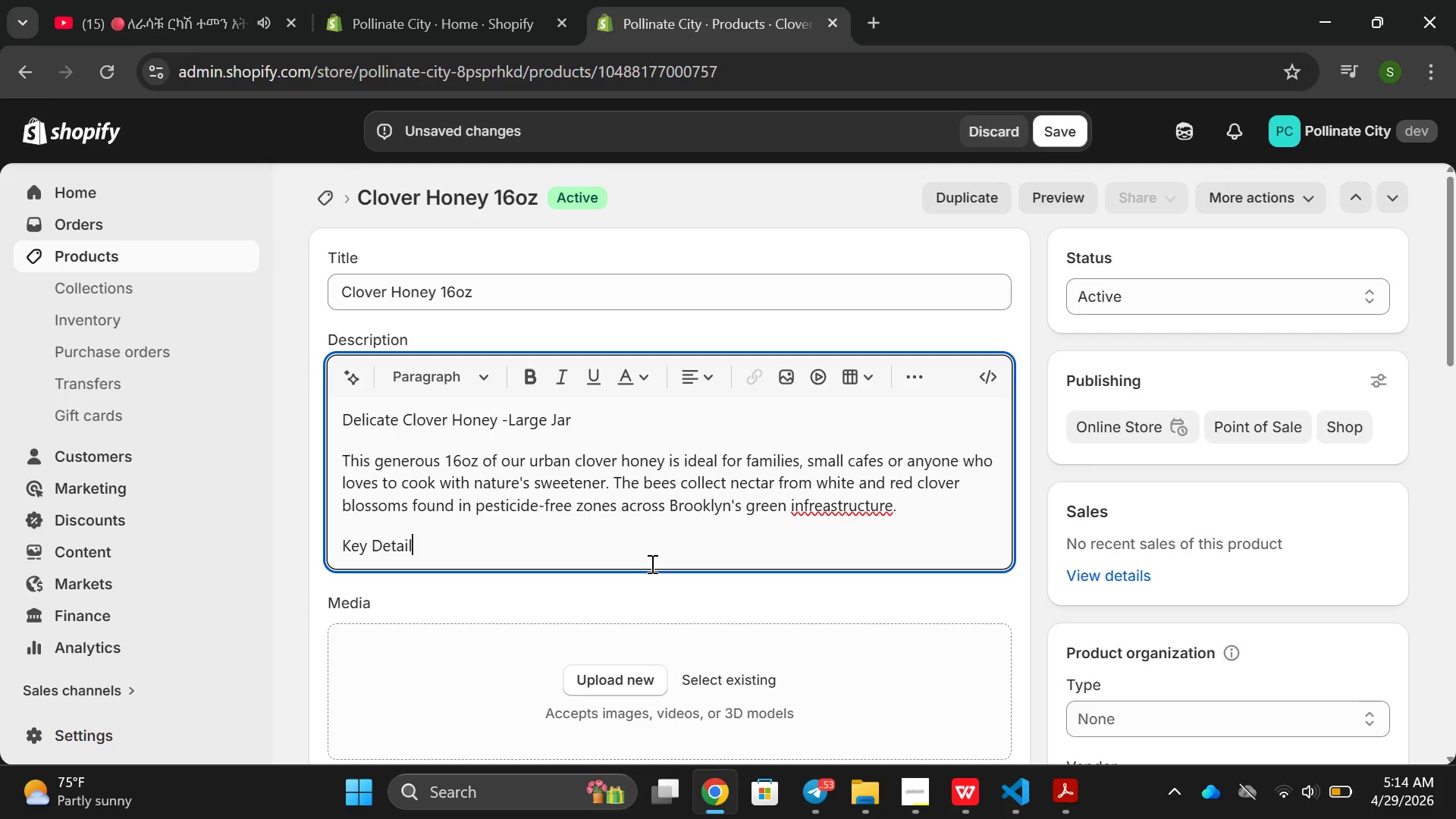 
key(Shift+Quote)
 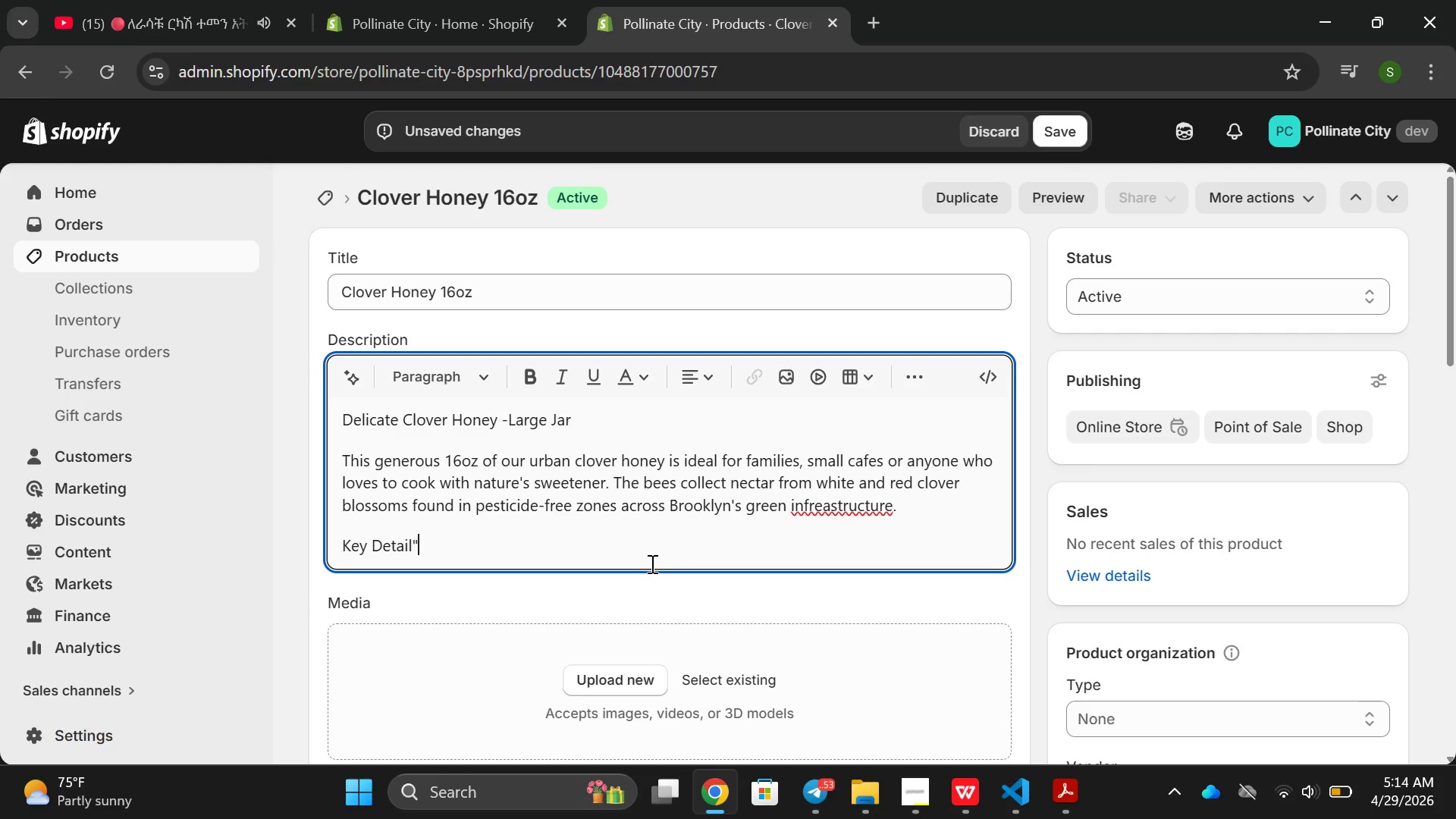 
key(Backspace)
 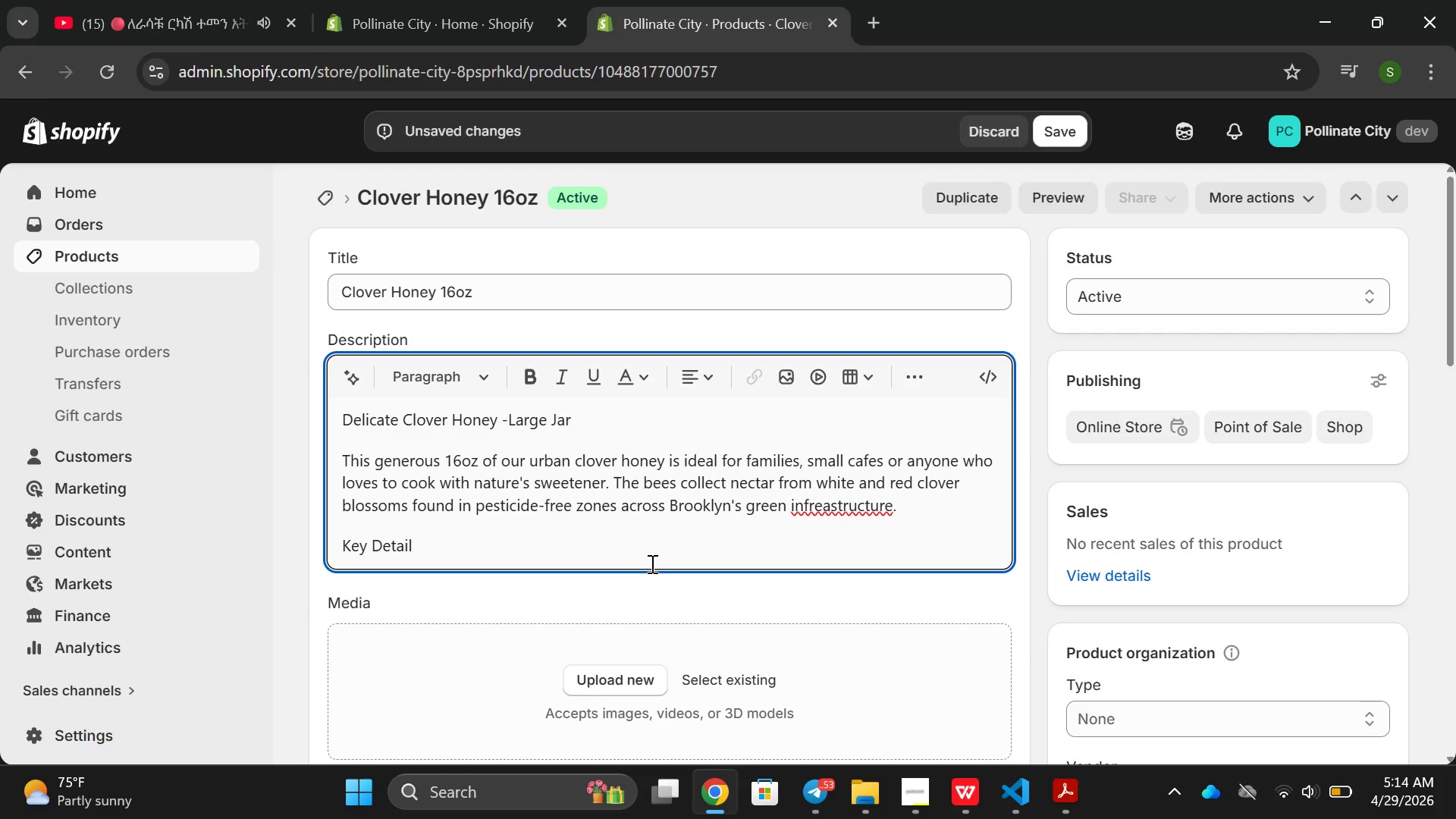 
key(Shift+Semicolon)
 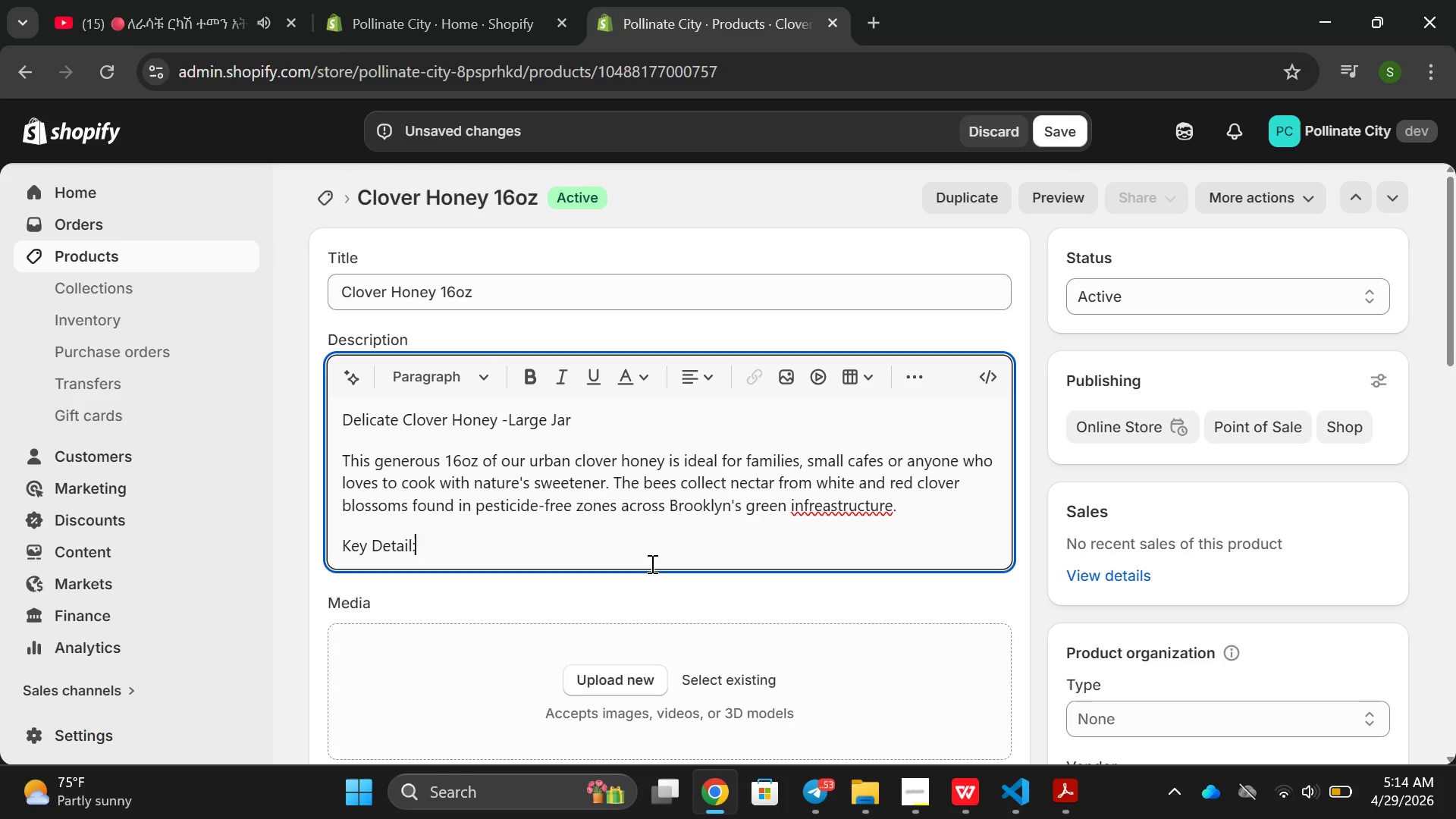 
key(Enter)
 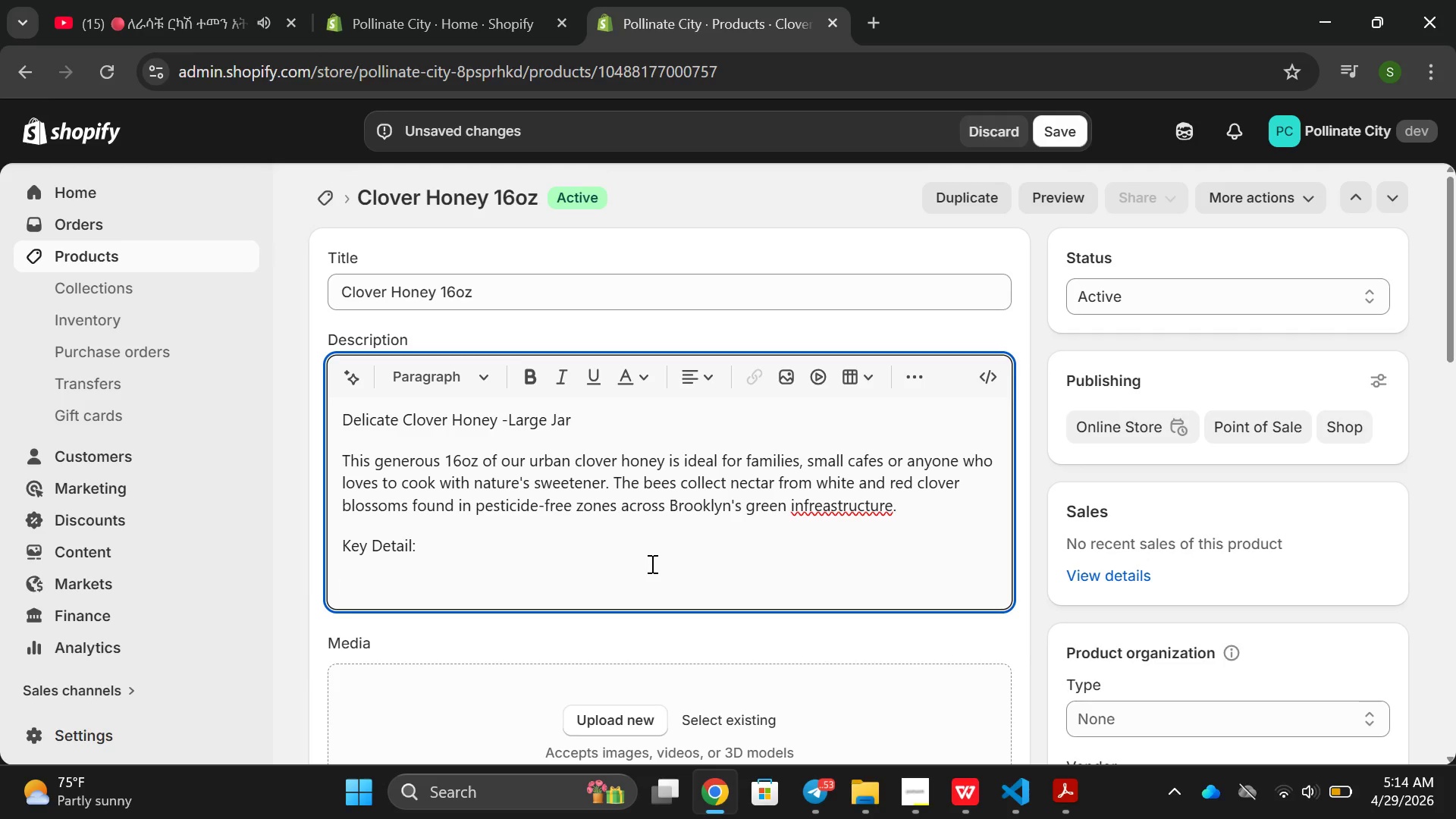 
type(Wr)
key(Backspace)
type(eigth)
key(Backspace)
key(Backspace)
type(gh)
key(Backspace)
key(Backspace)
type(ht")
key(Backspace)
type(: 16oz Or)
key(Backspace)
key(Backspace)
 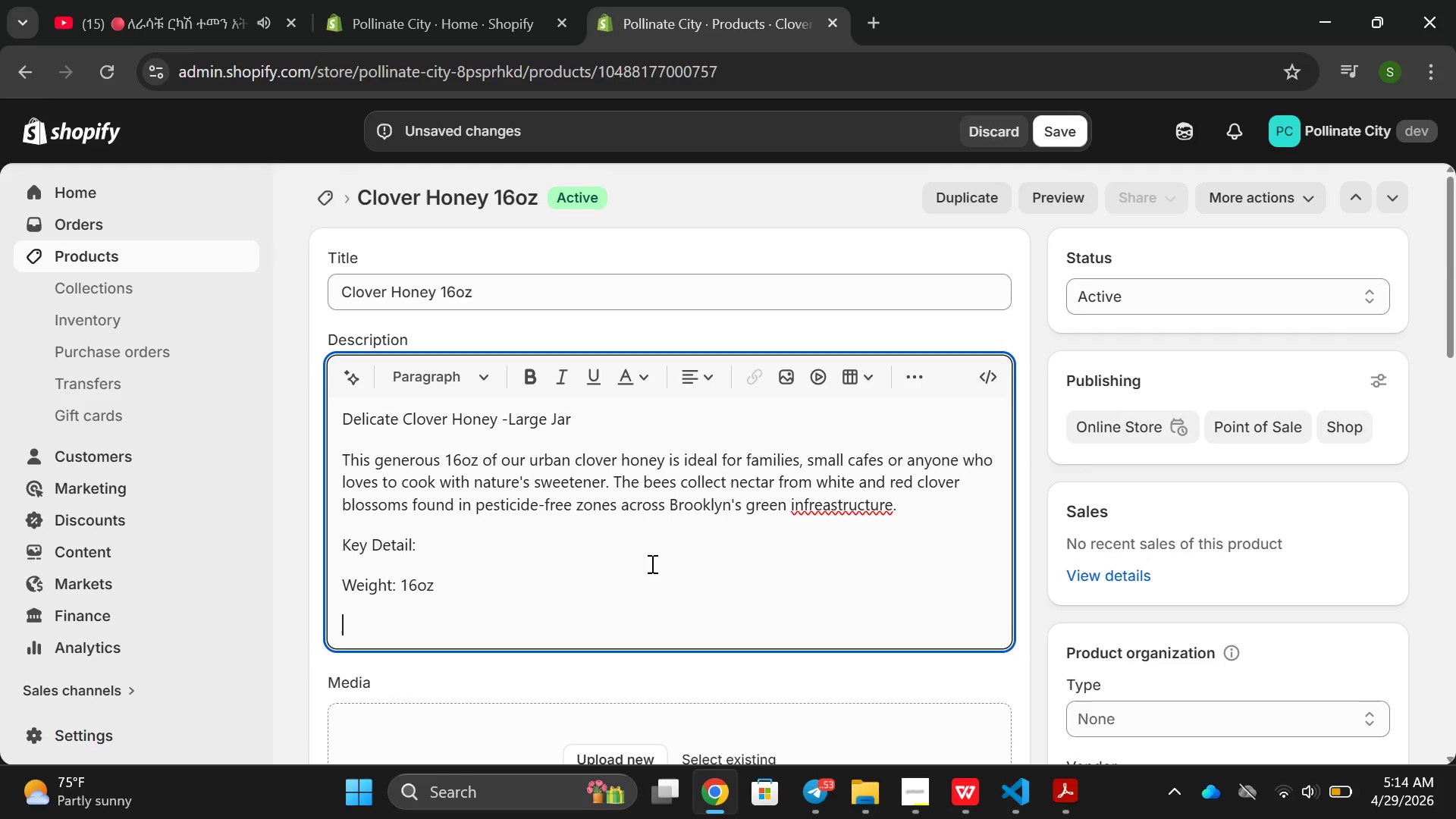 
 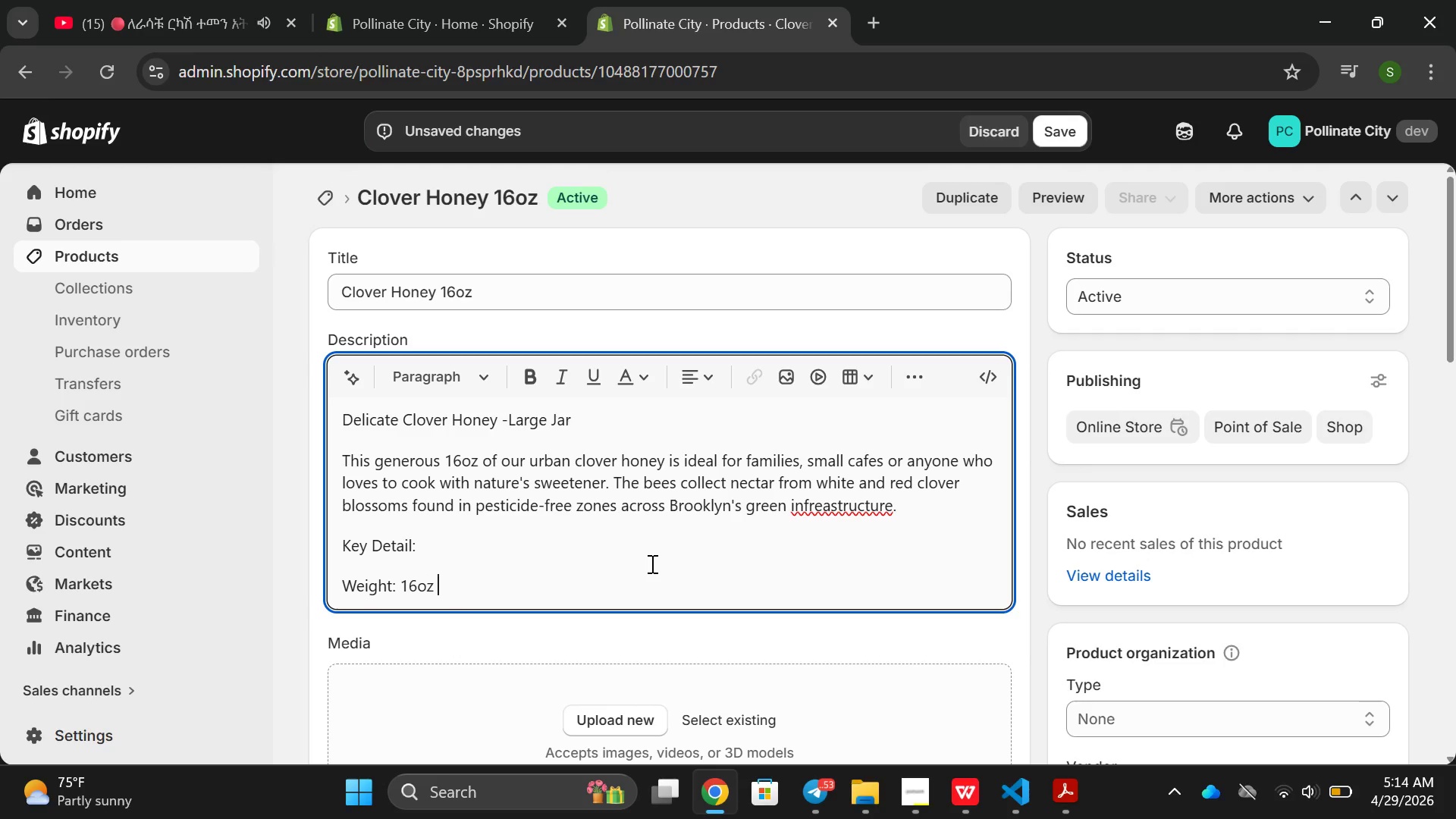 
key(Enter)
 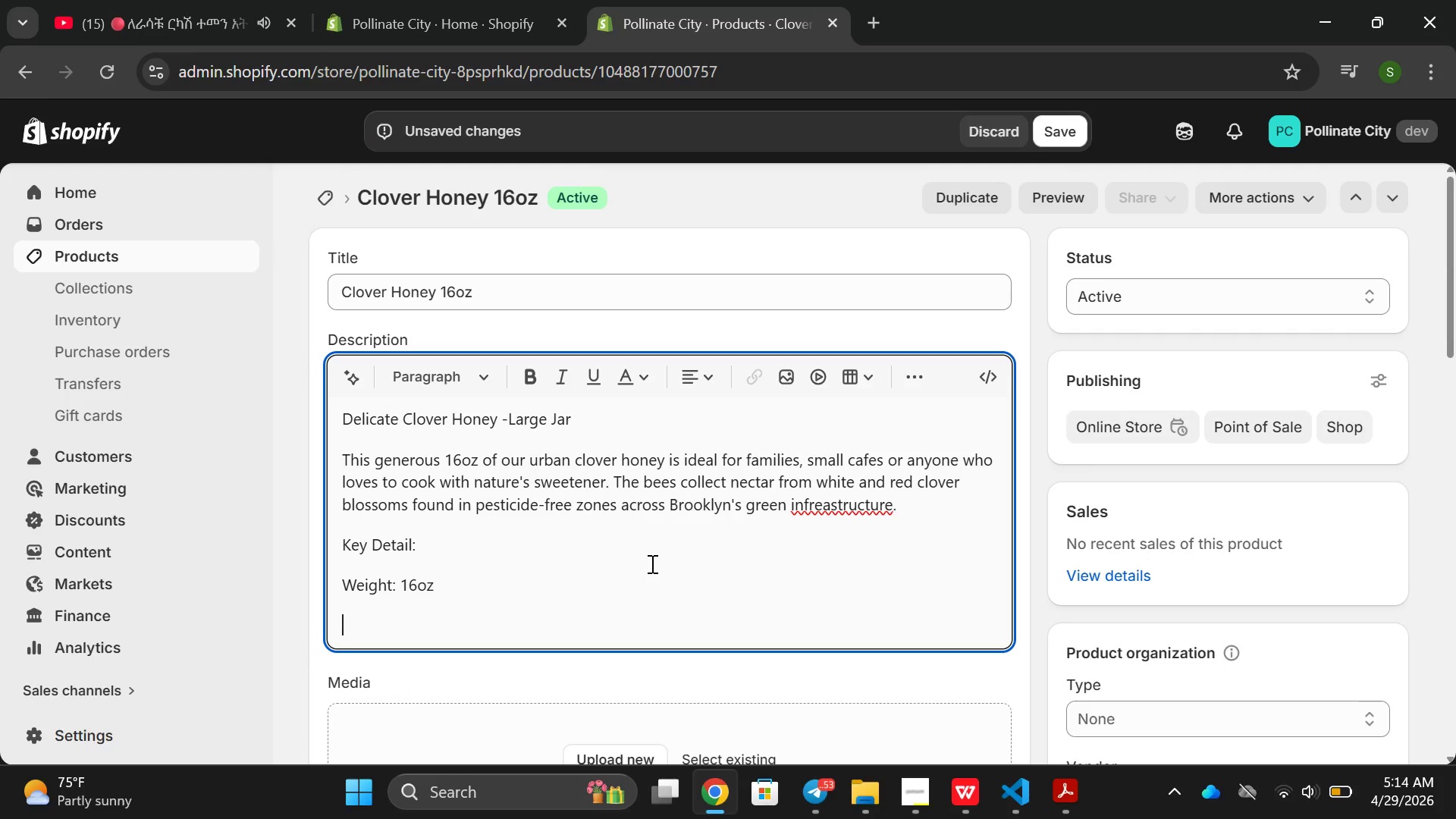 
type(Origin )
key(Backspace)
type(: Brooklu)
key(Backspace)
type(yn )
key(Backspace)
type(, NY)
 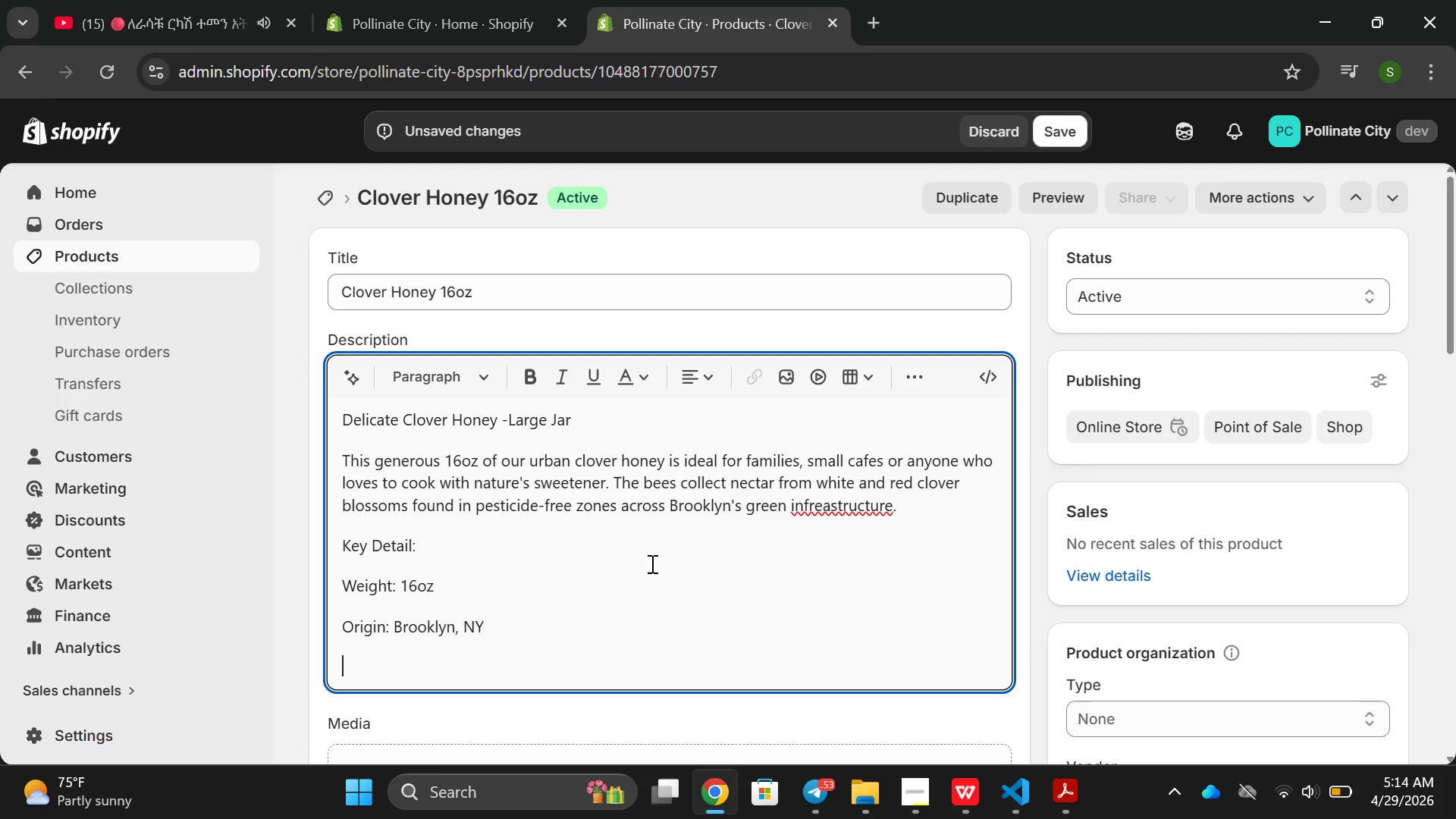 
 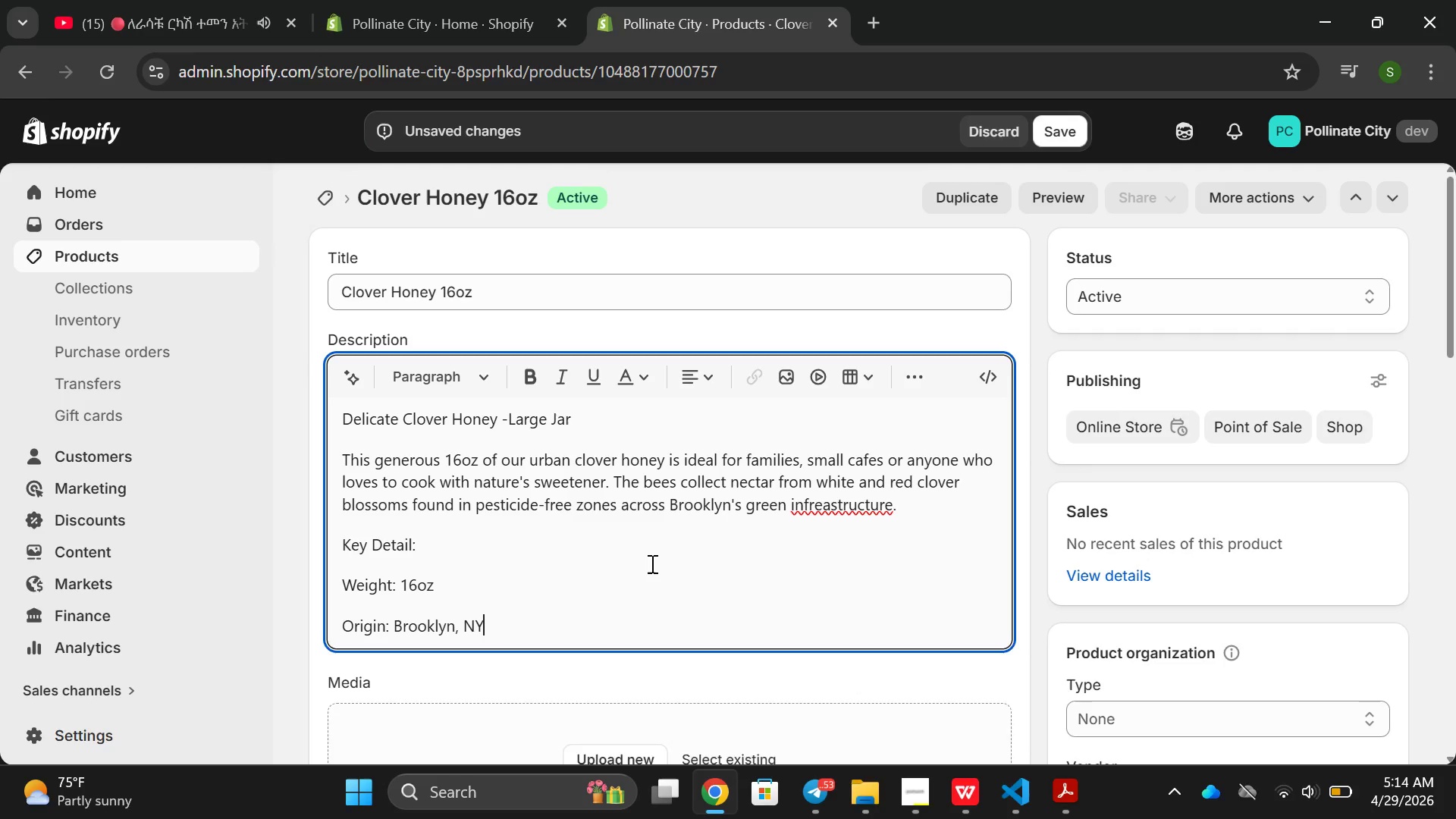 
key(Enter)
 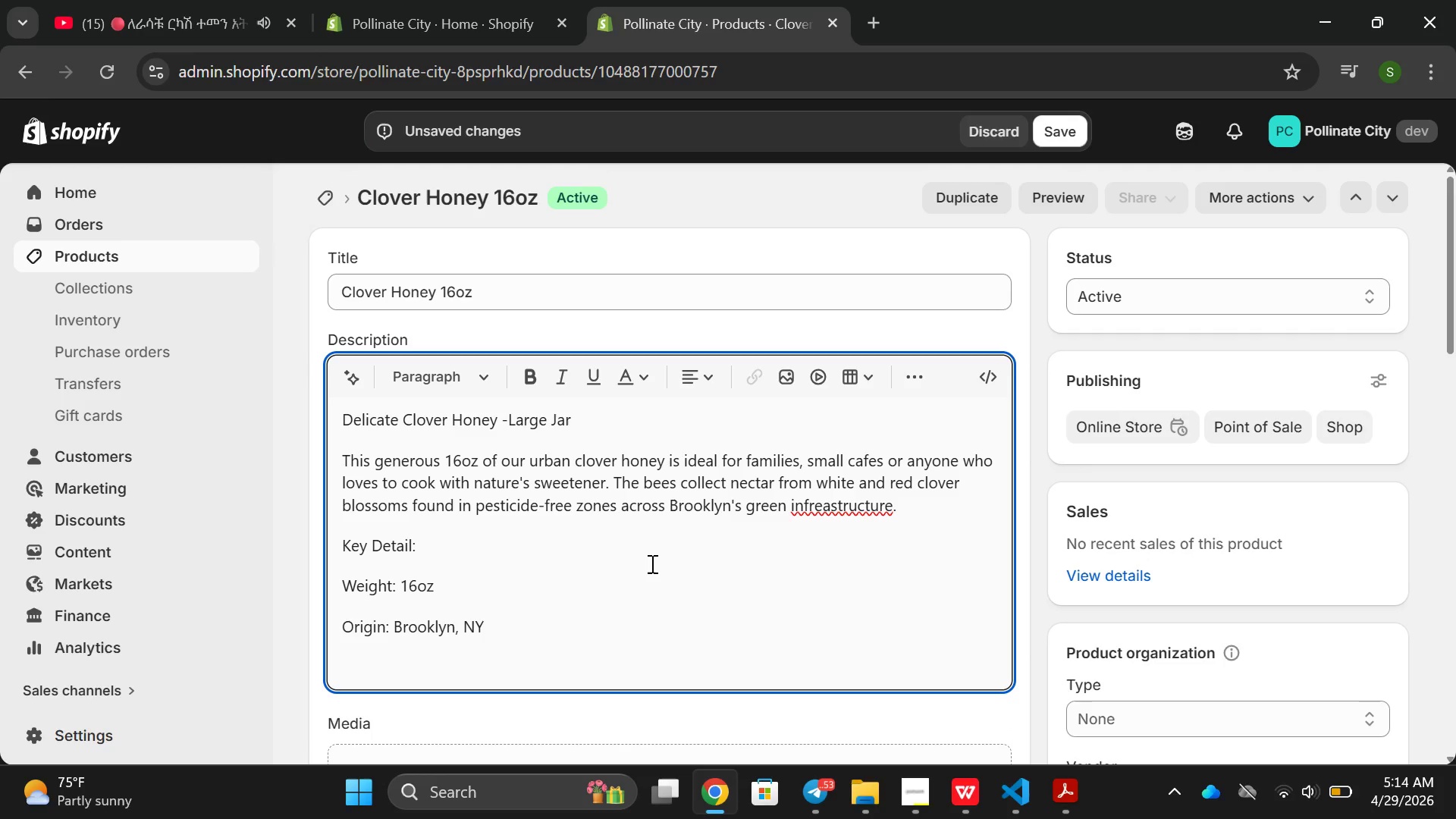 
type(O)
key(Backspace)
type(Pre)
key(Backspace)
type(ocessing : Raw )
key(Backspace)
type(, unap)
key(Backspace)
key(Backspace)
type(pasrer)
key(Backspace)
key(Backspace)
key(Backspace)
type(teruz)
key(Backspace)
 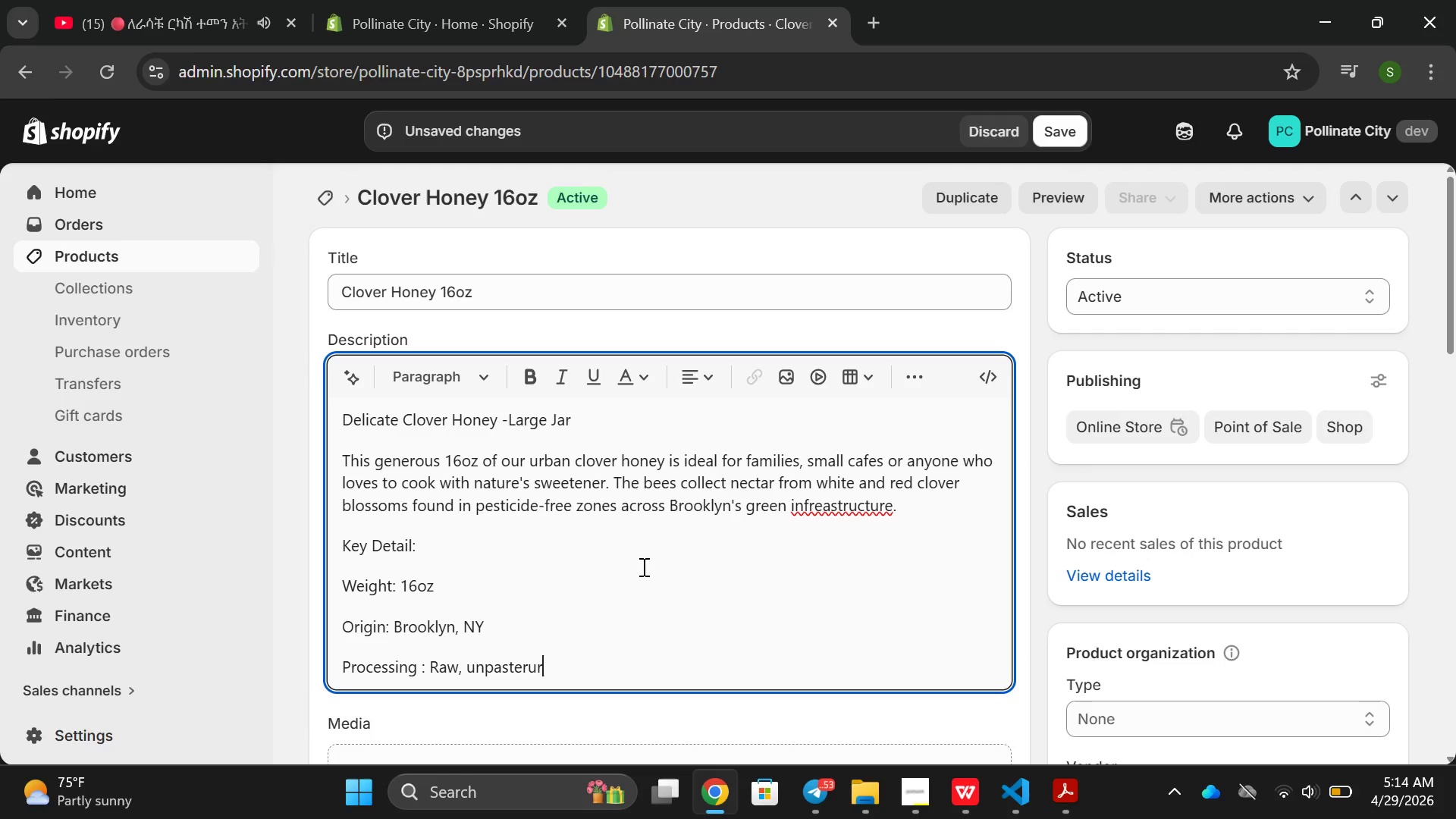 
 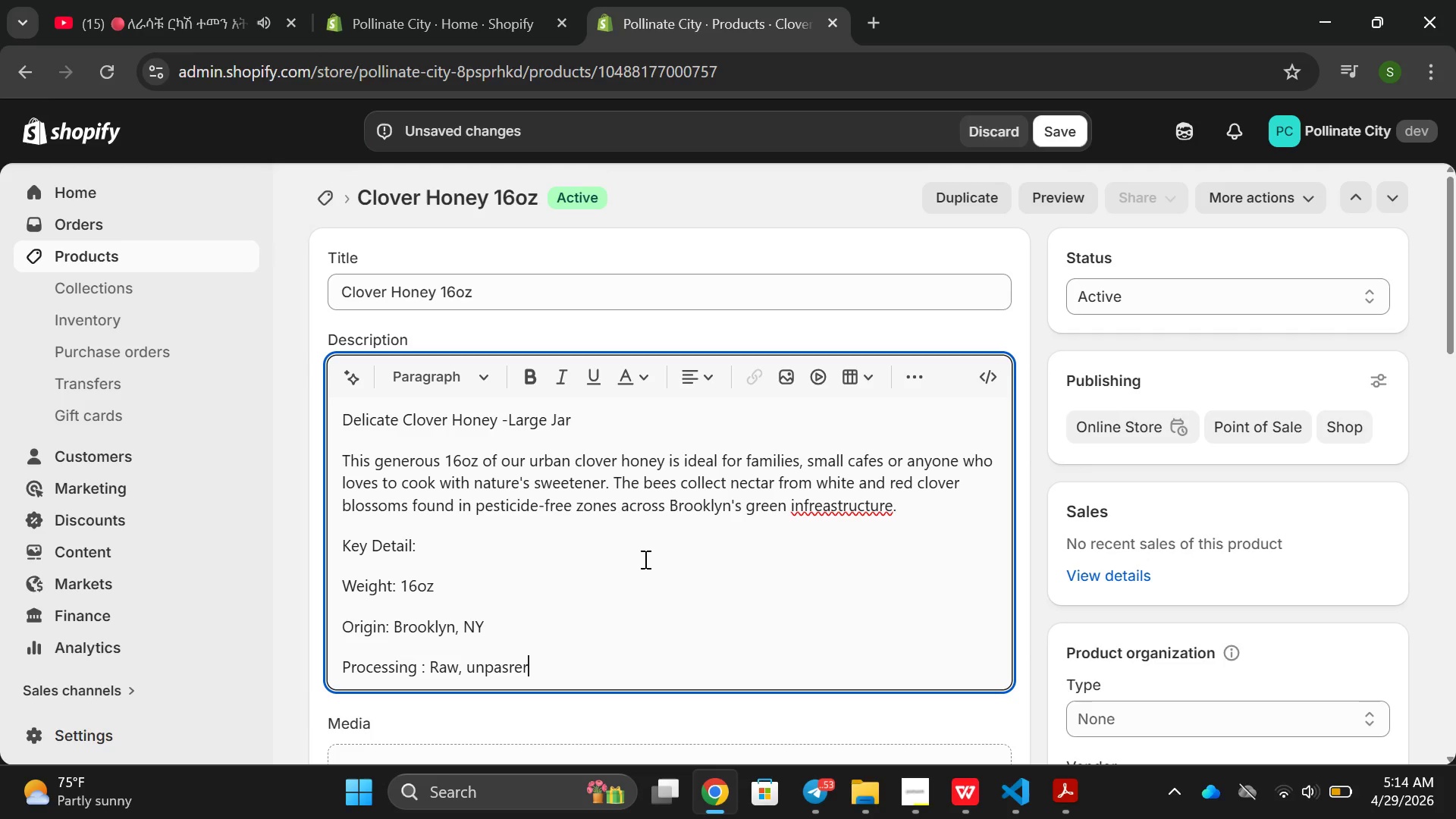 
type(rized )
key(Backspace)
key(Backspace)
key(Backspace)
key(Backspace)
key(Backspace)
key(Backspace)
key(Backspace)
type(teuriz )
key(Backspace)
key(Backspace)
type(ed )
key(Backspace)
type(, STrai)
key(Backspace)
key(Backspace)
key(Backspace)
key(Backspace)
type(trained)
 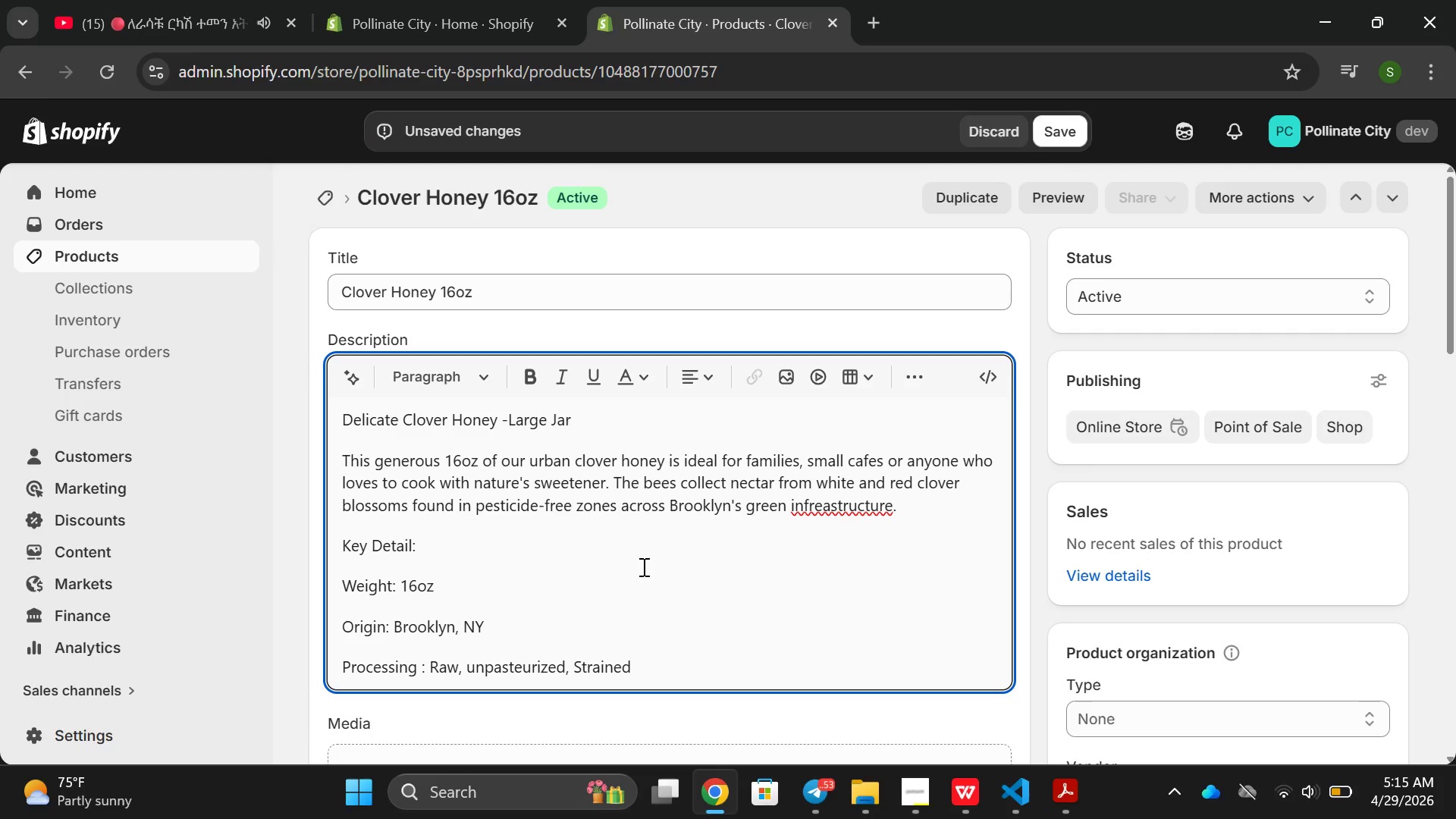 
key(Enter)
 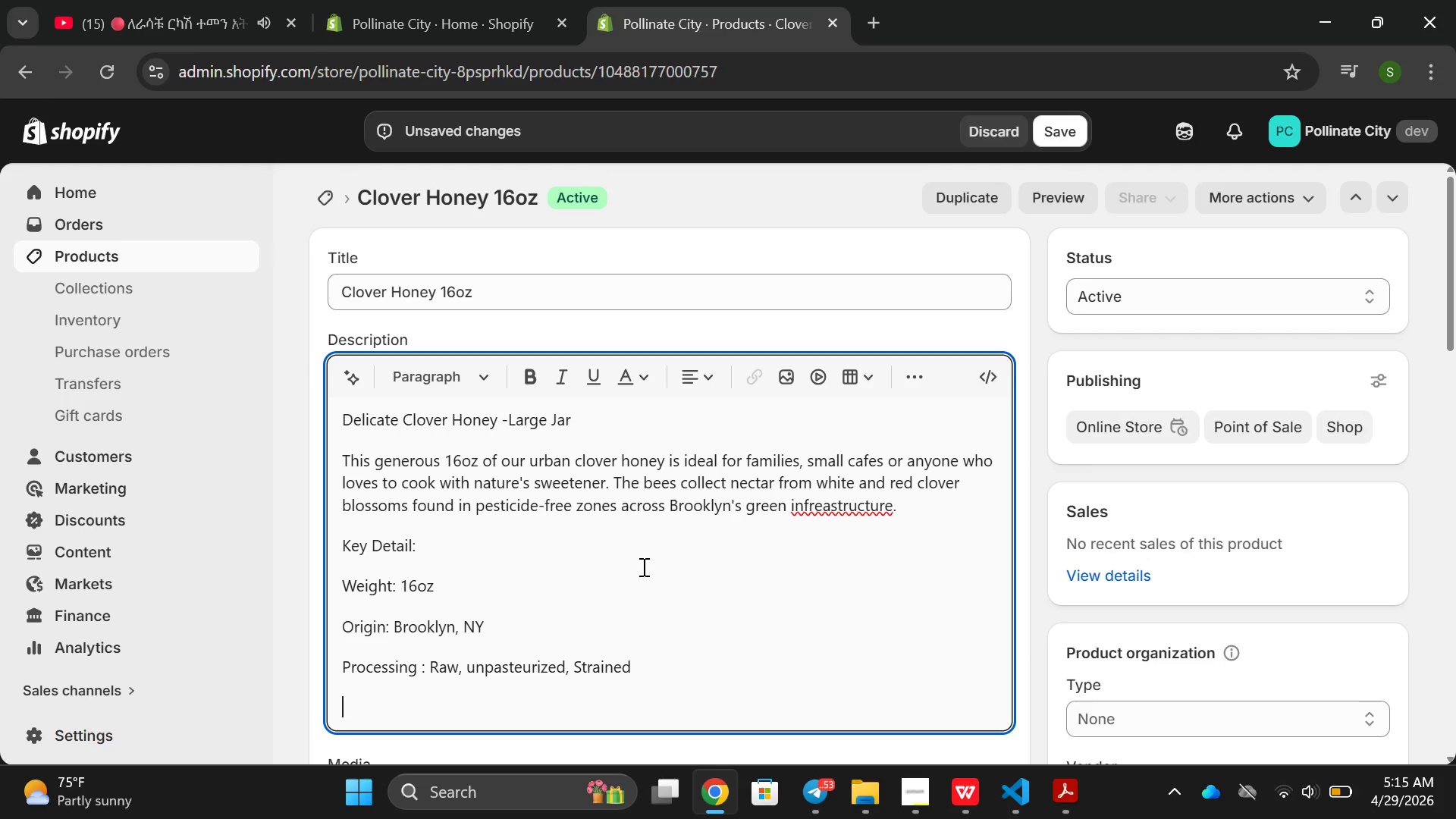 
type(D)
key(Backspace)
type(Flacor )
key(Backspace)
key(Backspace)
key(Backspace)
key(Backspace)
type(cor )
key(Backspace)
key(Backspace)
key(Backspace)
key(Backspace)
type(vor pro)
key(Backspace)
key(Backspace)
key(Backspace)
type(Profile")
key(Backspace)
type(: Gentle )
key(Backspace)
type(, sweet b)
key(Backspace)
type(, barkt )
key(Backspace)
key(Backspace)
type(y)
key(Backspace)
key(Backspace)
type(ly flor)
key(Backspace)
key(Backspace)
key(Backspace)
key(Backspace)
key(Backspace)
key(Backspace)
key(Backspace)
type(ely floral)
 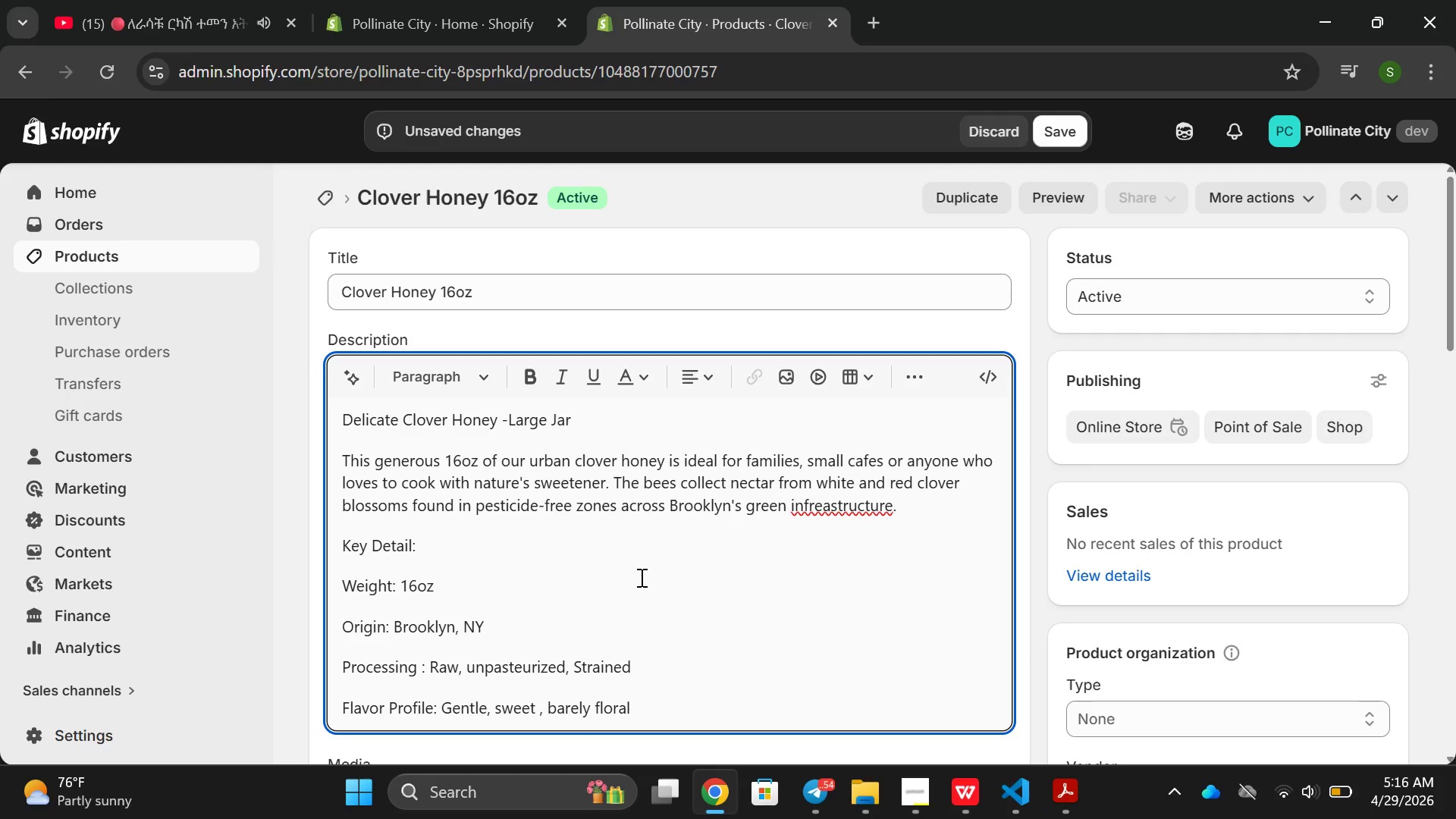 
key(Enter)
 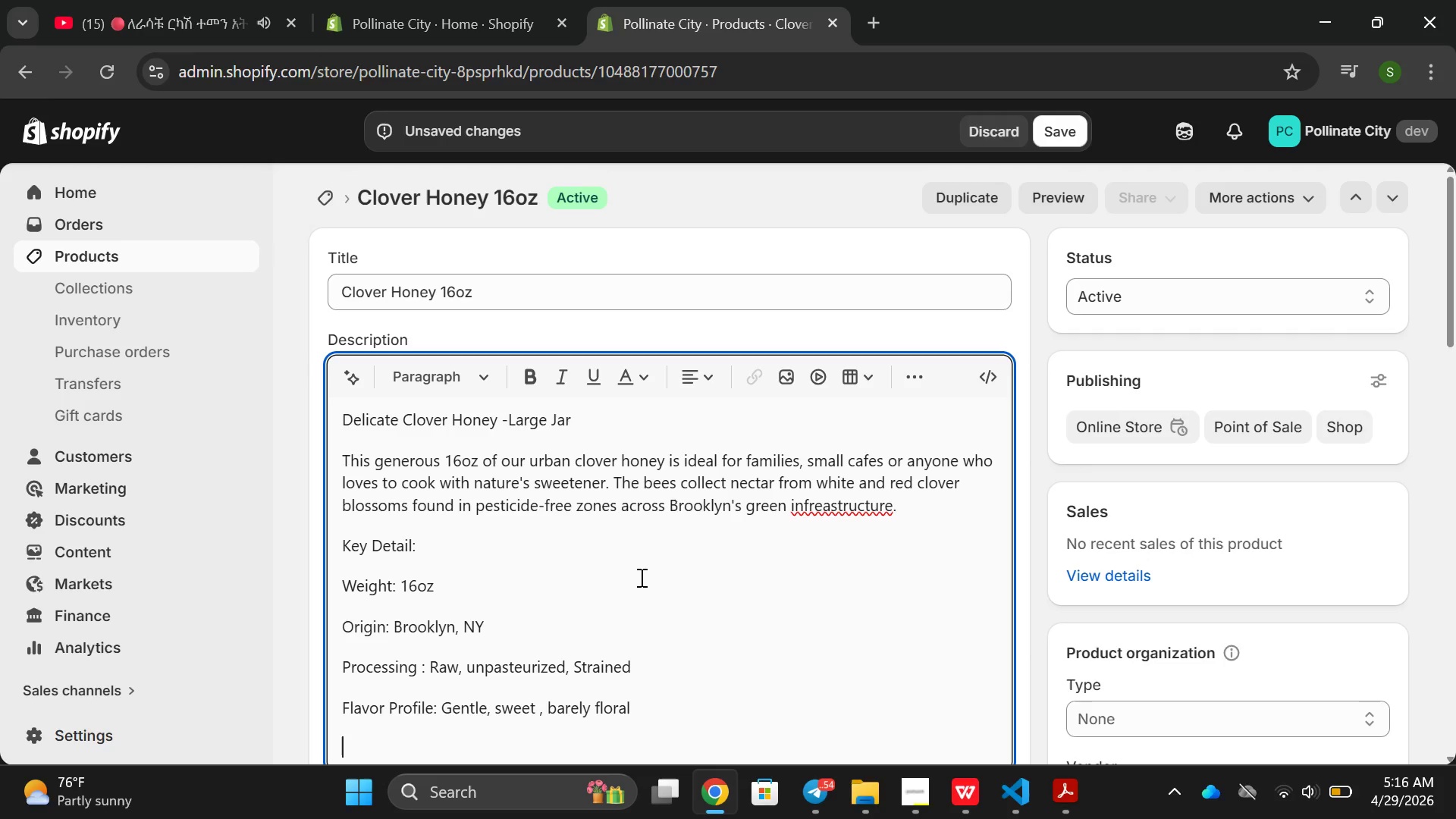 
type(Color: Light gold)
 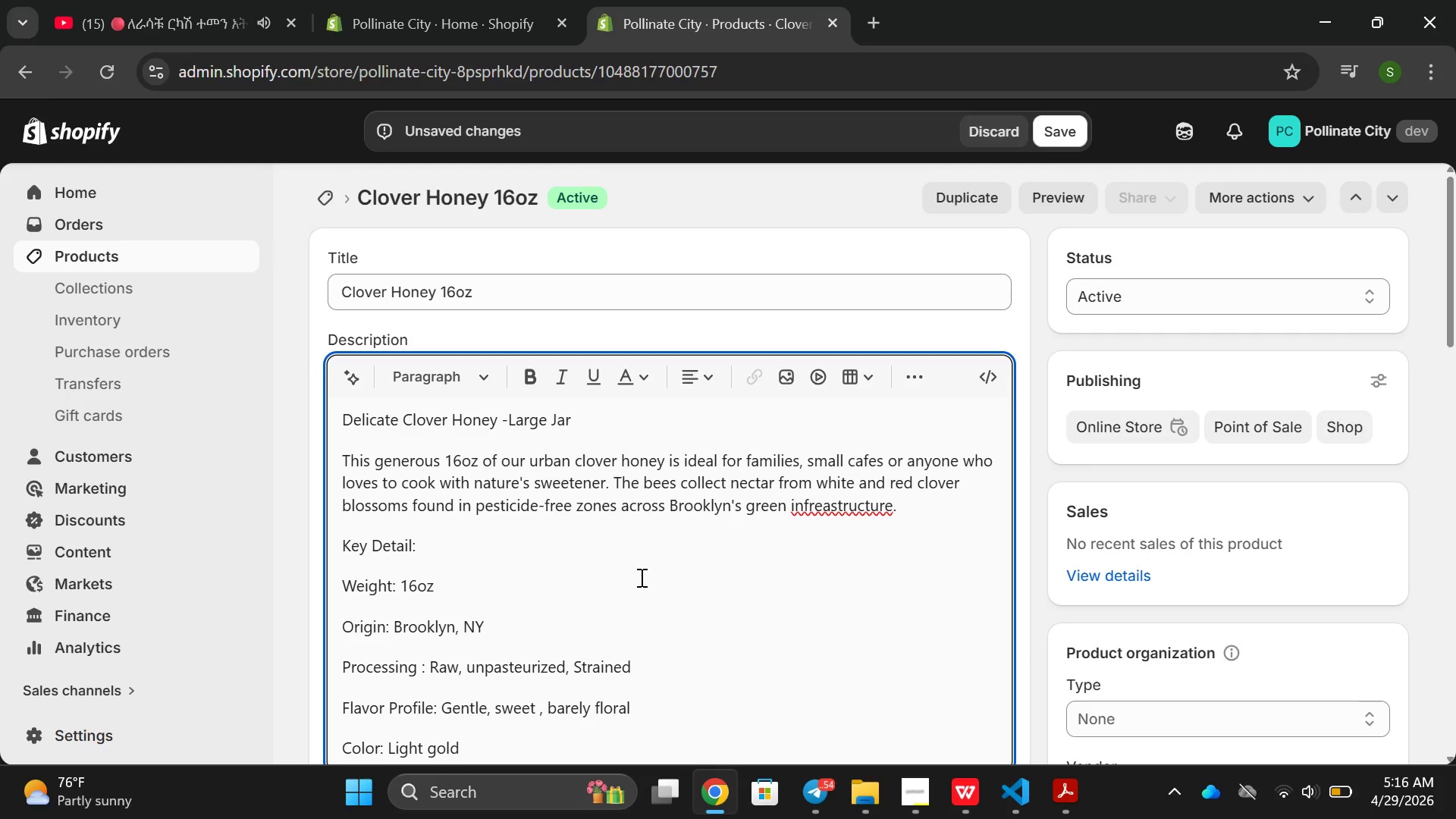 
key(Enter)
 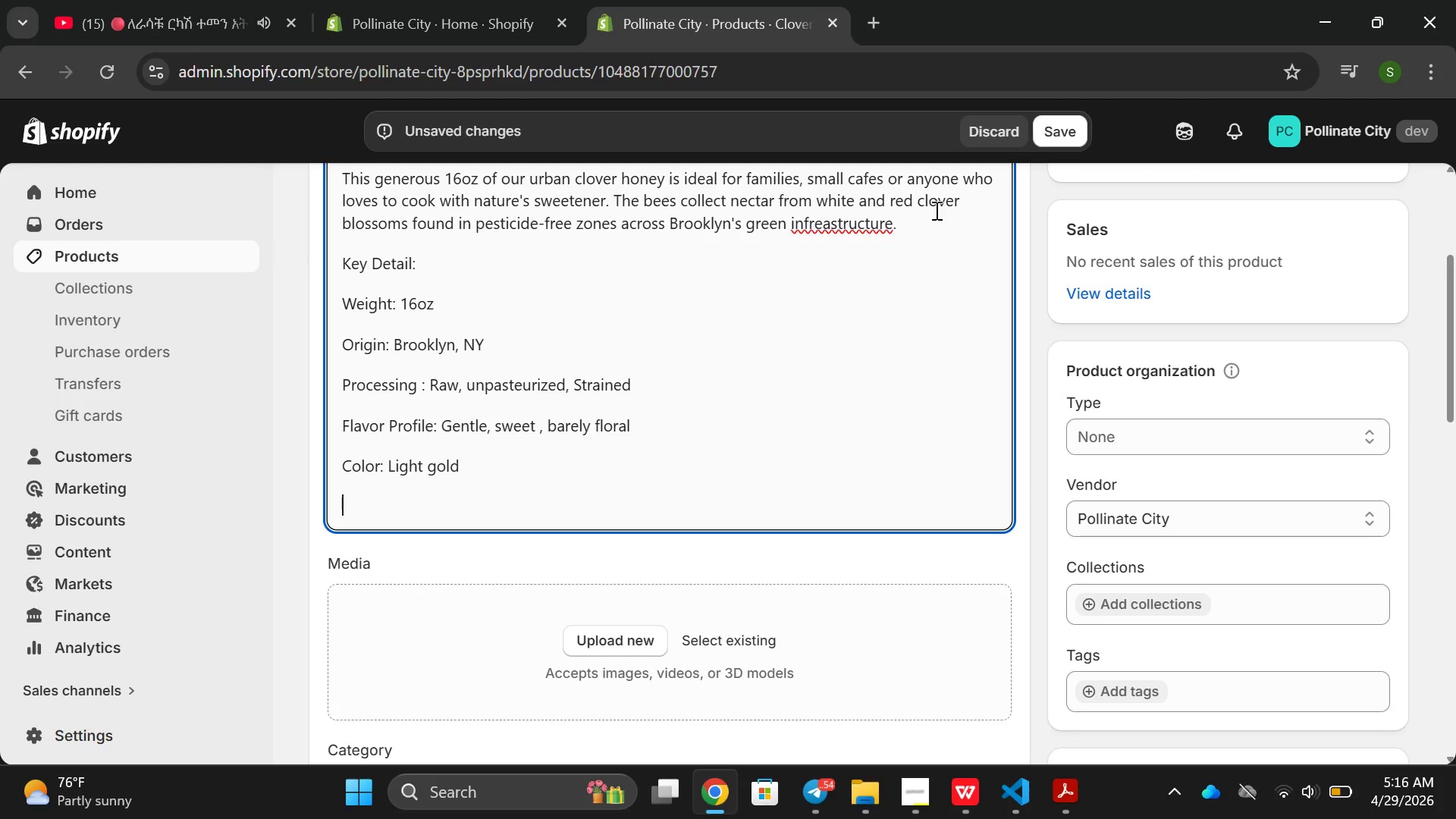 
left_click([828, 220])
 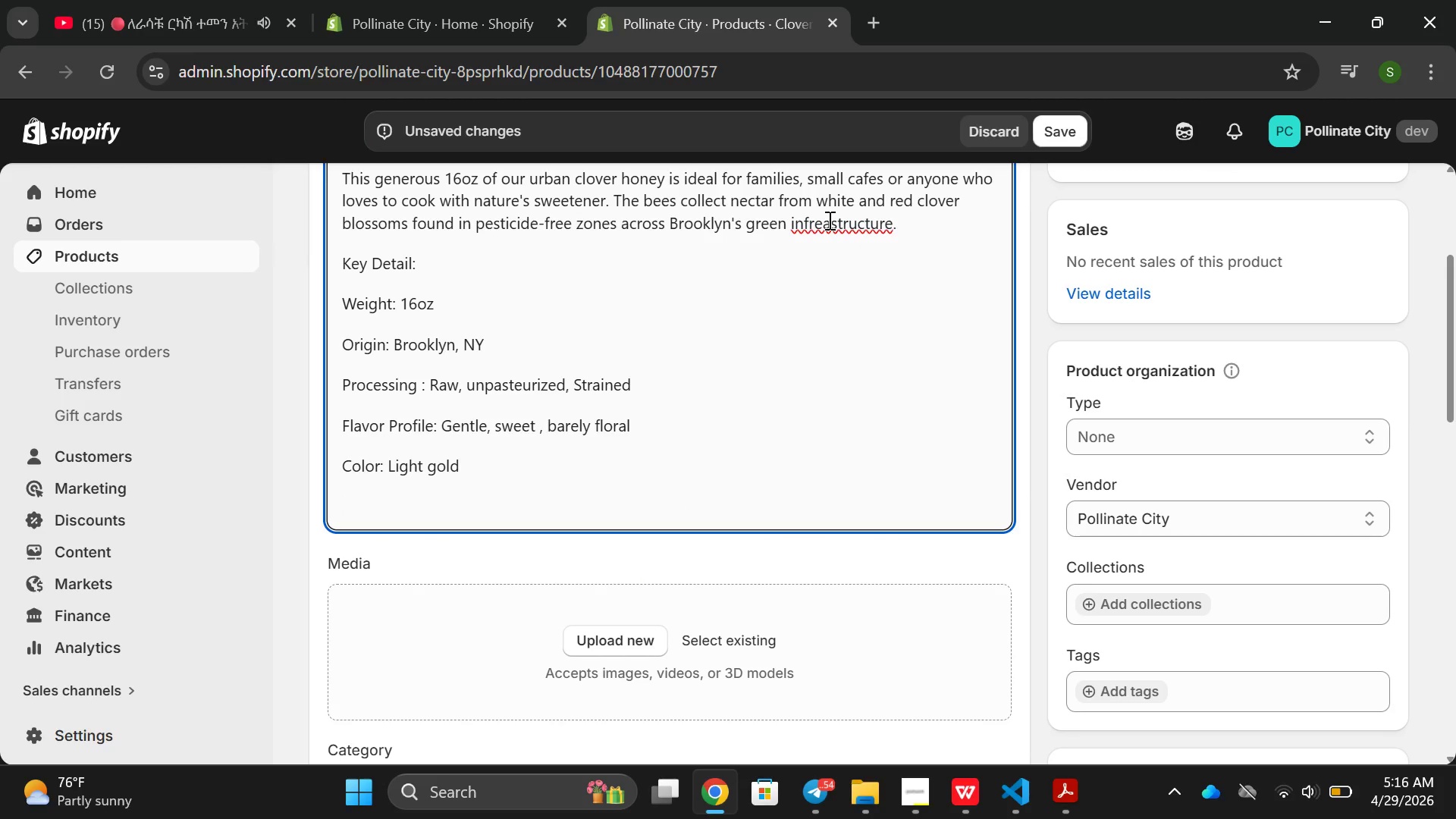 
key(ArrowLeft)
 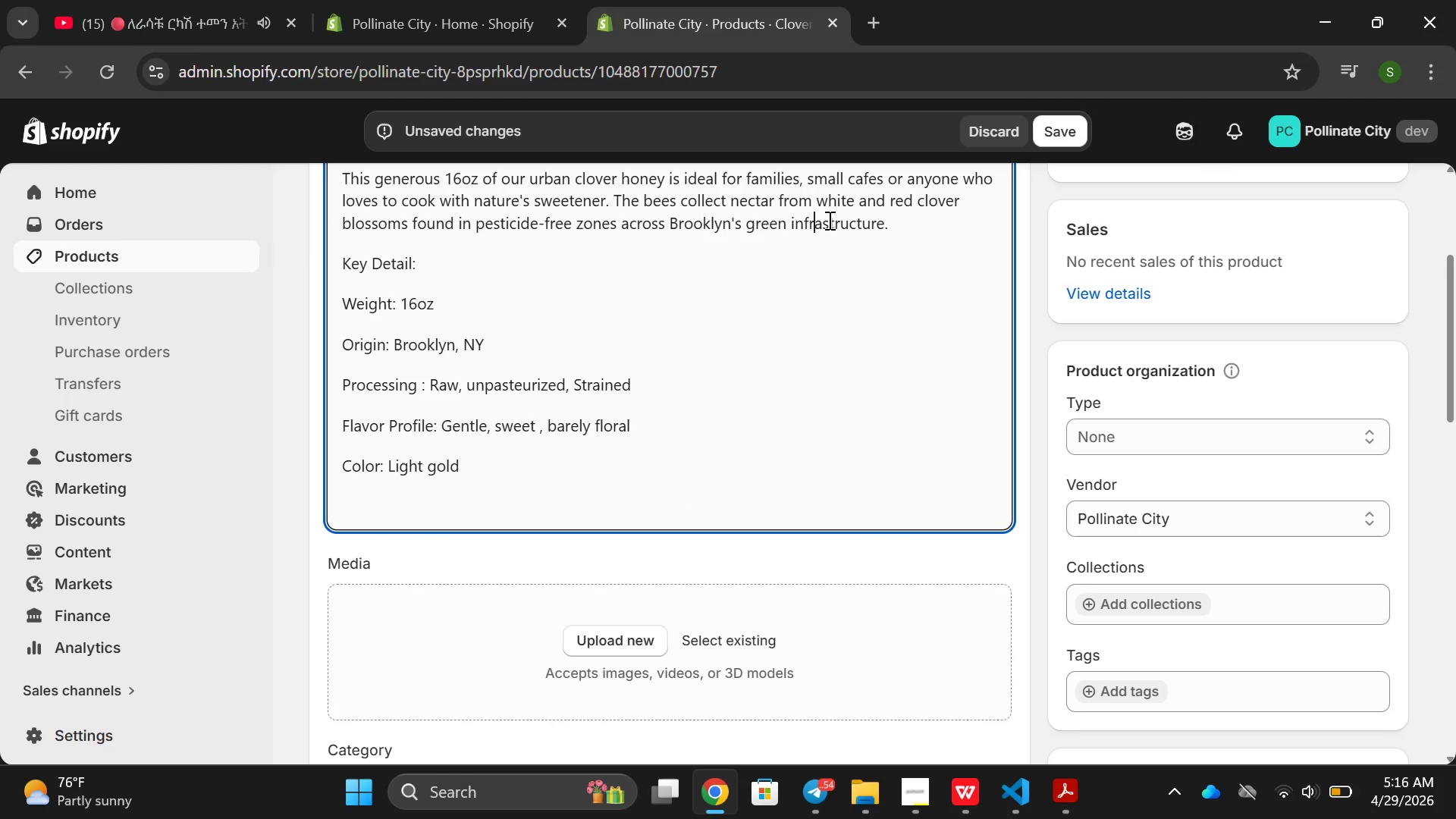 
key(Backspace)
 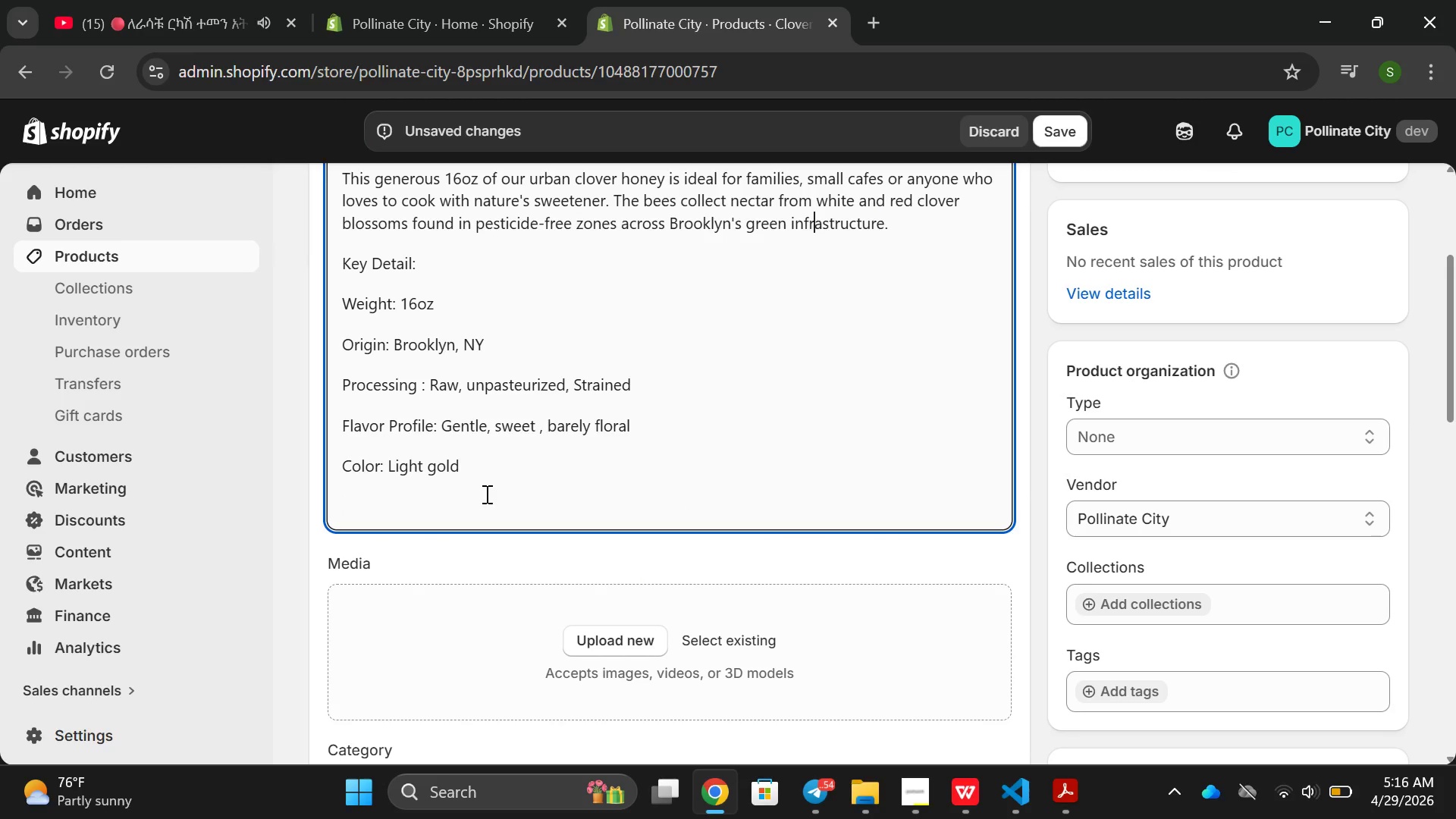 
left_click([444, 495])
 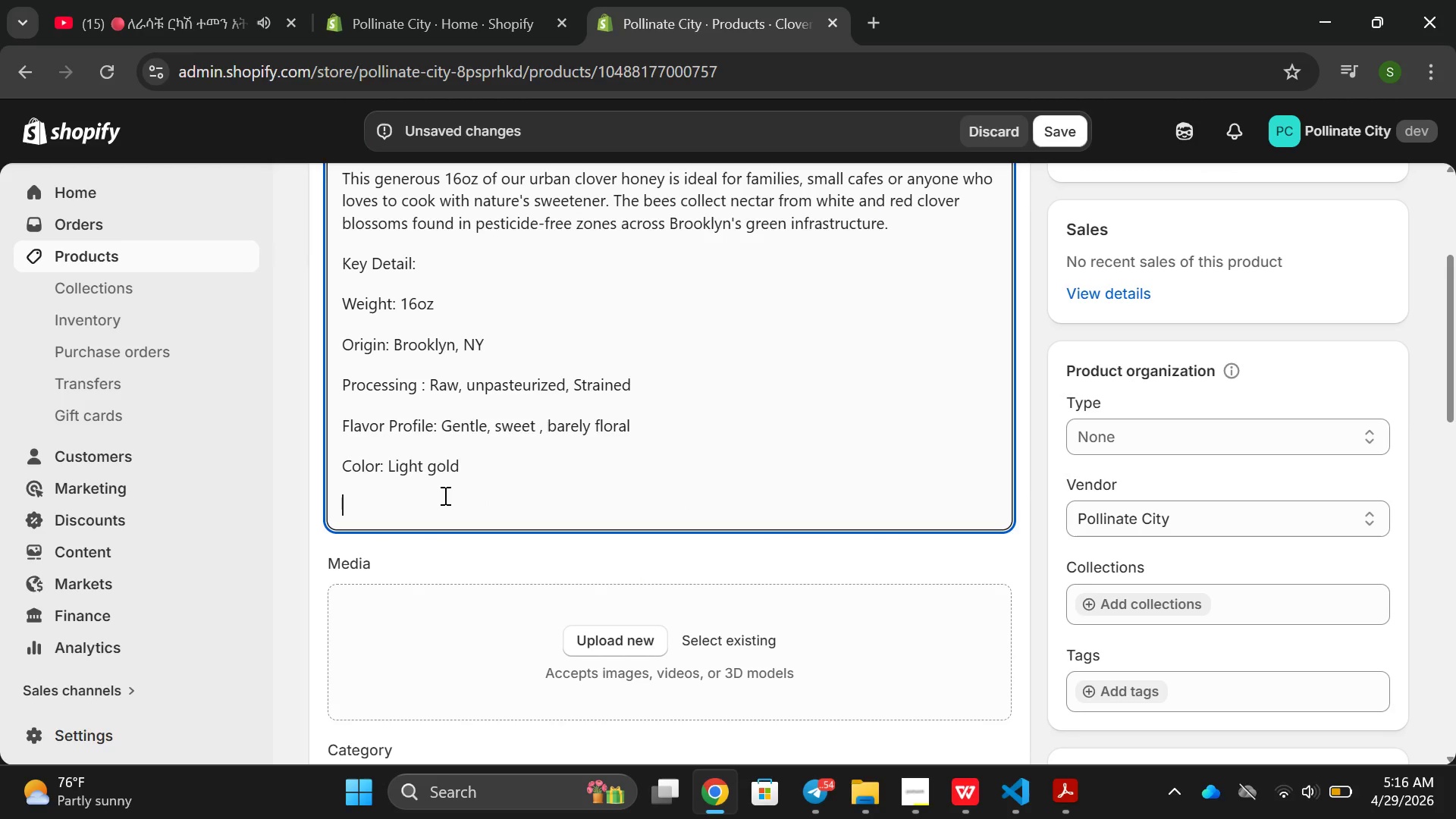 
type(BEst)
key(Backspace)
key(Backspace)
key(Backspace)
type(et)
key(Backspace)
type(st used)
key(Backspace)
type(s: Tea Sww)
key(Backspace)
type(eeter)
 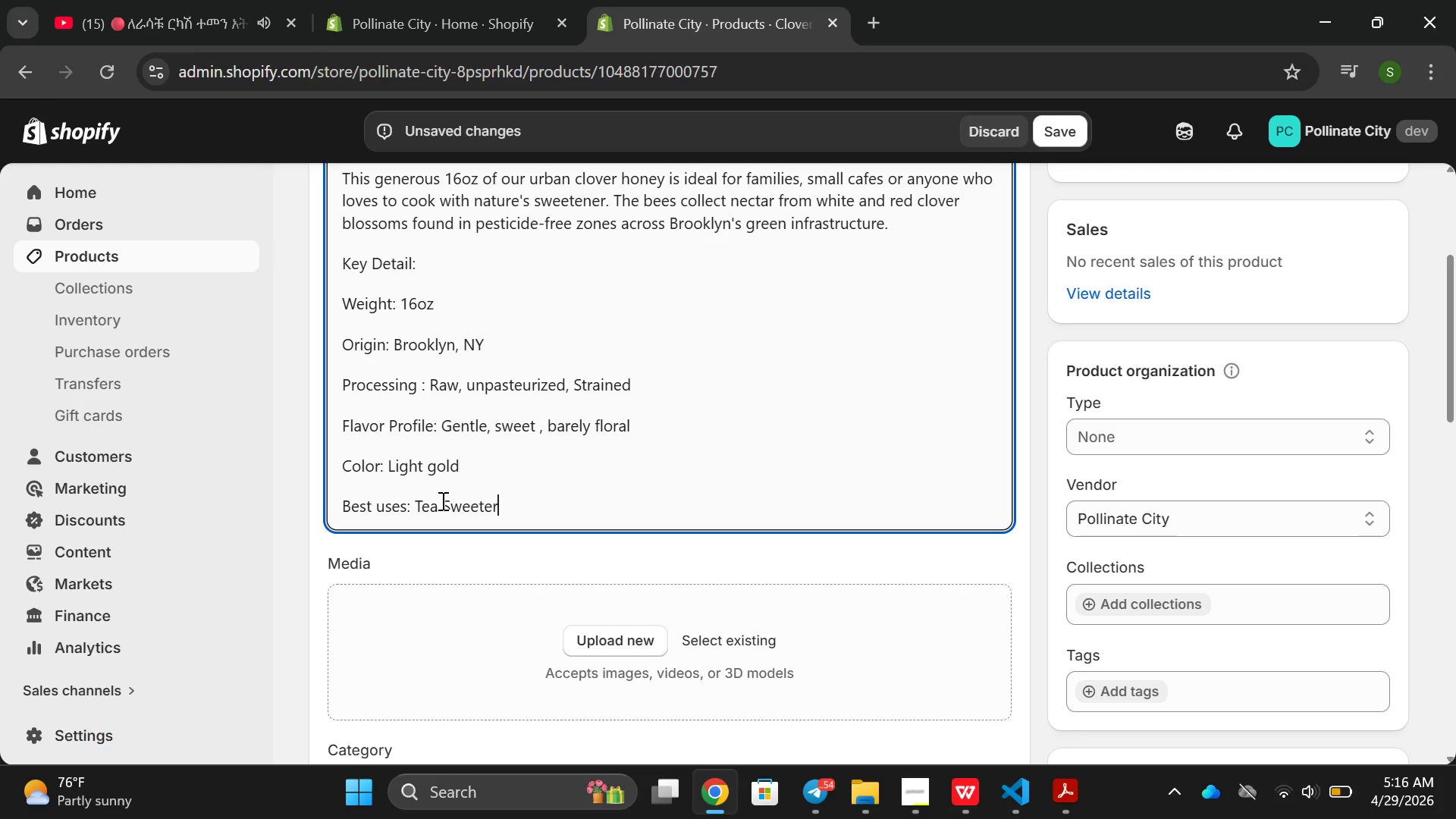 
type(ner )
 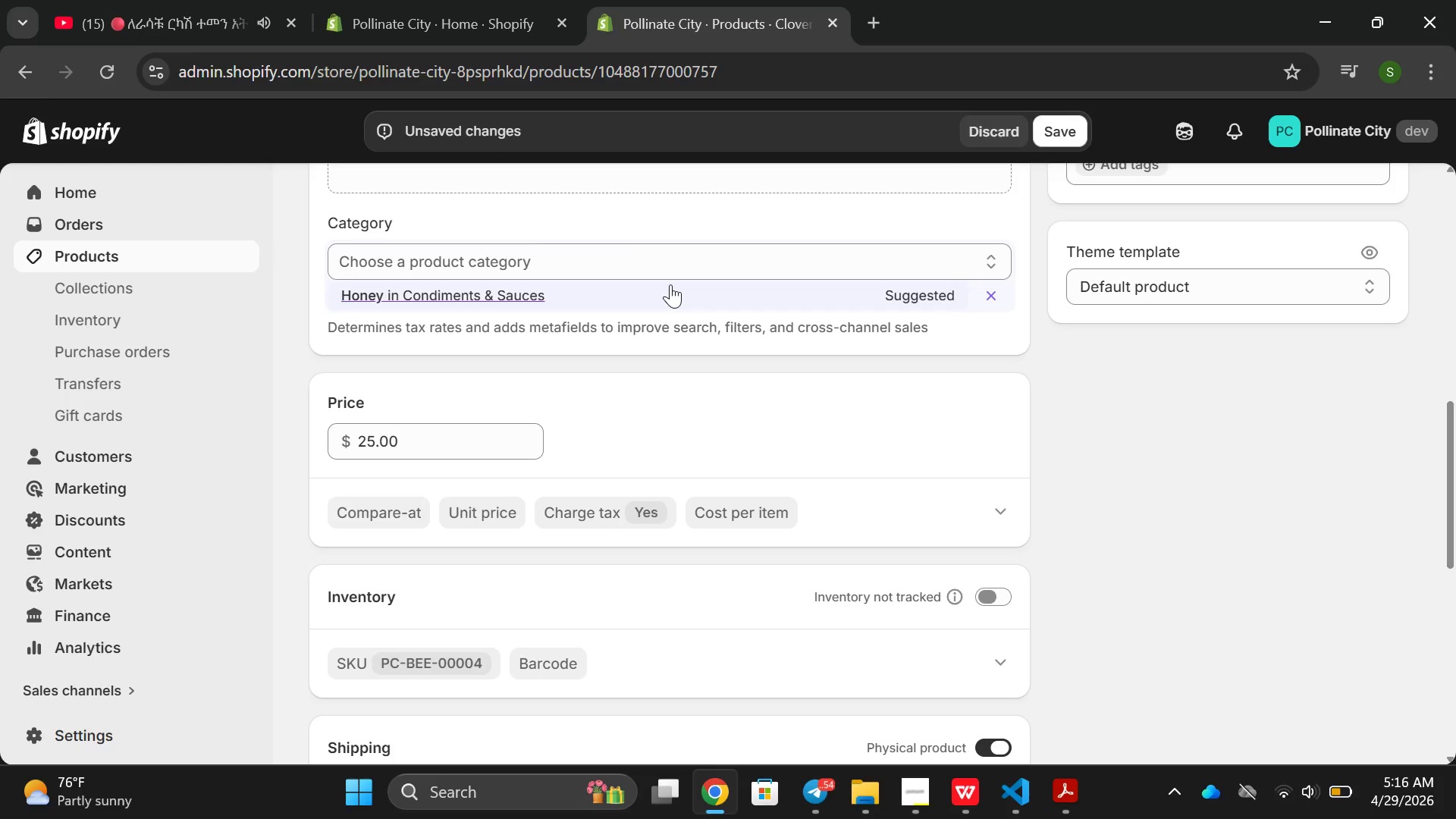 
wait(5.44)
 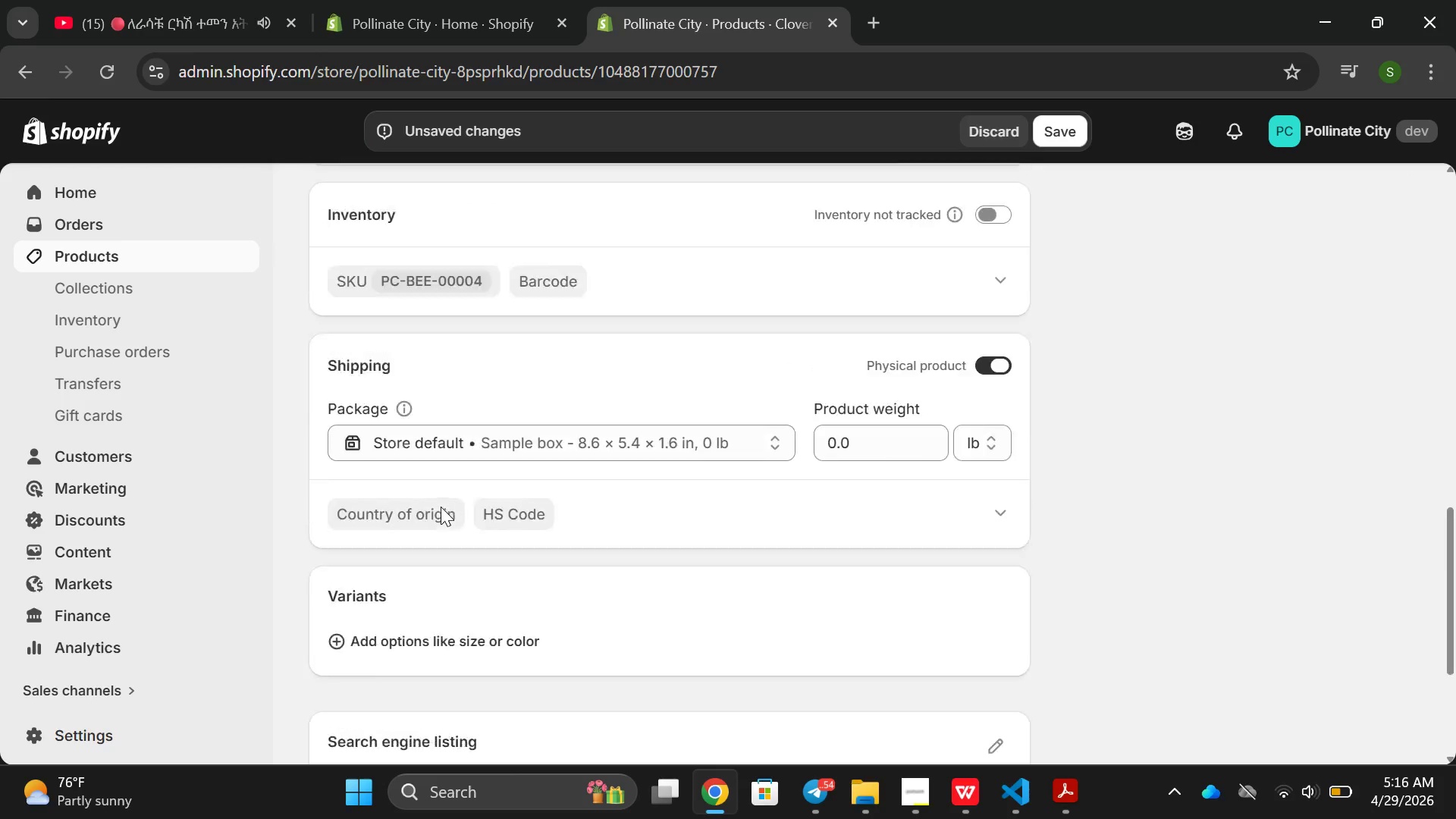 
left_click([670, 284])
 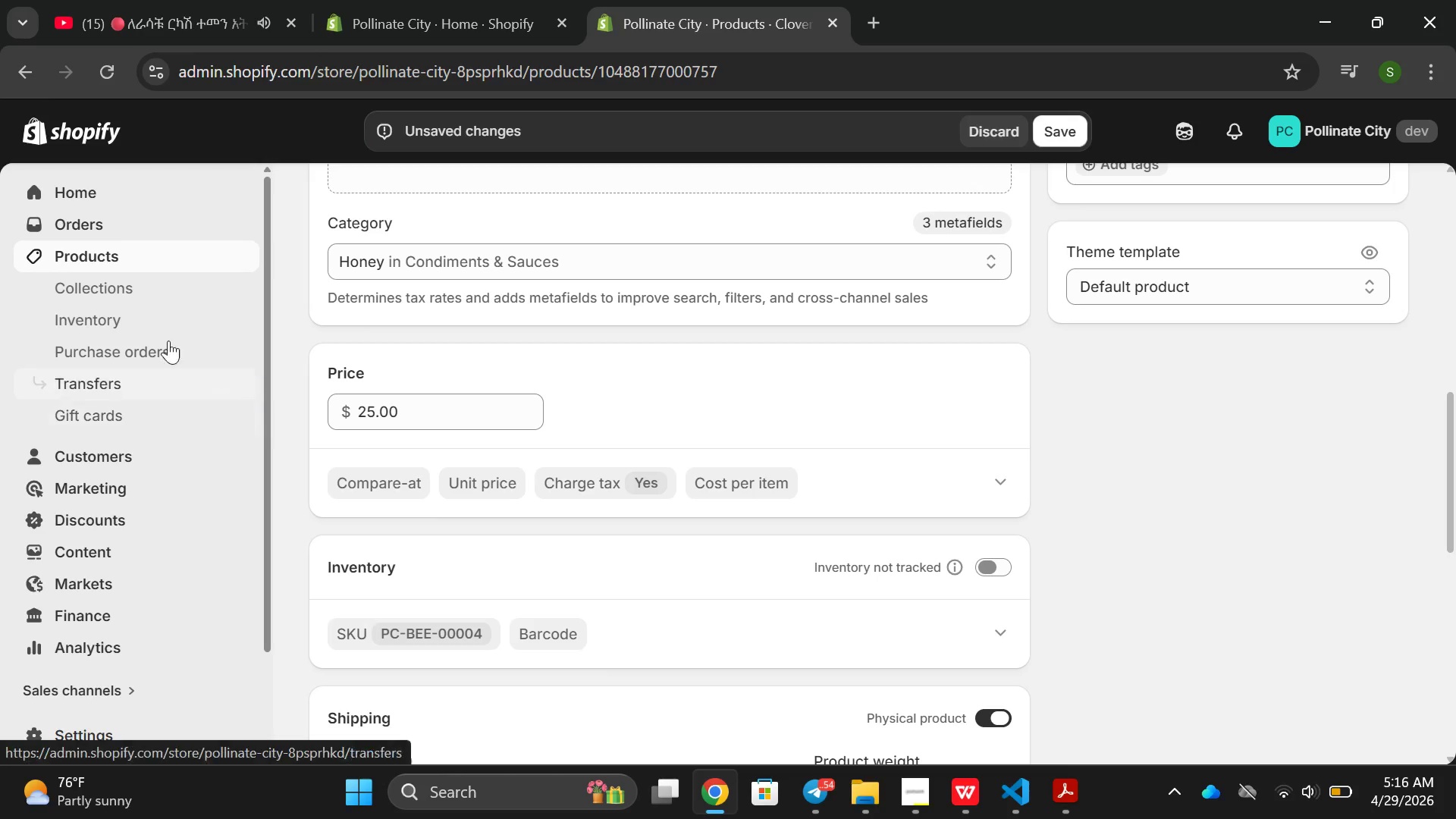 
left_click([130, 253])
 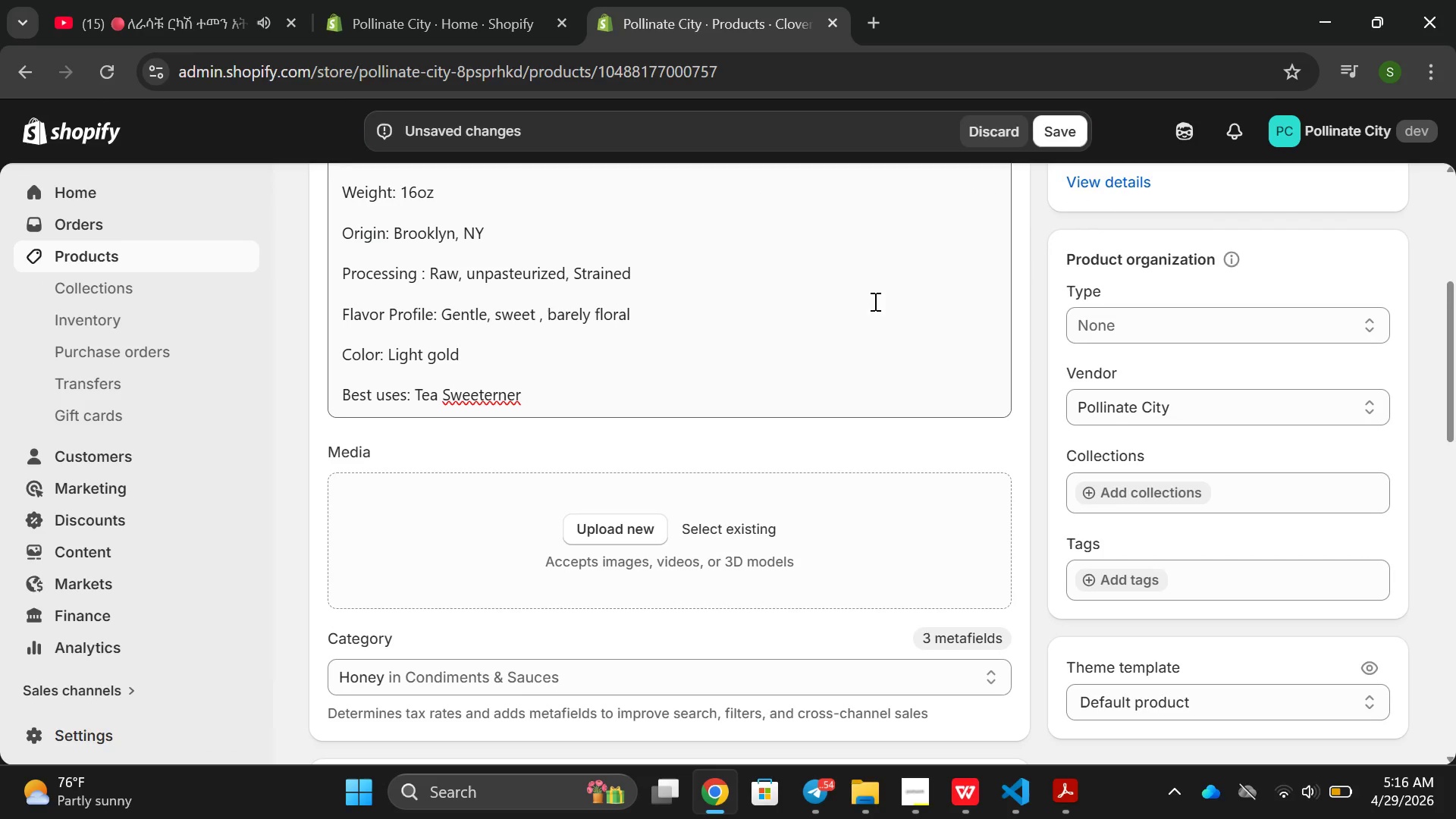 
left_click([509, 392])
 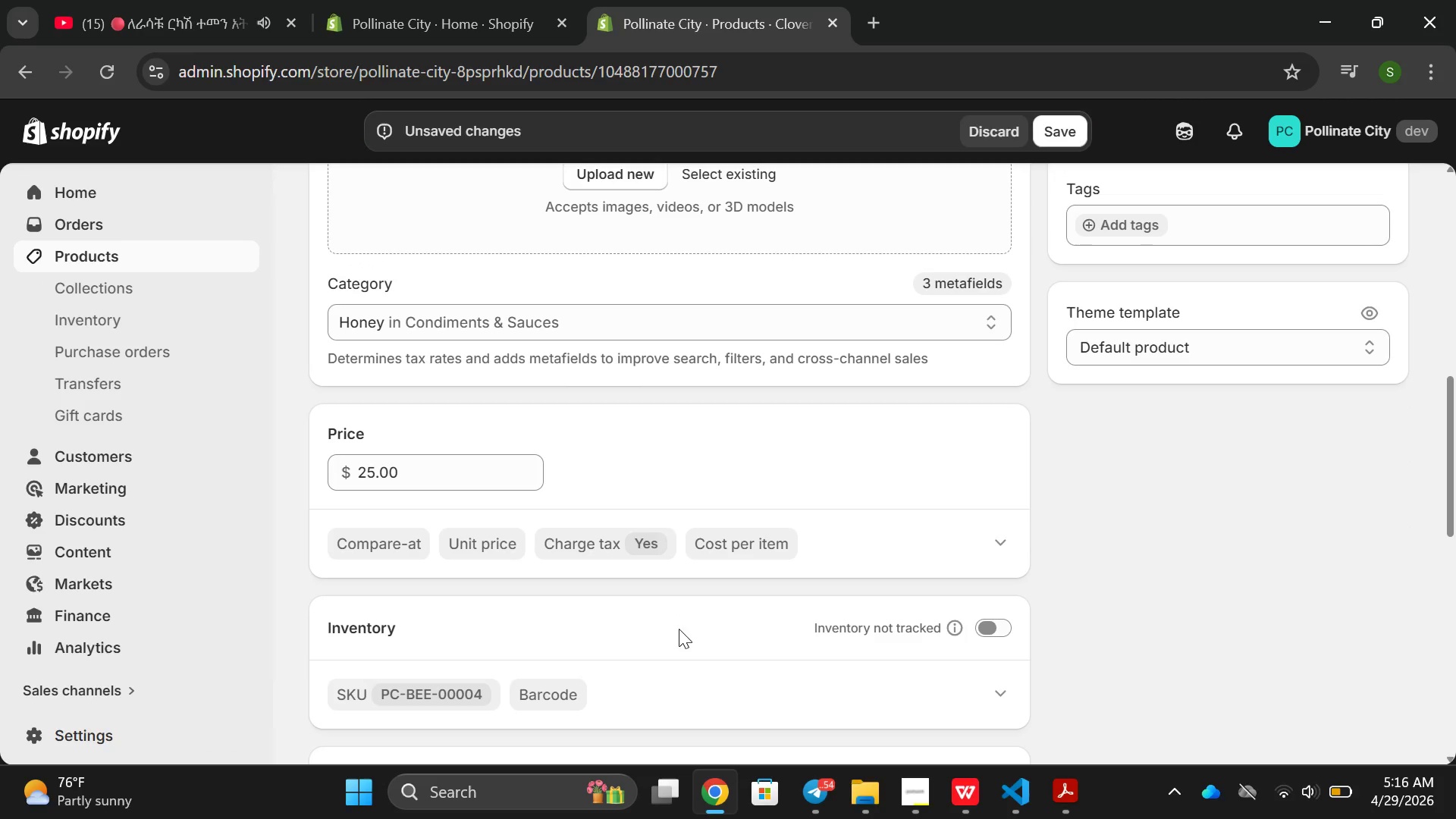 
wait(6.76)
 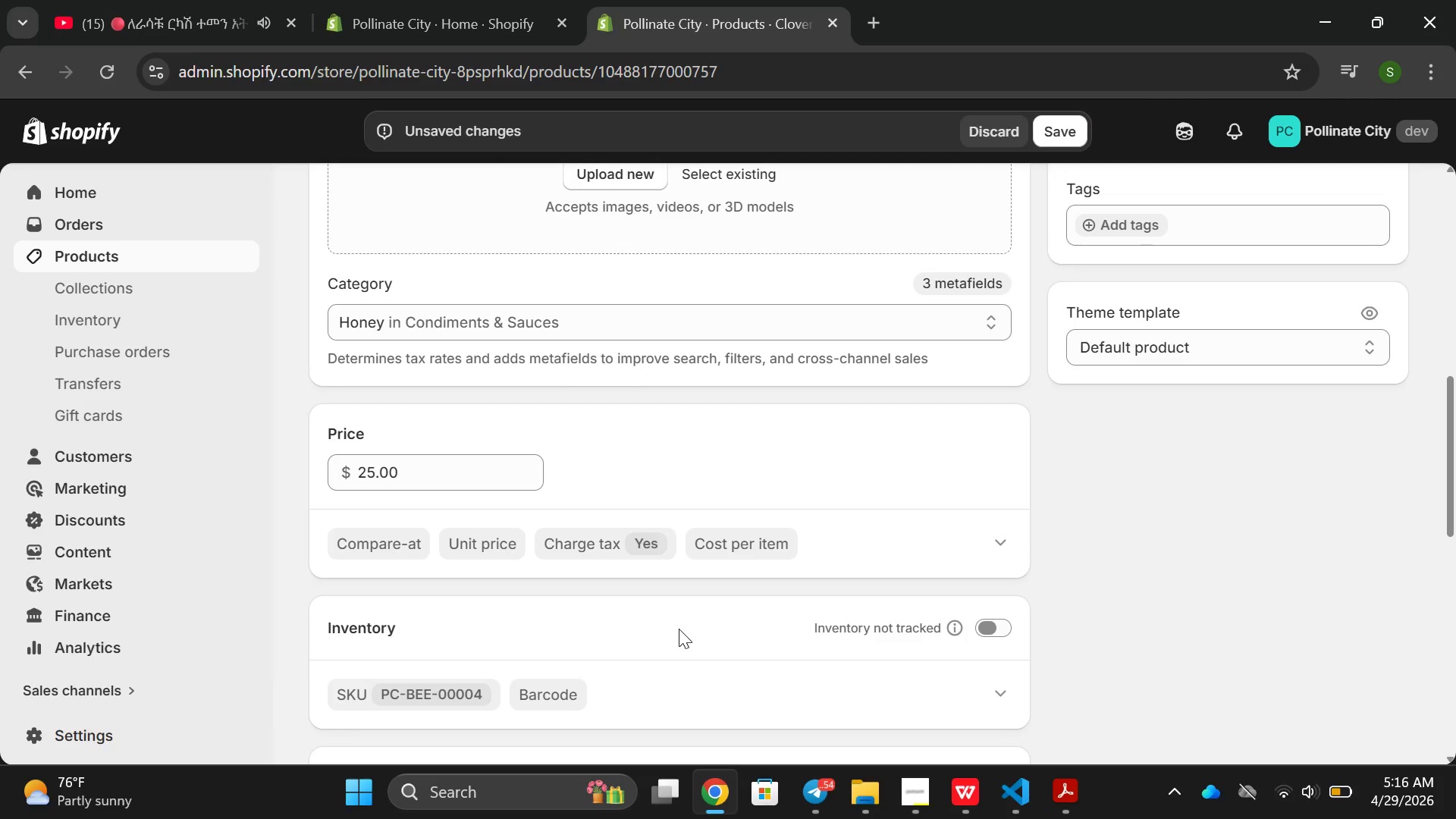 
mouse_move([639, 513])
 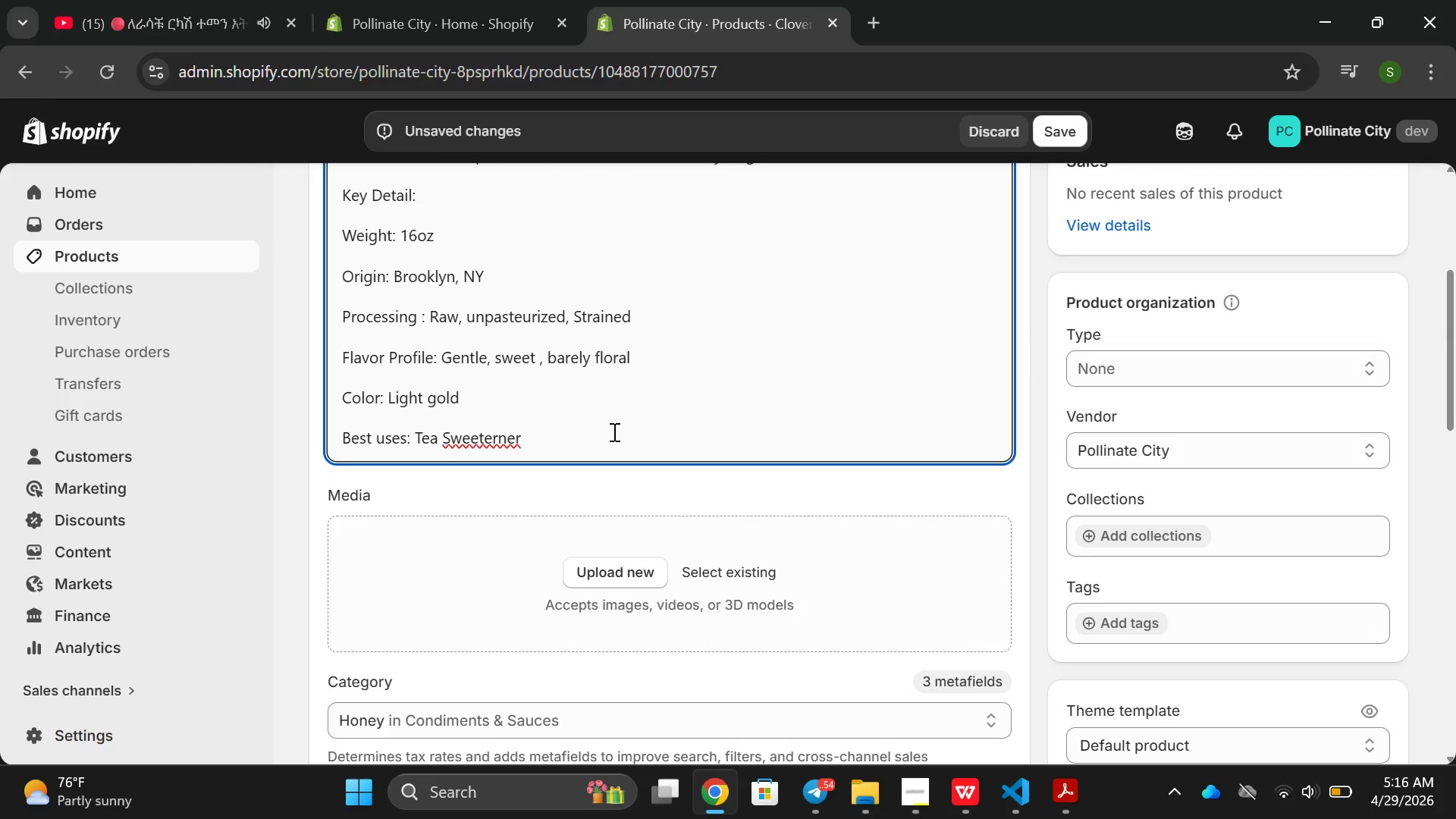 
double_click([613, 431])
 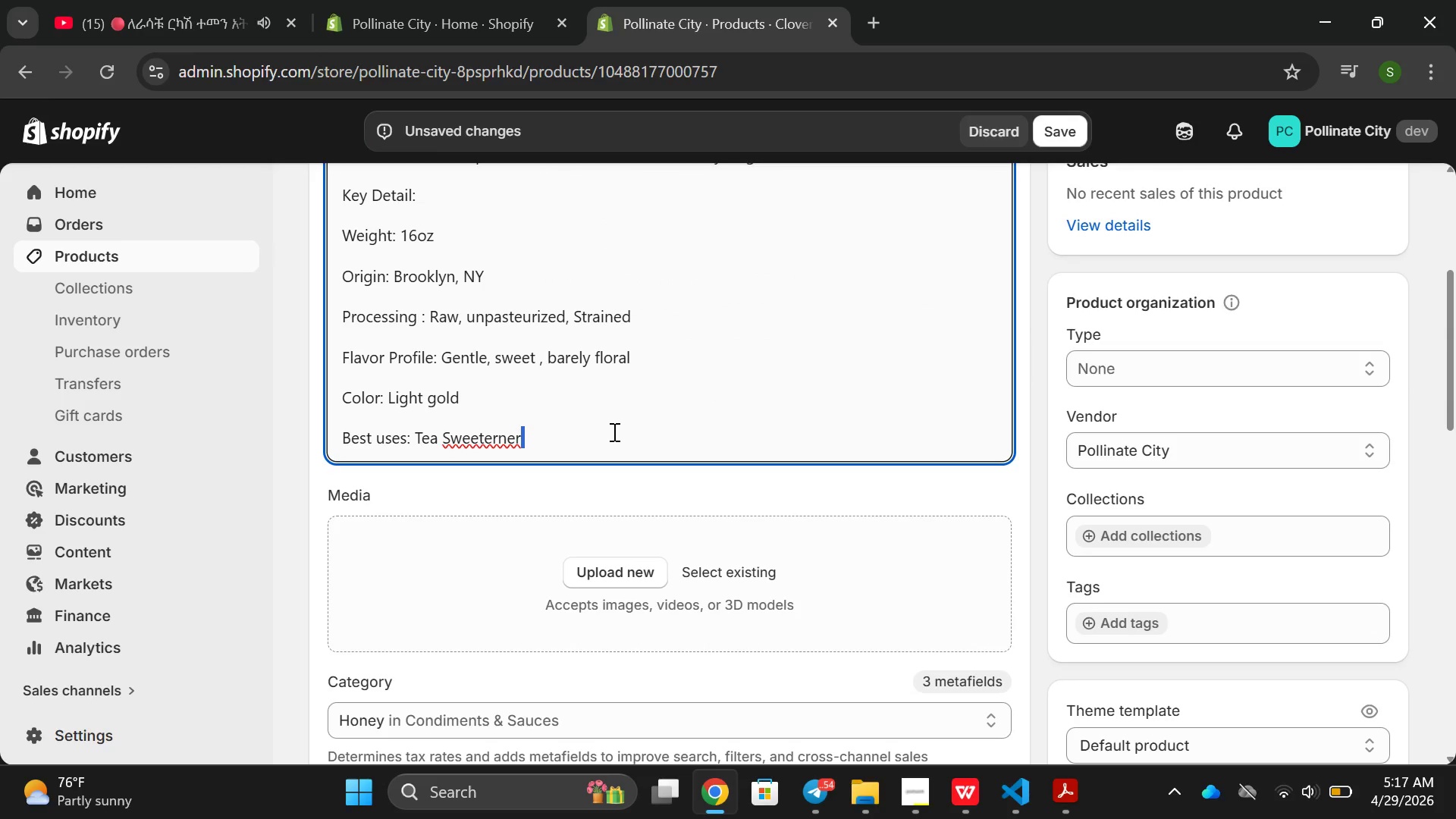 
key(Backspace)
 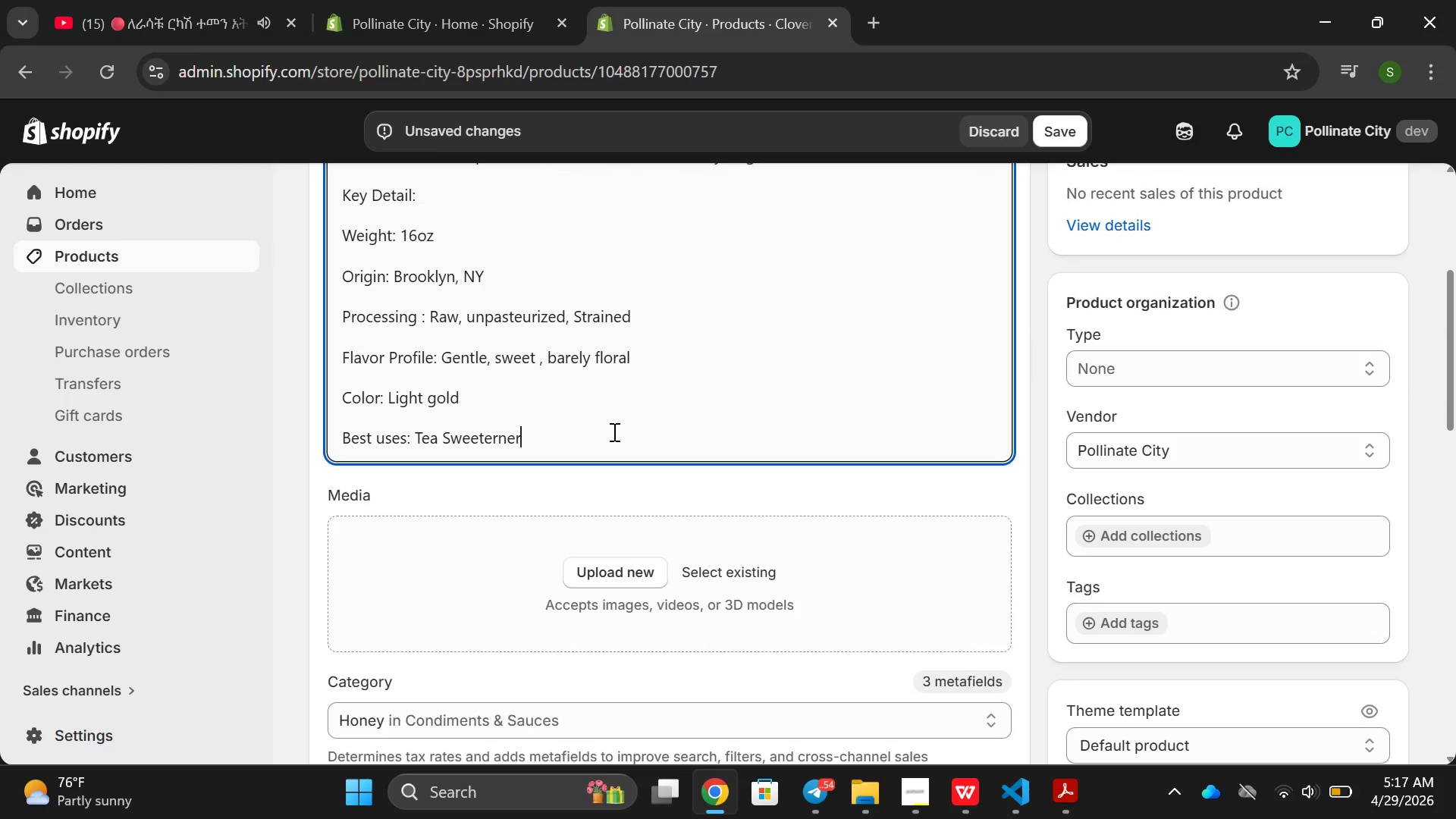 
key(Backspace)
 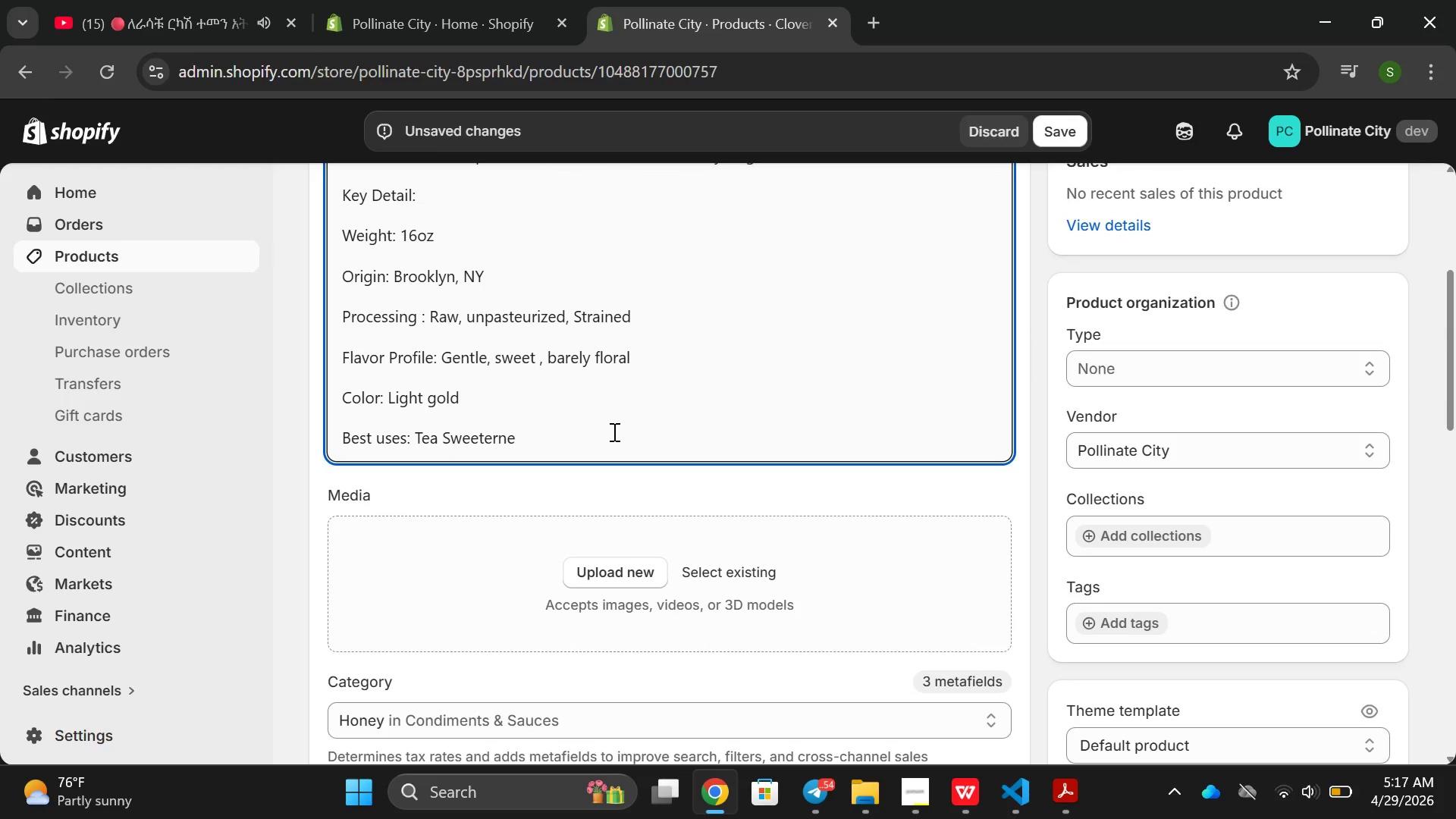 
key(Backspace)
 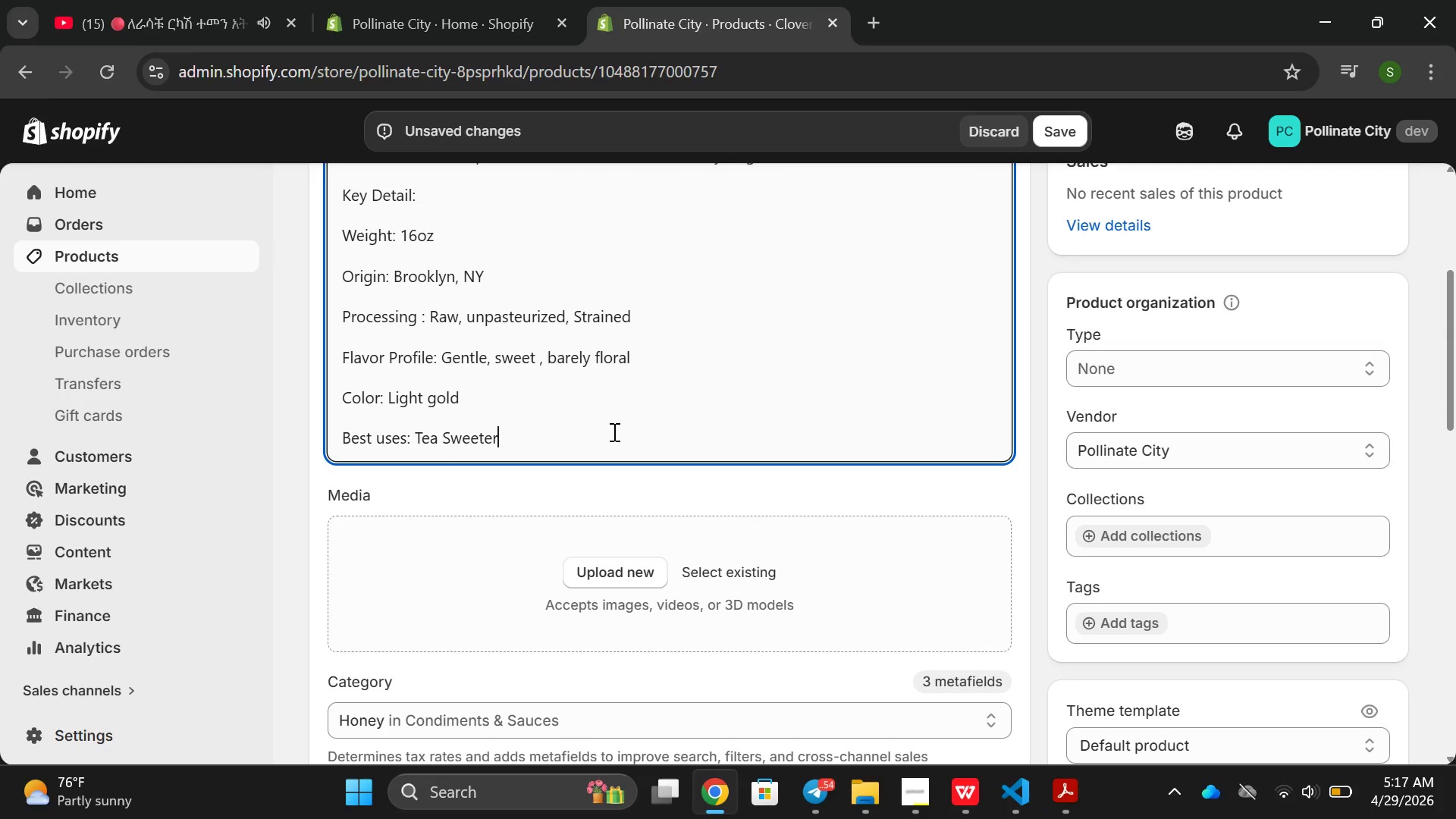 
key(Backspace)
 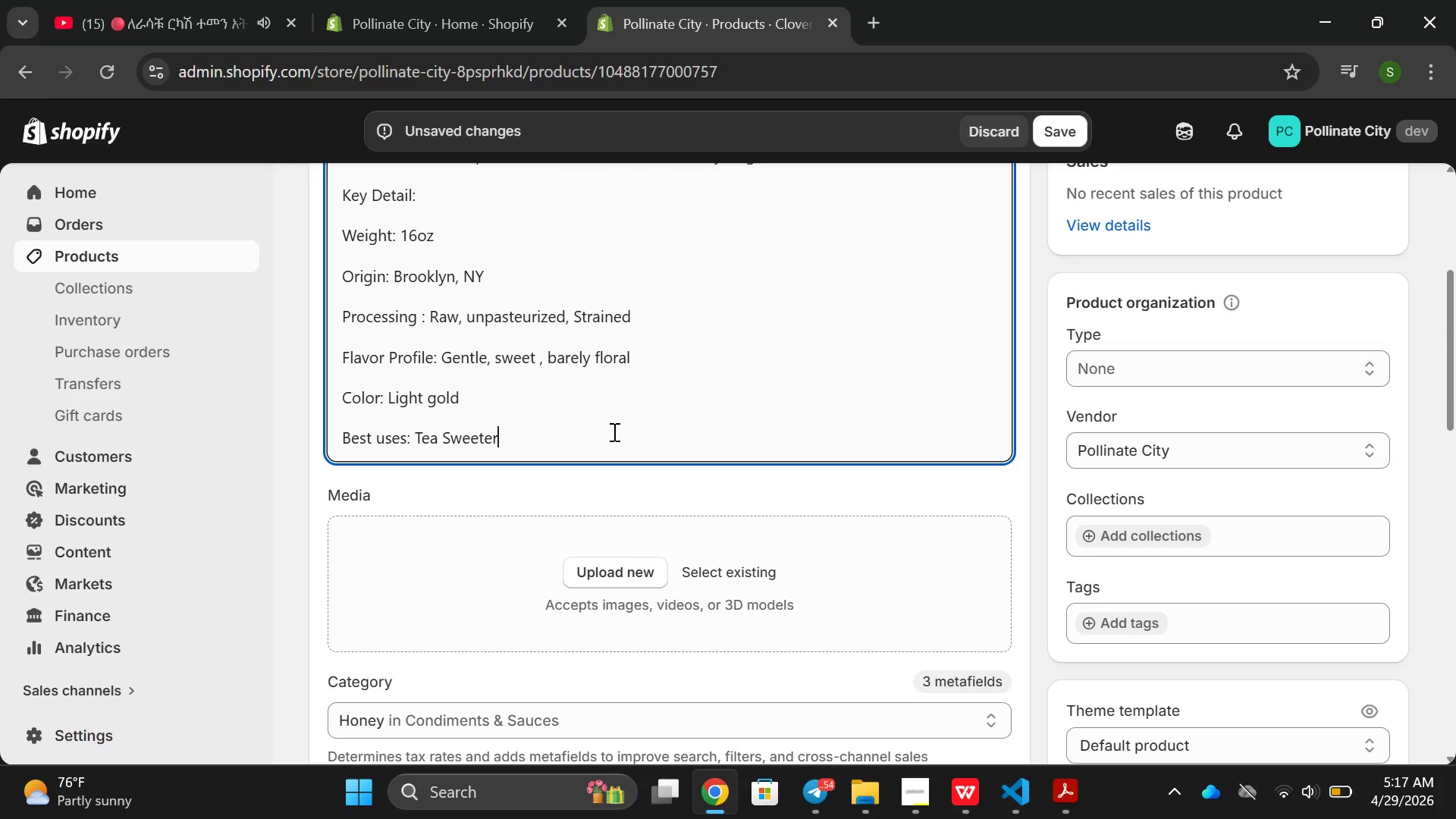 
key(Backspace)
 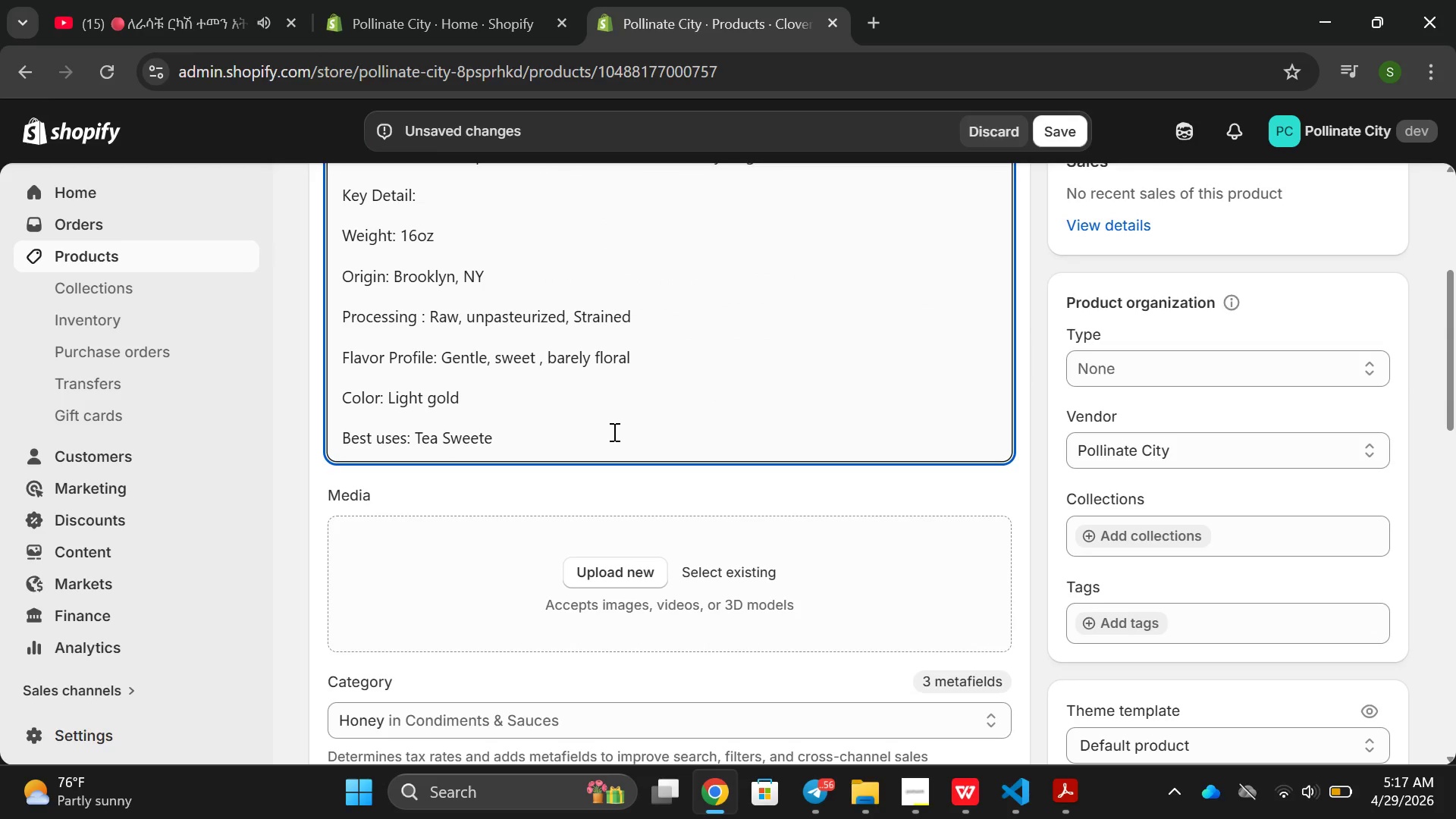 
key(Backspace)
 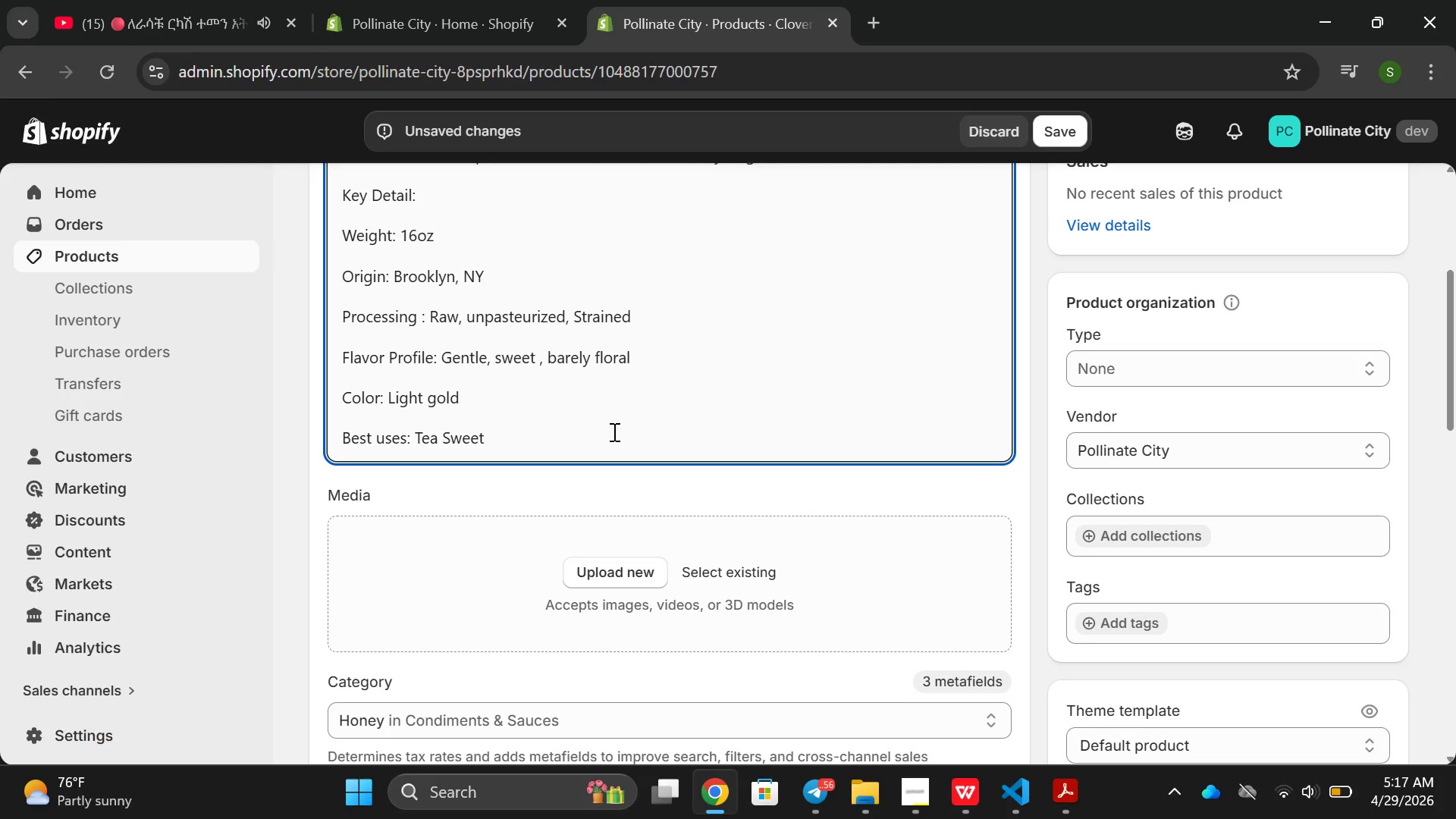 
wait(5.66)
 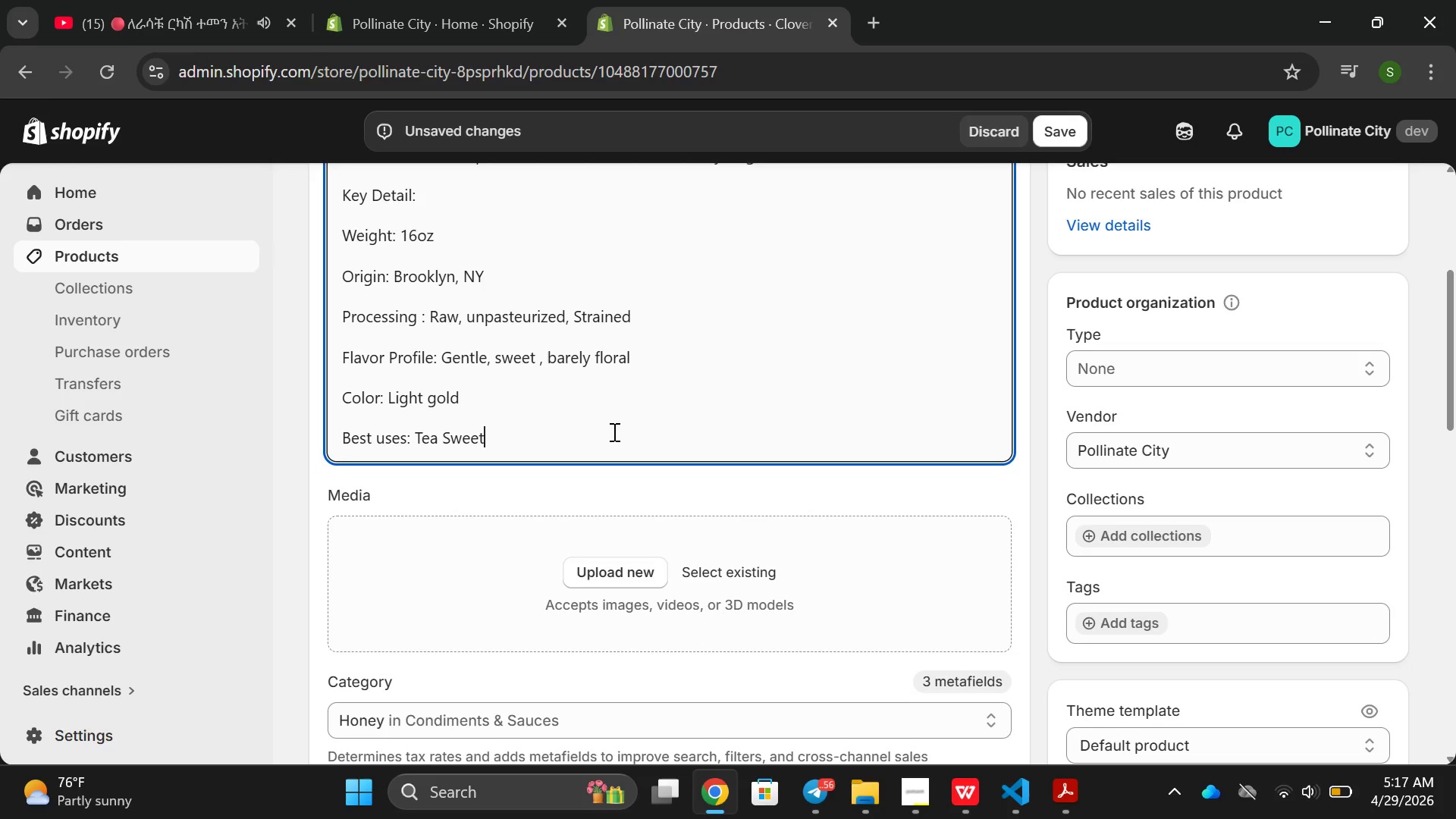 
type(ener )
key(Backspace)
type(m)
key(Backspace)
type(, salad dressing, marinadesm )
key(Backspace)
key(Backspace)
type(, baking)
 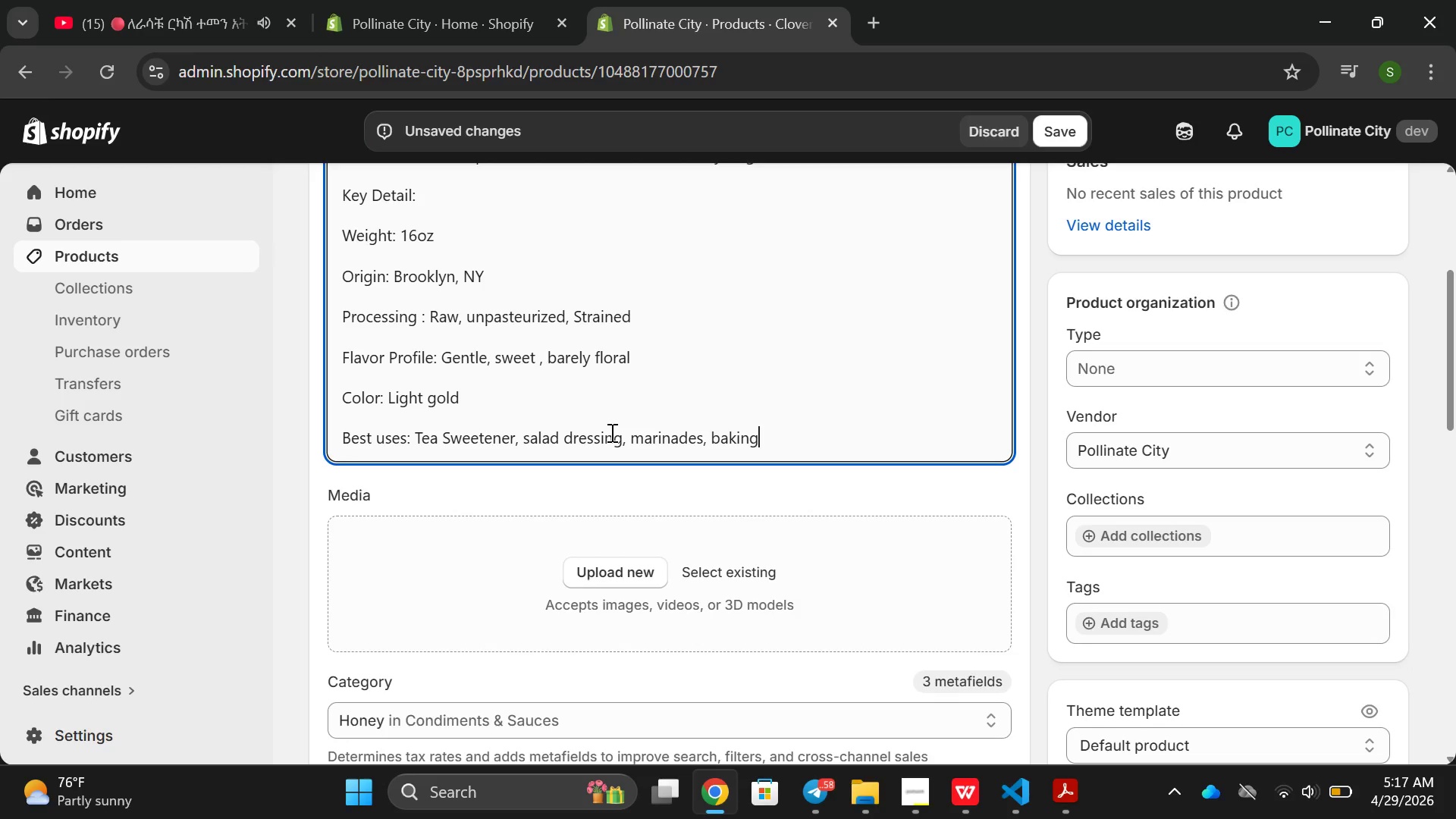 
key(Enter)
 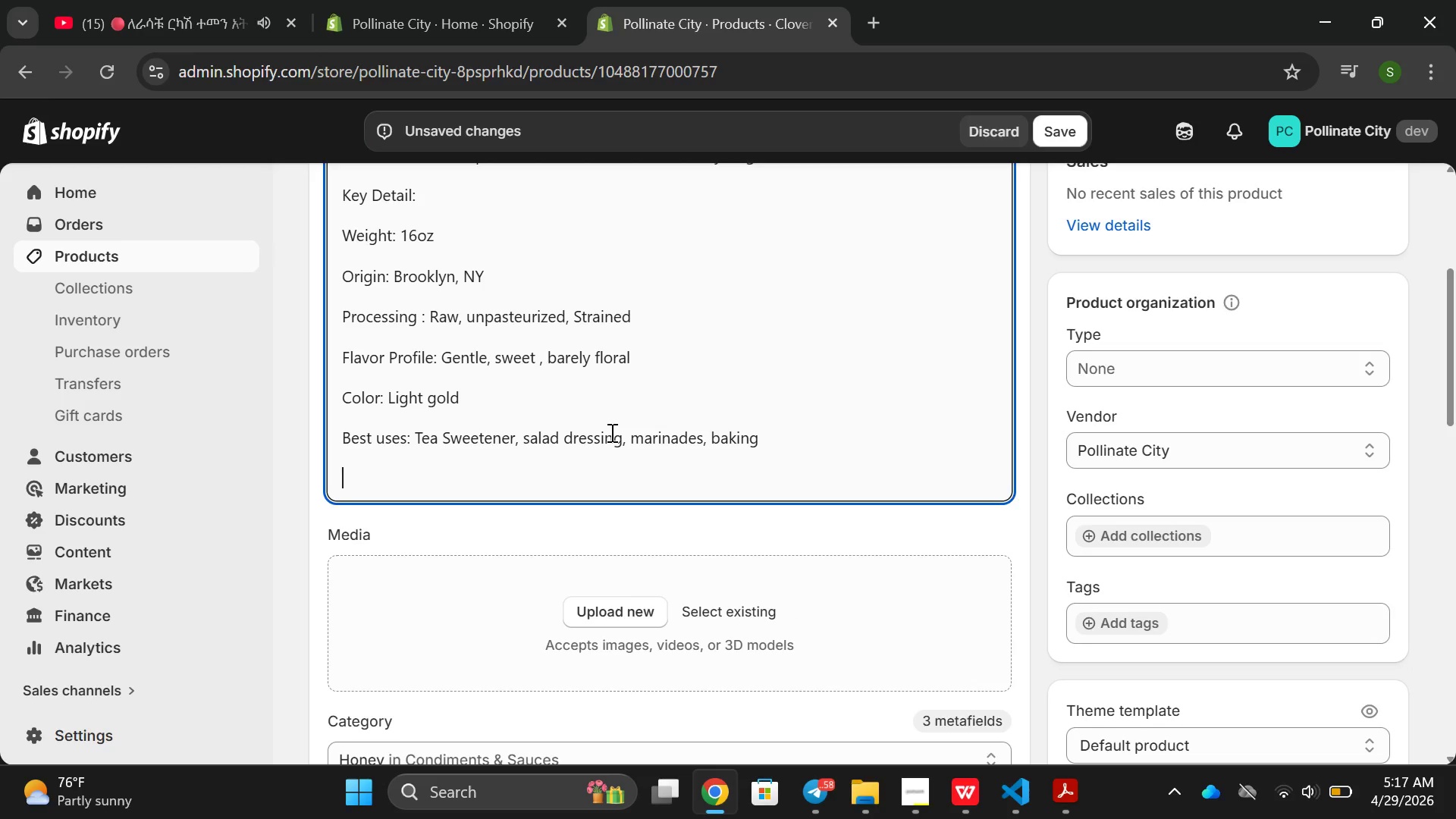 
type(Why C)
 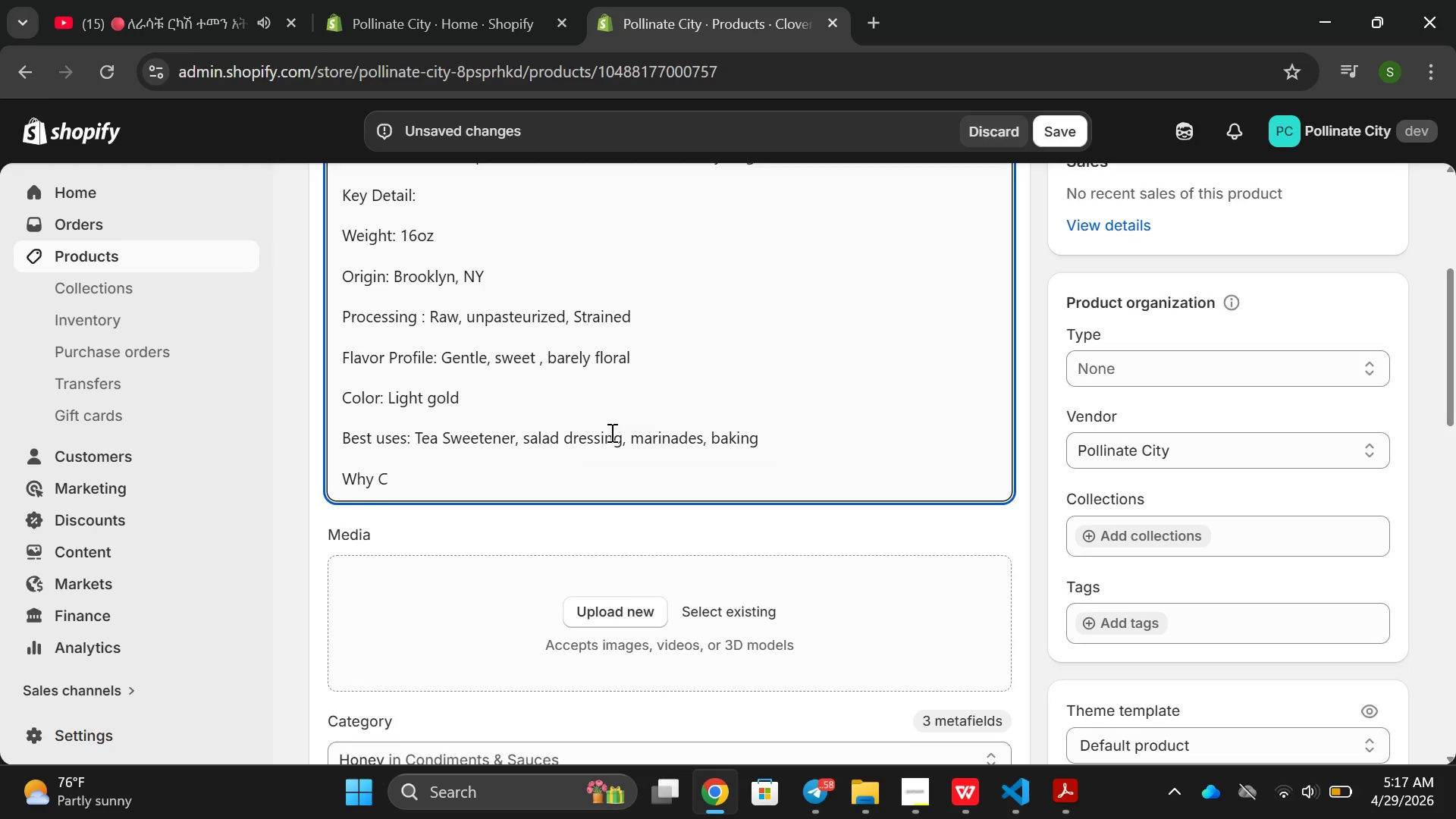 
type(hoose This Honey)
 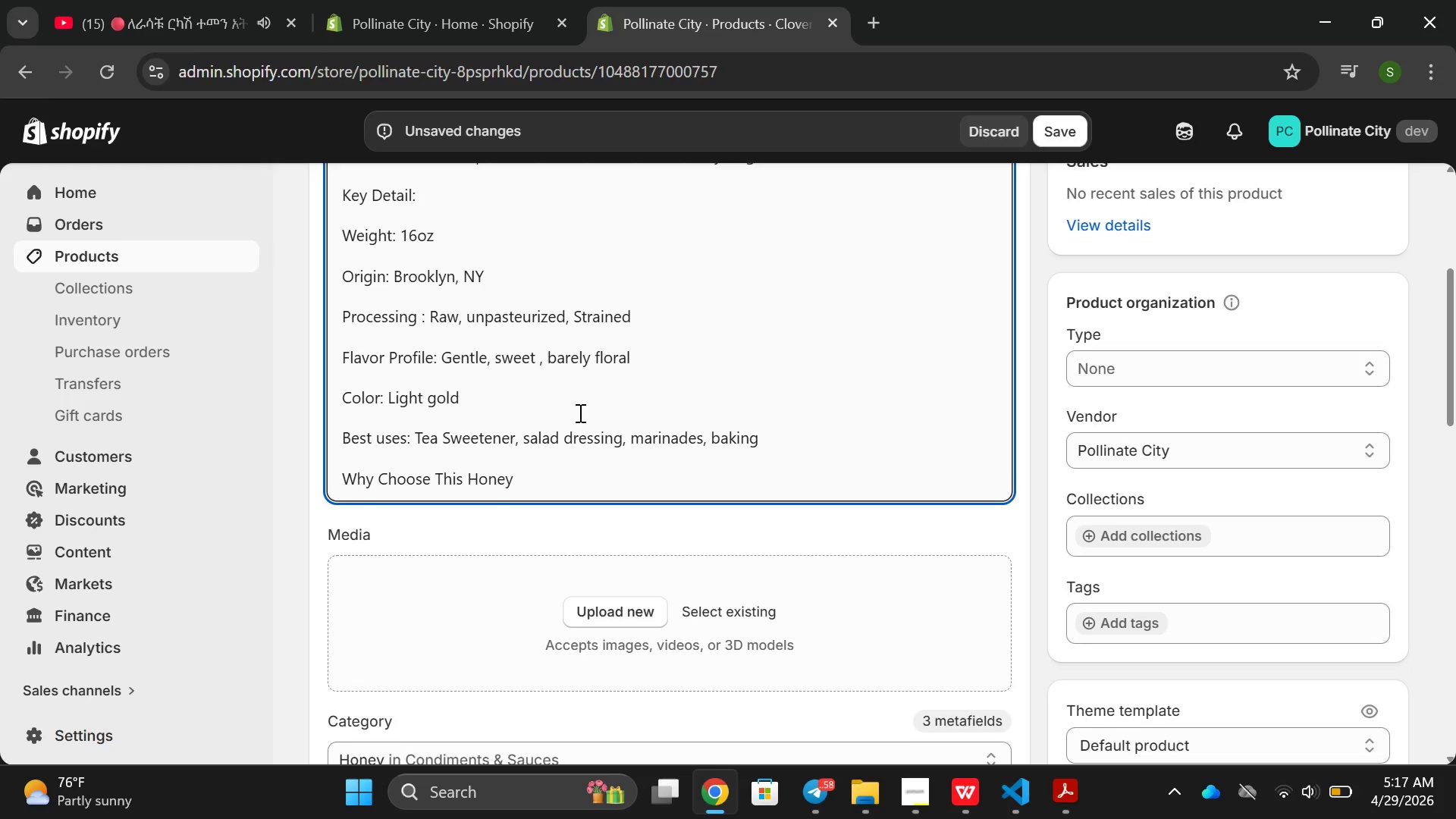 
key(Enter)
 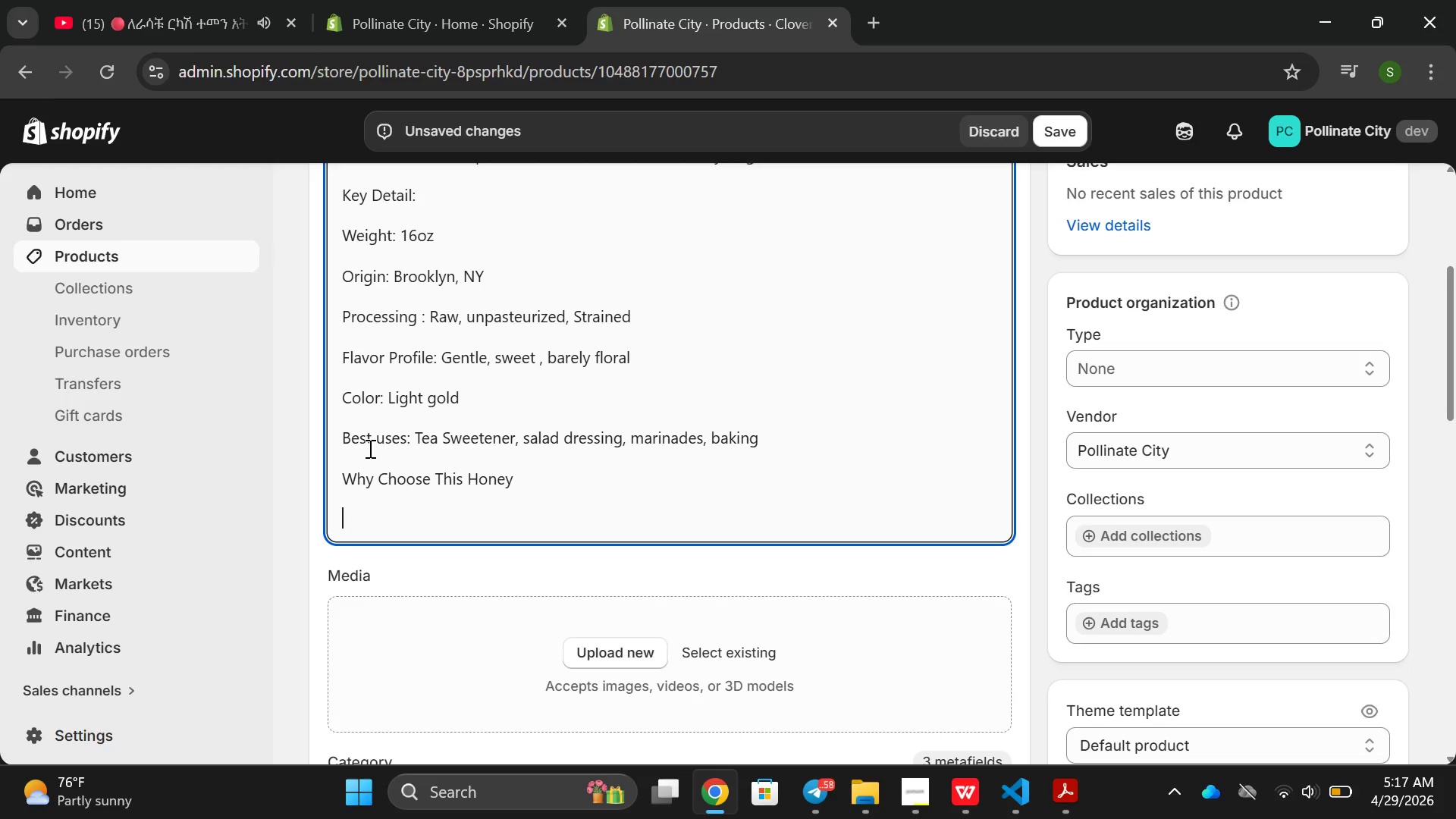 
left_click([390, 445])
 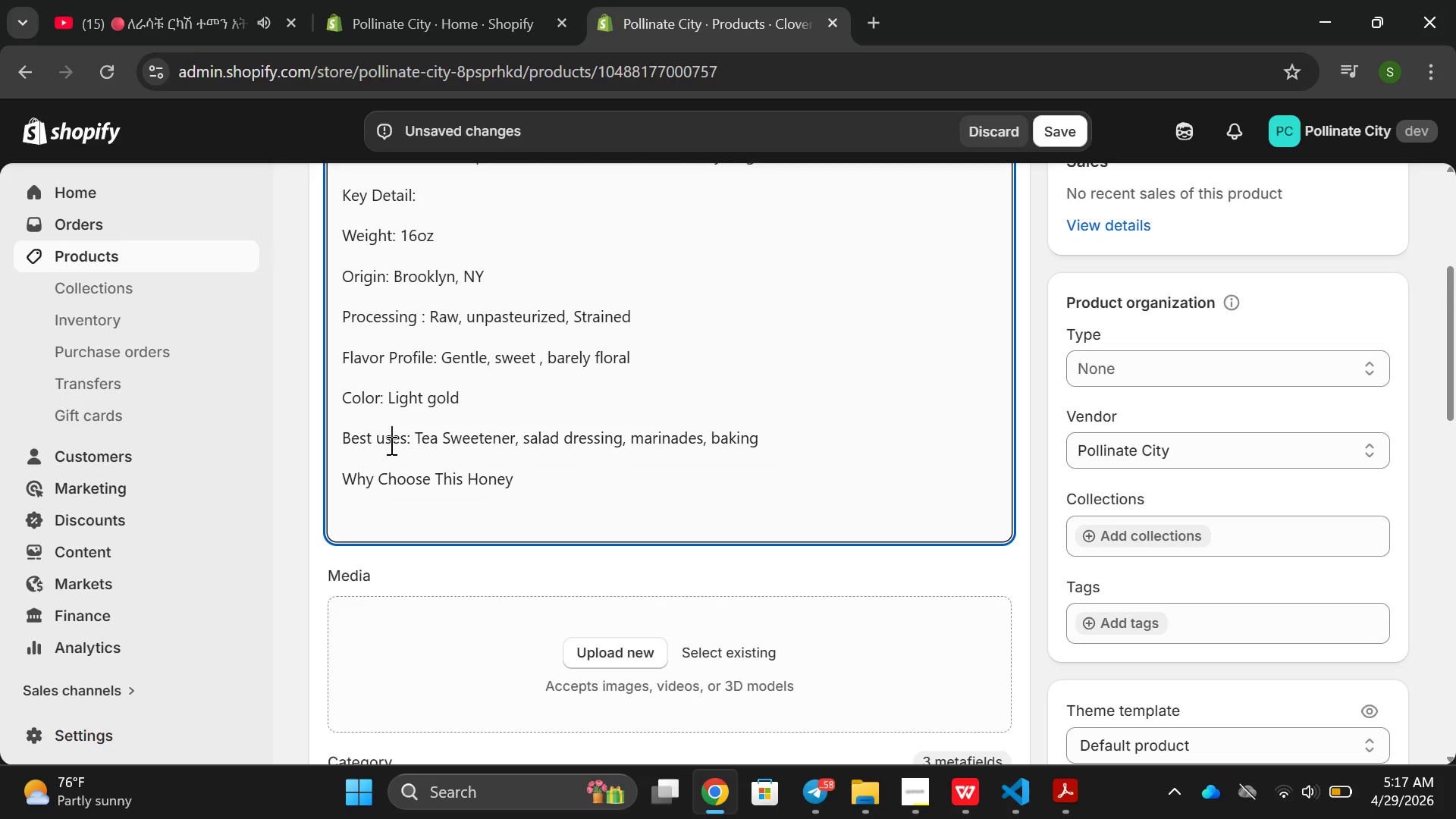 
key(Backspace)
key(Backspace)
type(us  )
key(Backspace)
key(Backspace)
key(Backspace)
key(Backspace)
type( )
key(Backspace)
type(e)
 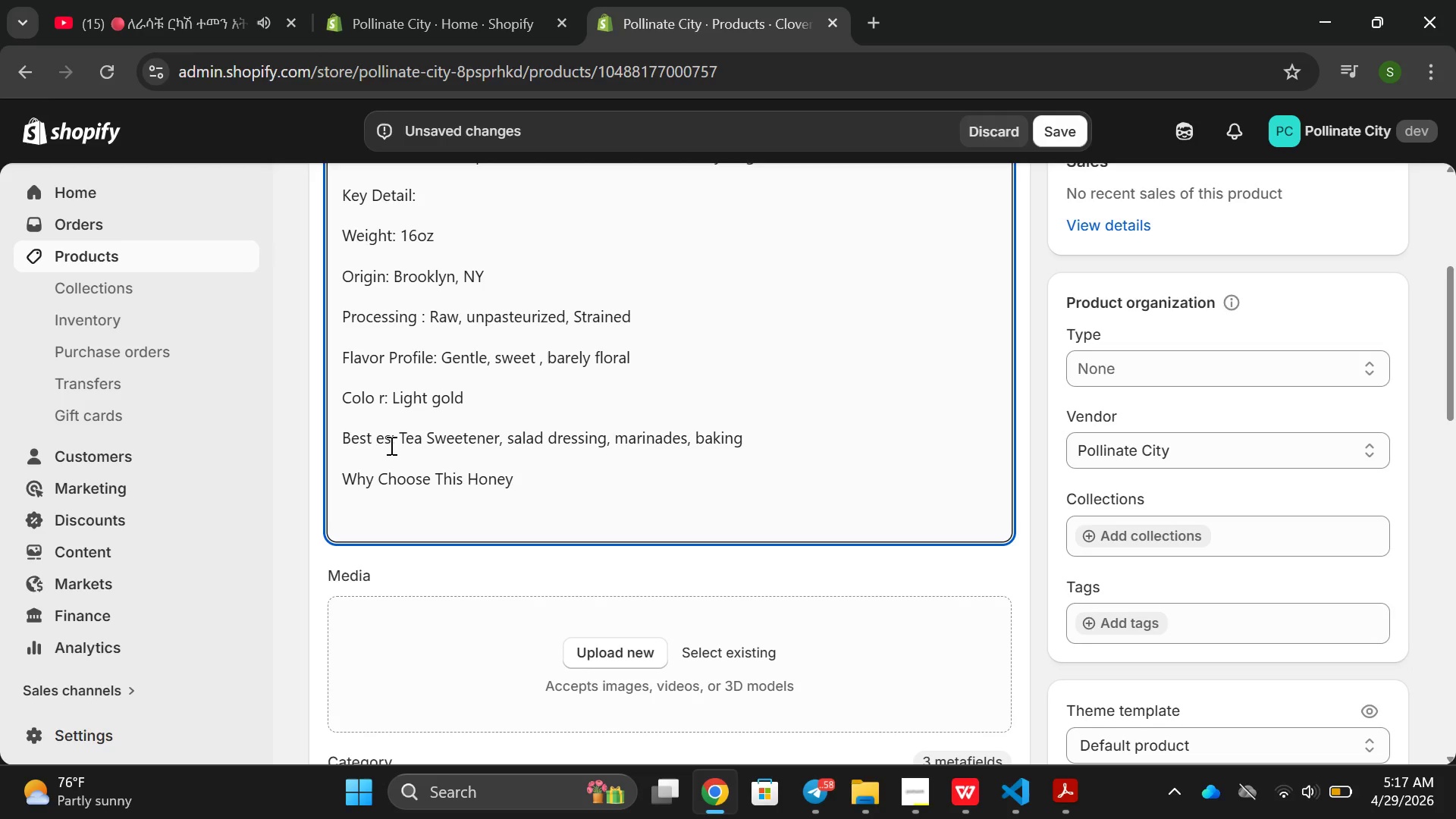 
hold_key(key=ArrowUp, duration=0.39)
 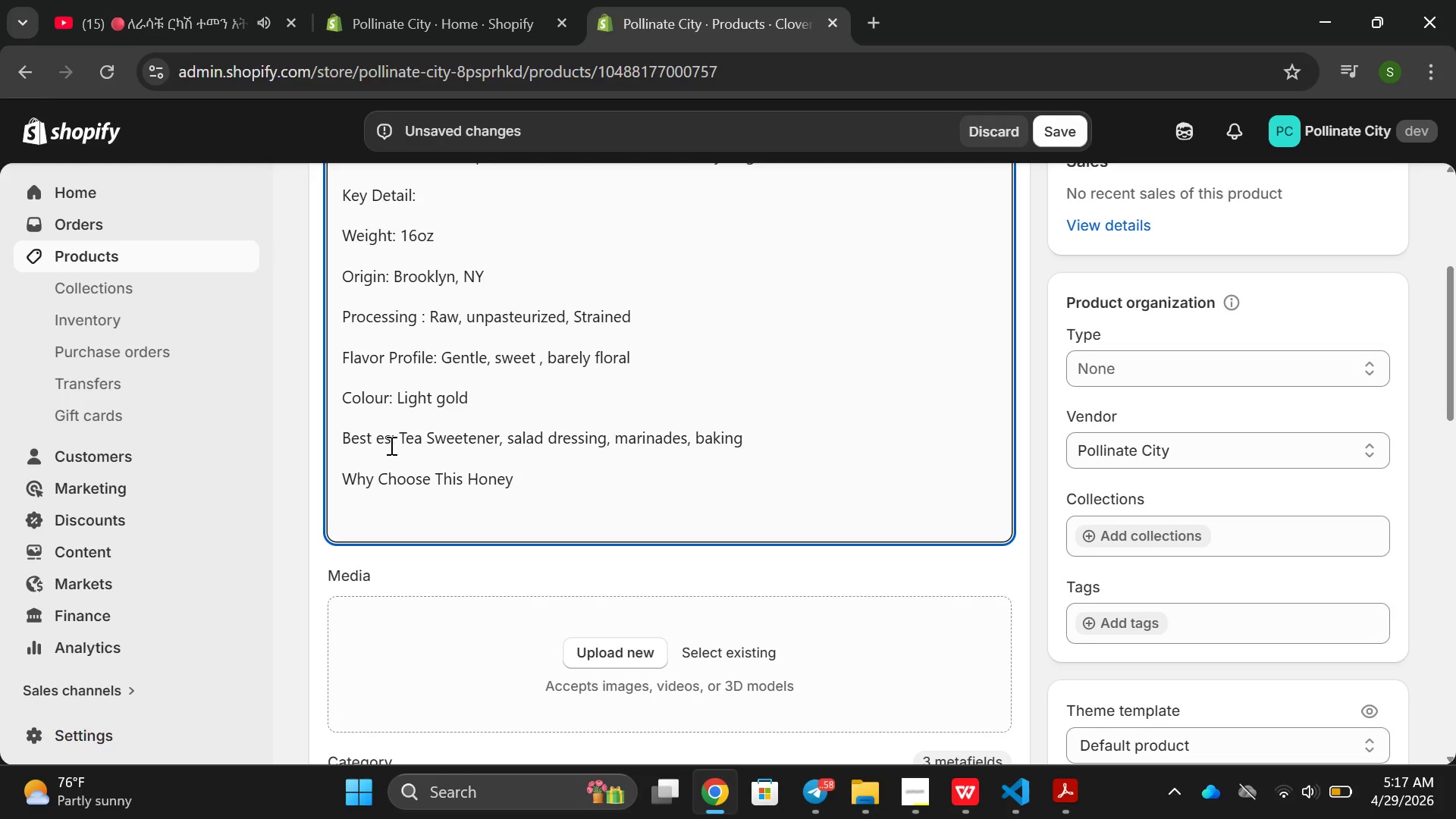 
hold_key(key=ArrowUp, duration=0.55)
 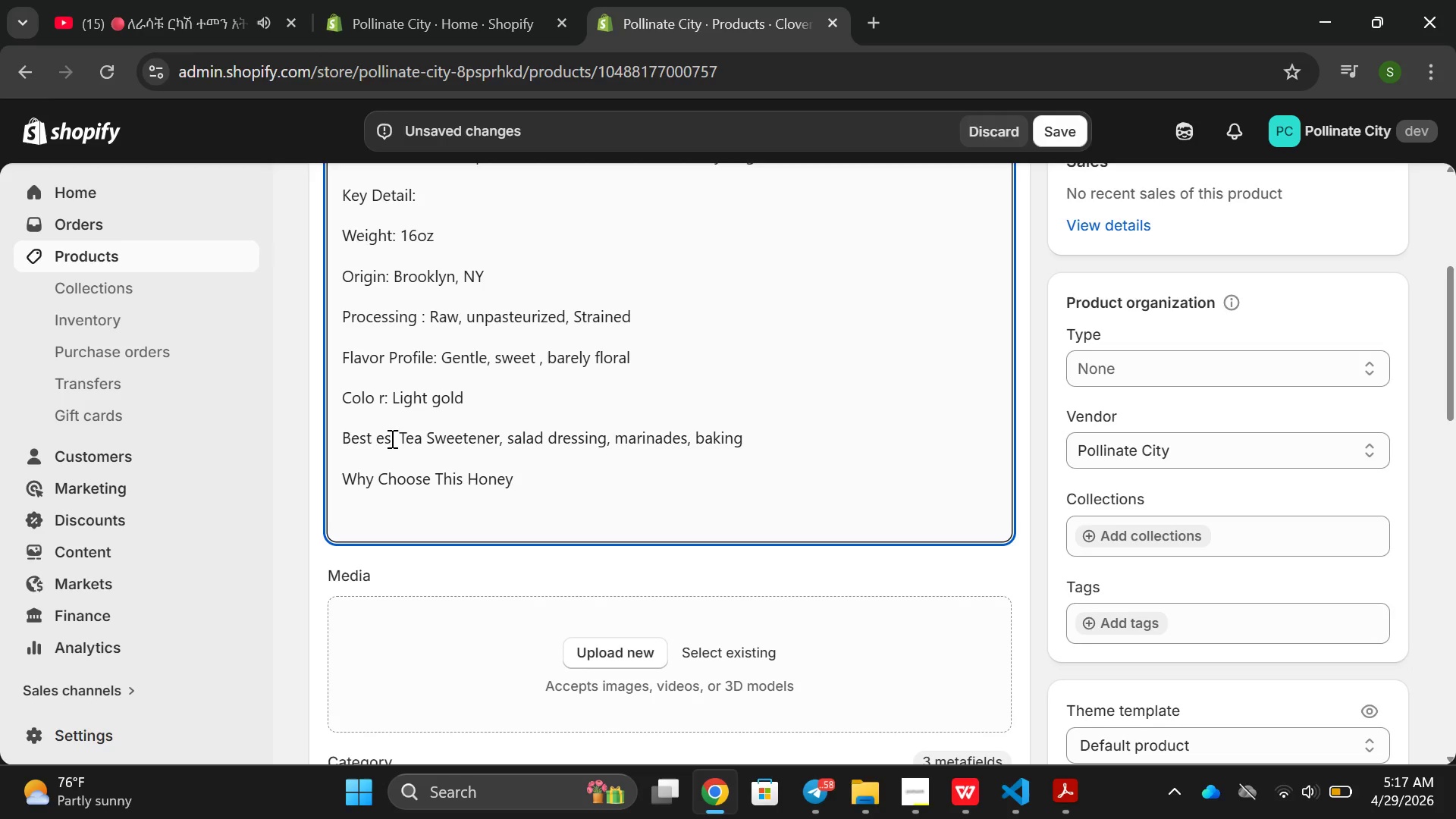 
left_click([372, 400])
 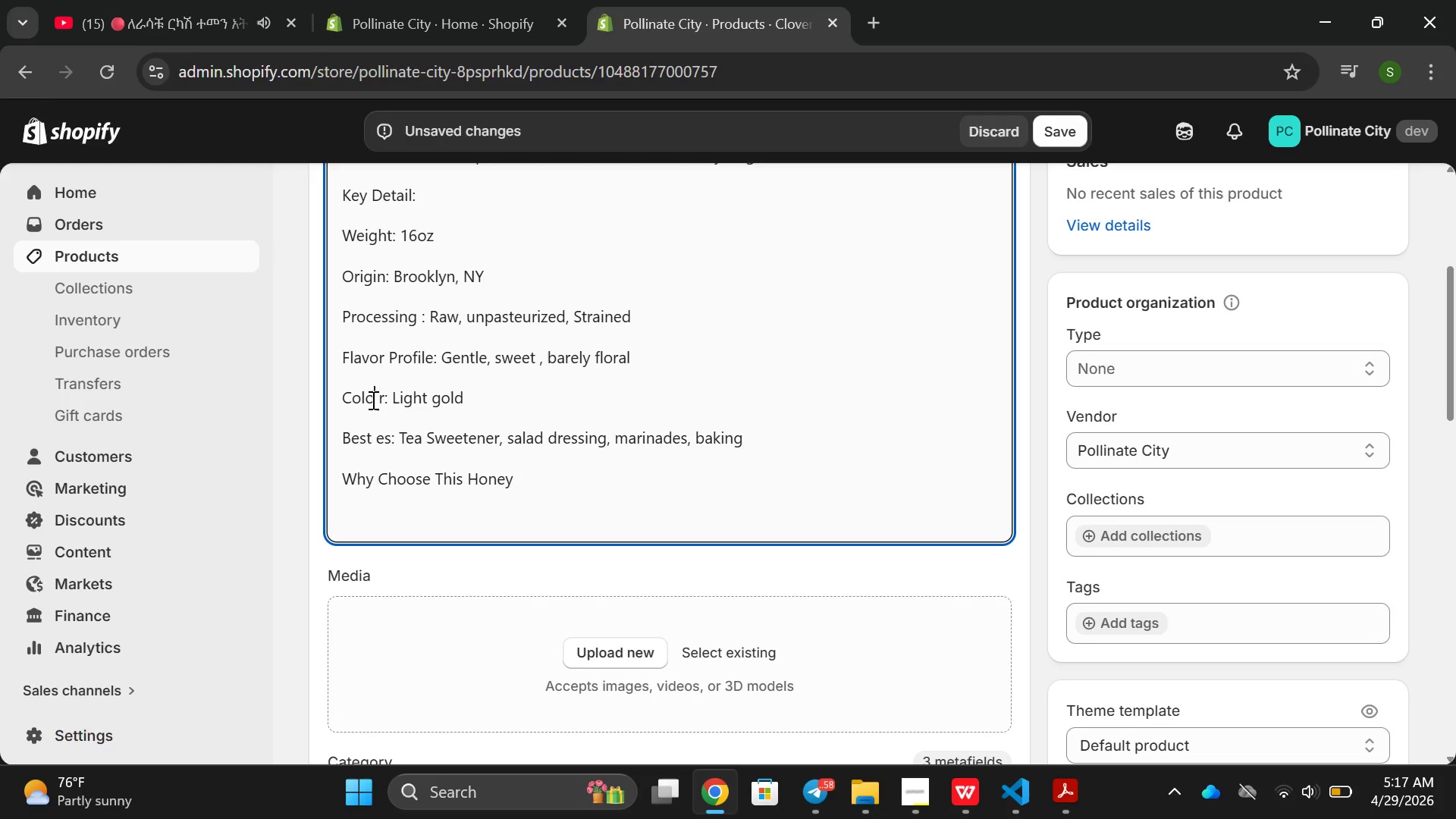 
type(e )
key(Backspace)
key(Backspace)
type(r USe)
key(Backspace)
key(Backspace)
type(se)
 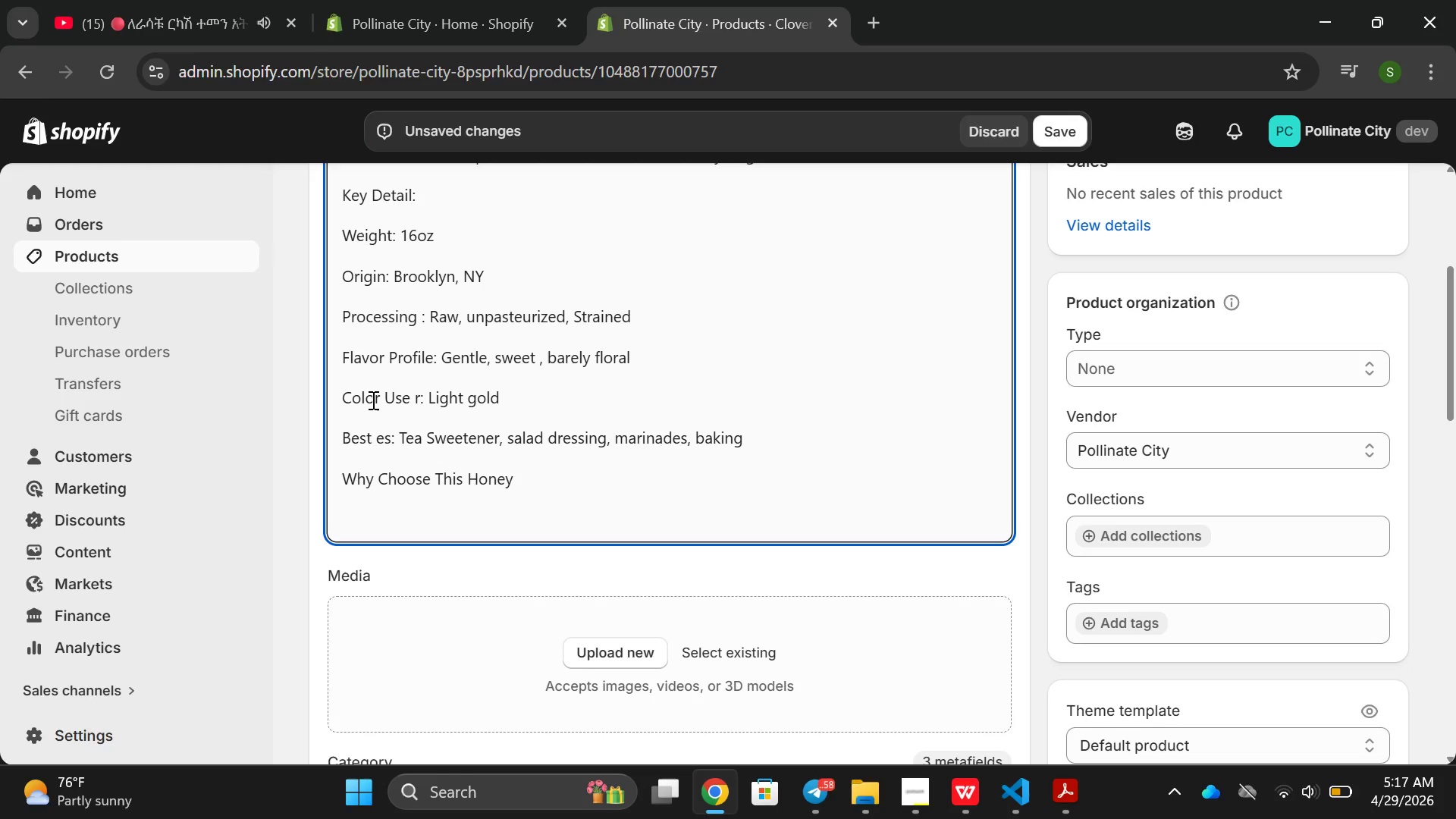 
key(ArrowRight)
 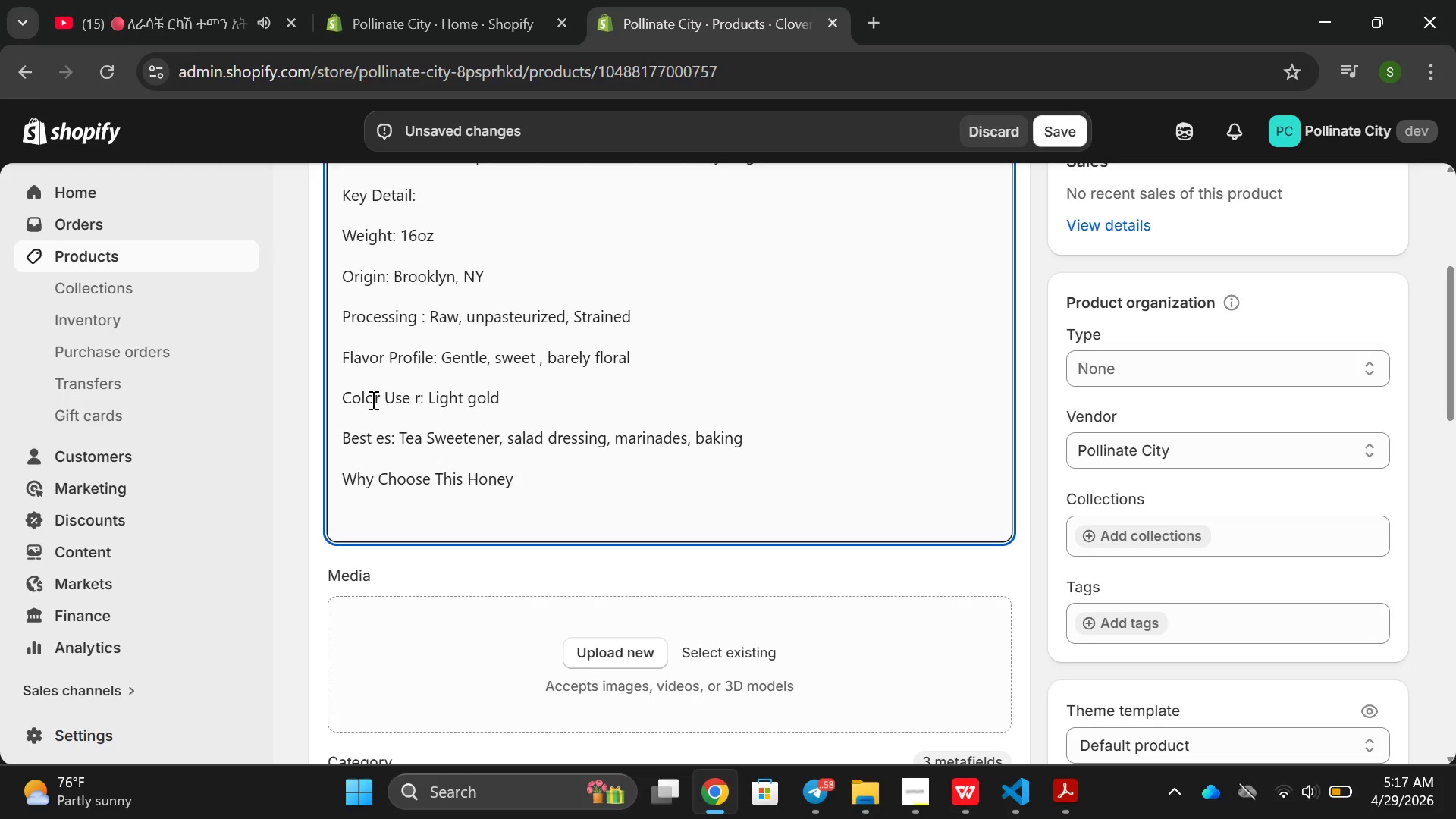 
key(Backspace)
 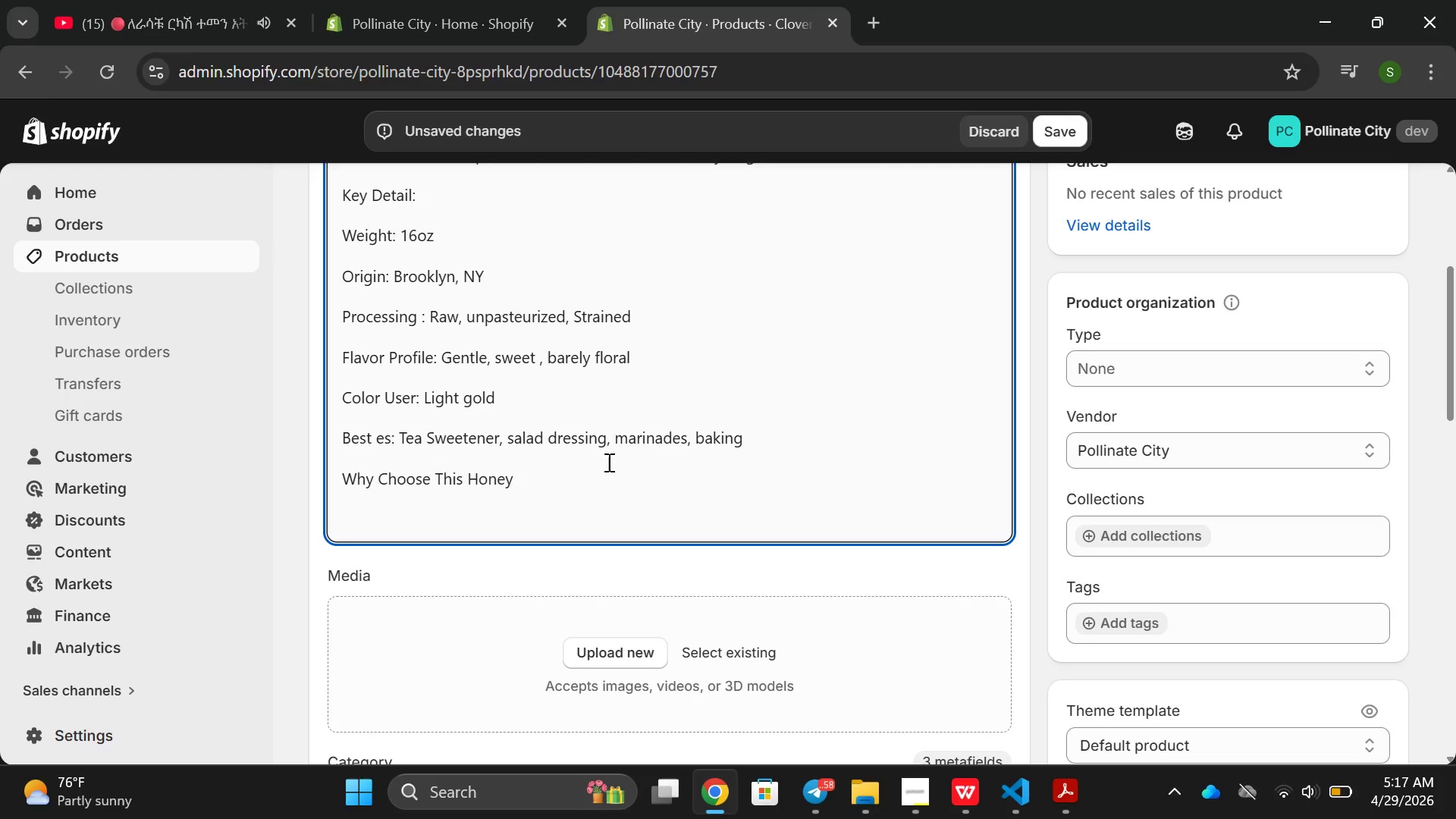 
left_click([574, 469])
 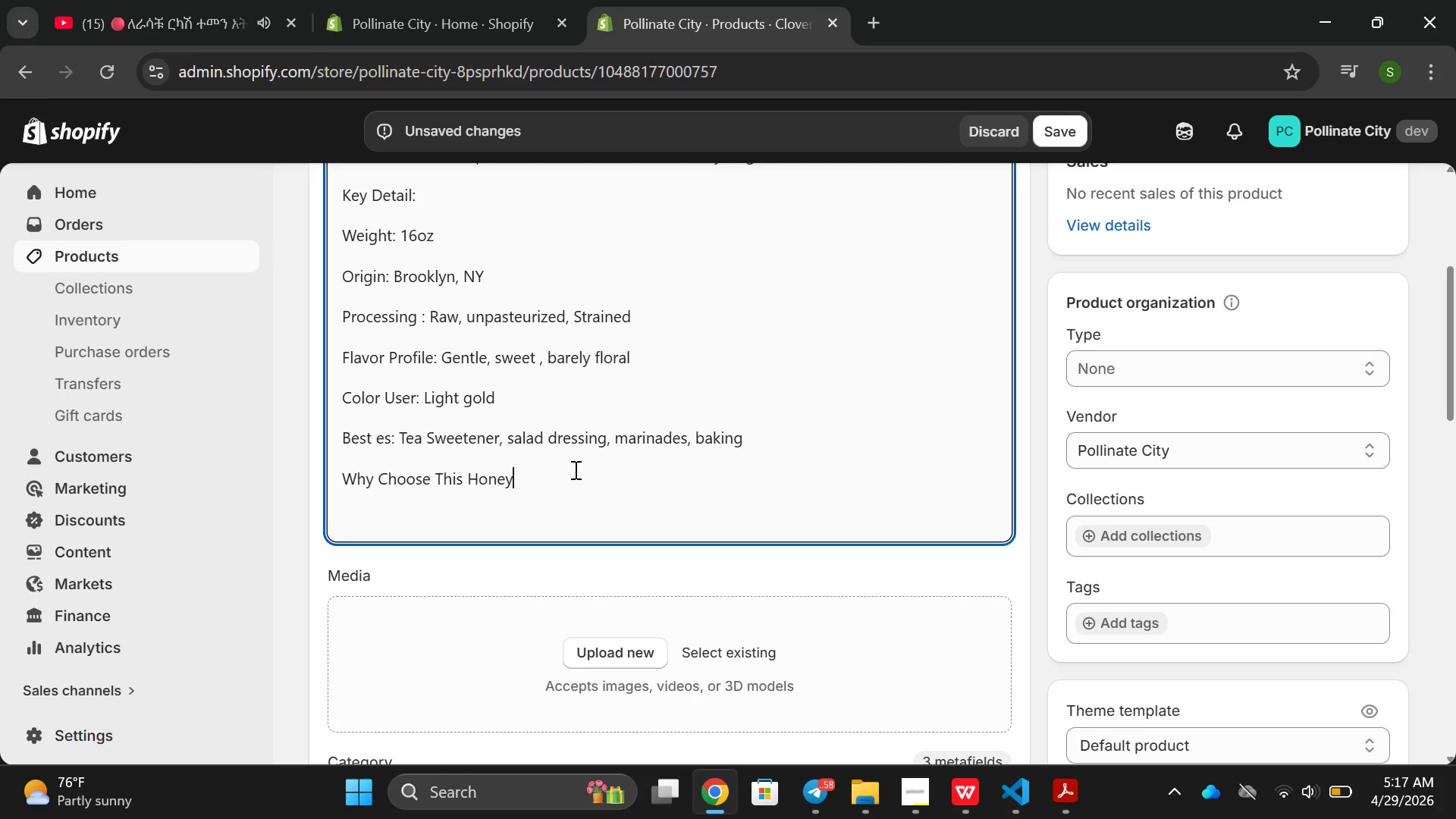 
key(Shift+Semicolon)
 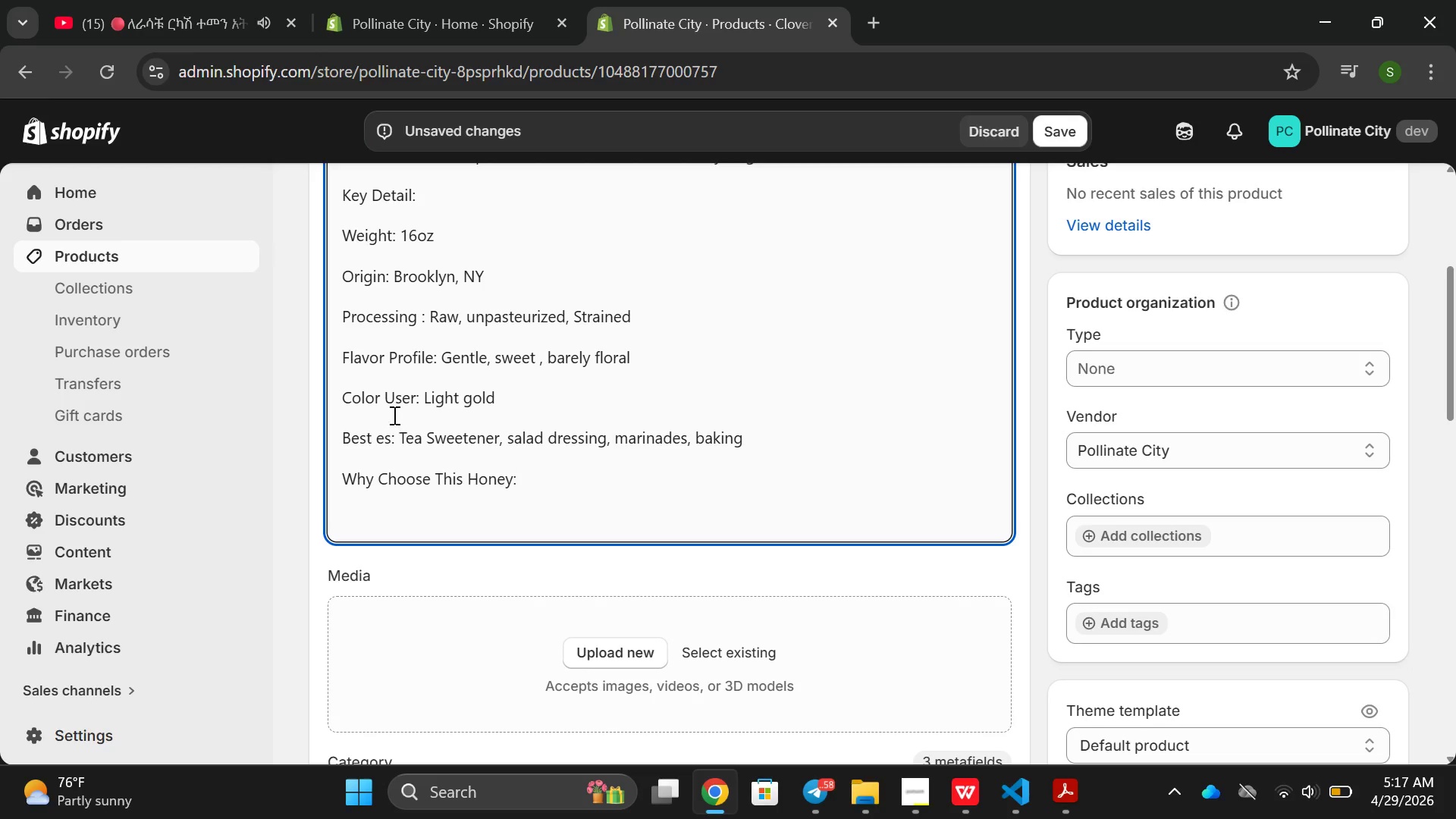 
double_click([397, 403])
 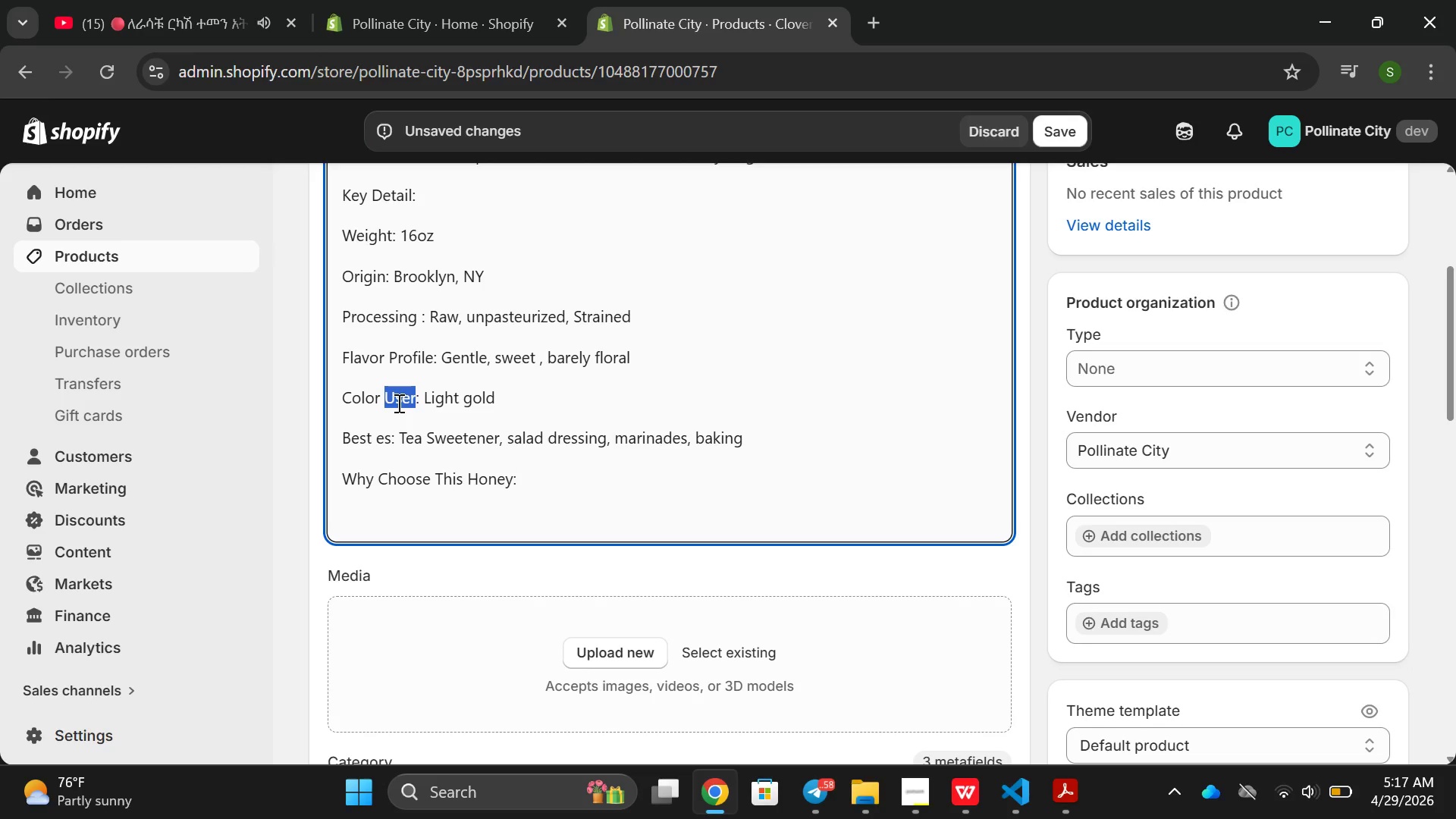 
key(Control+ControlLeft)
 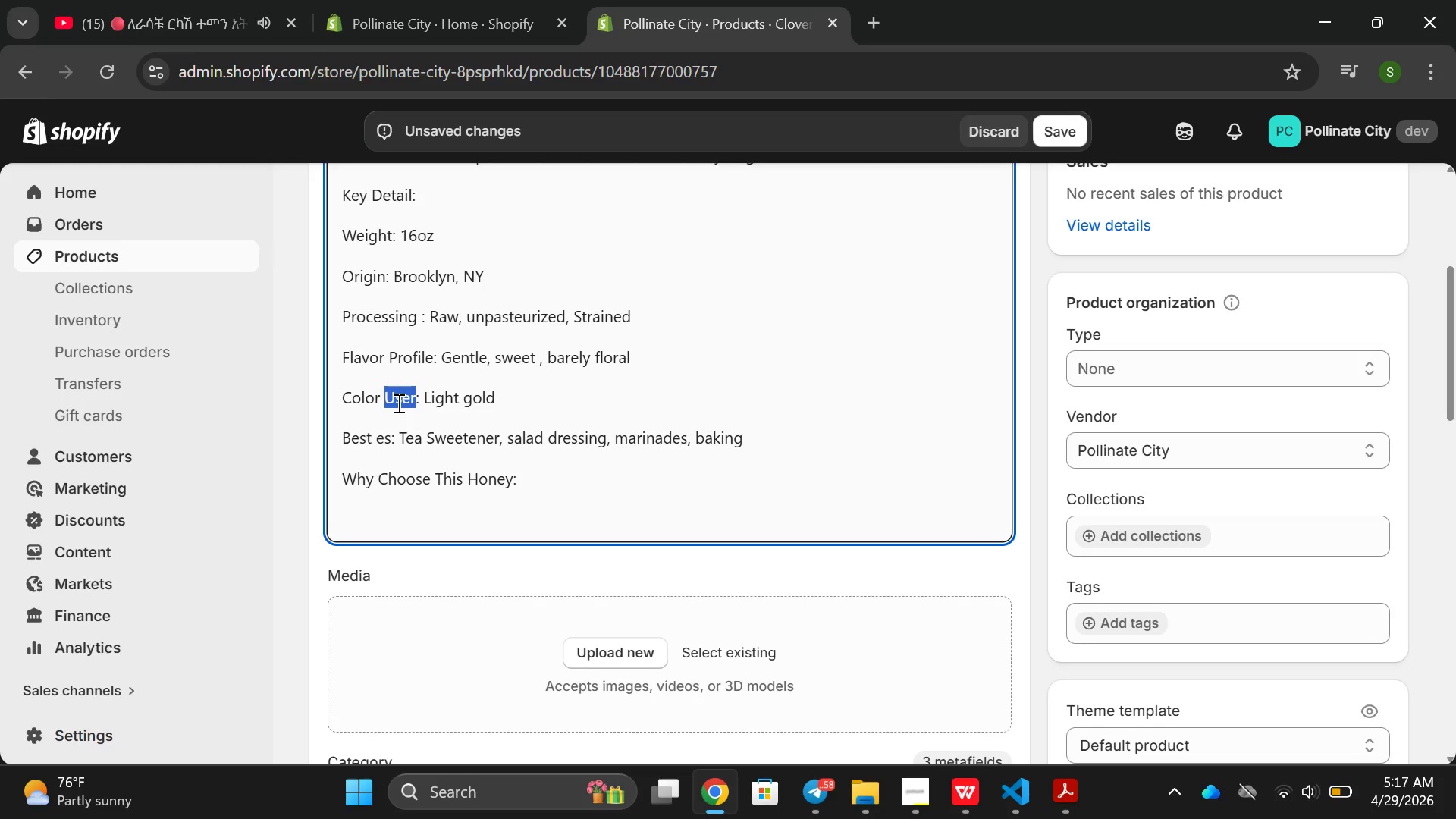 
key(Control+C)
 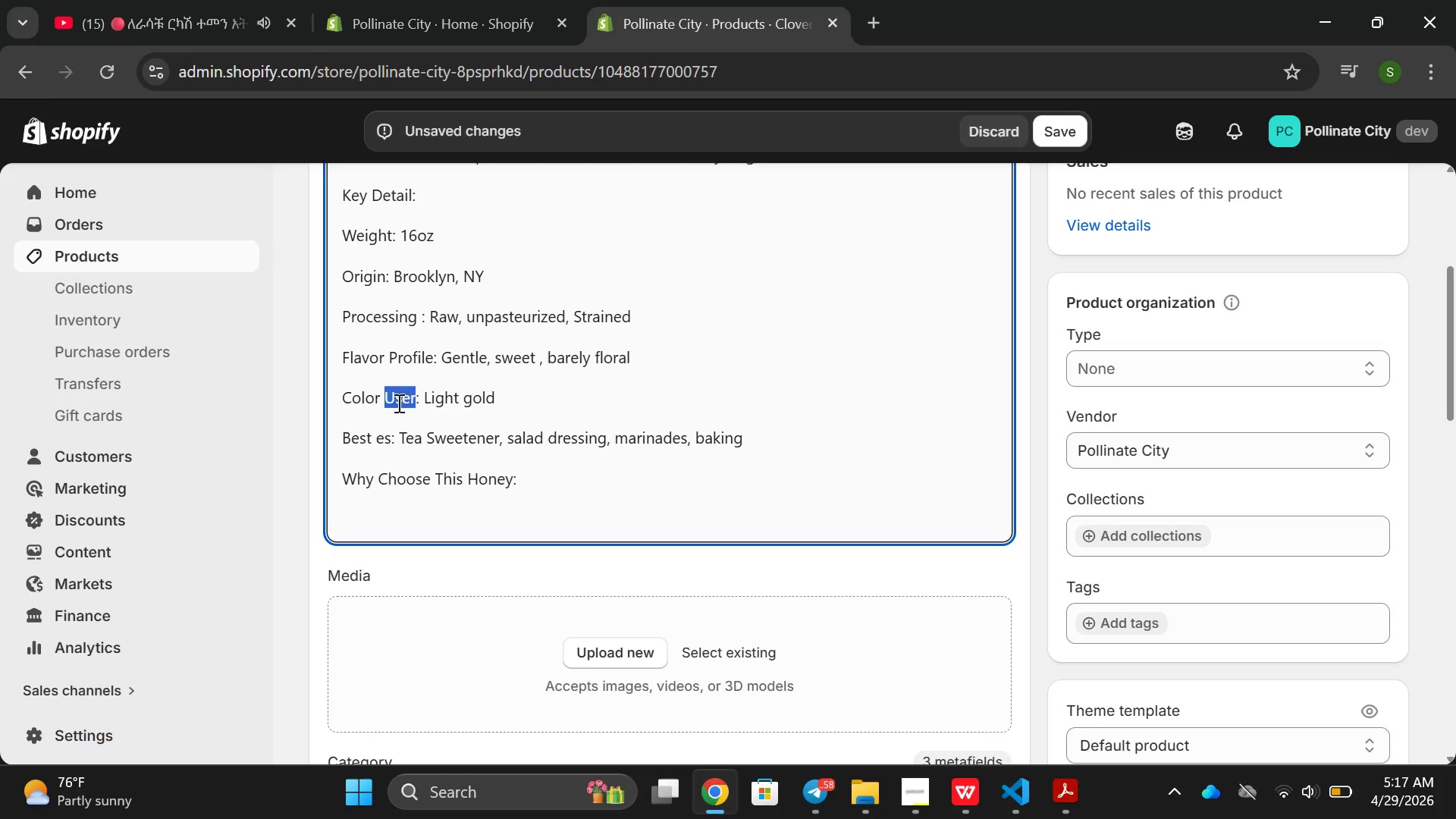 
key(Backspace)
 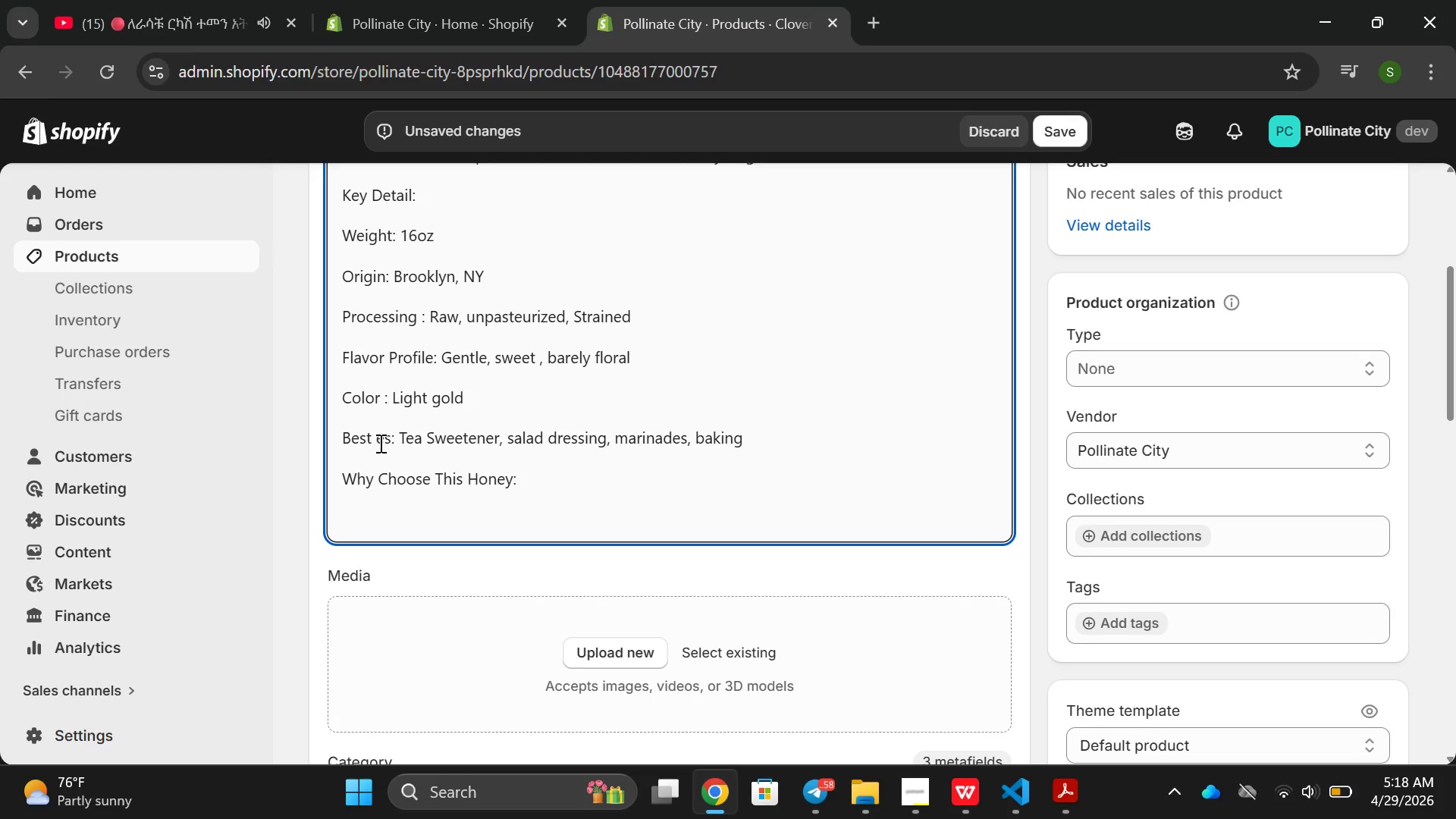 
double_click([379, 443])
 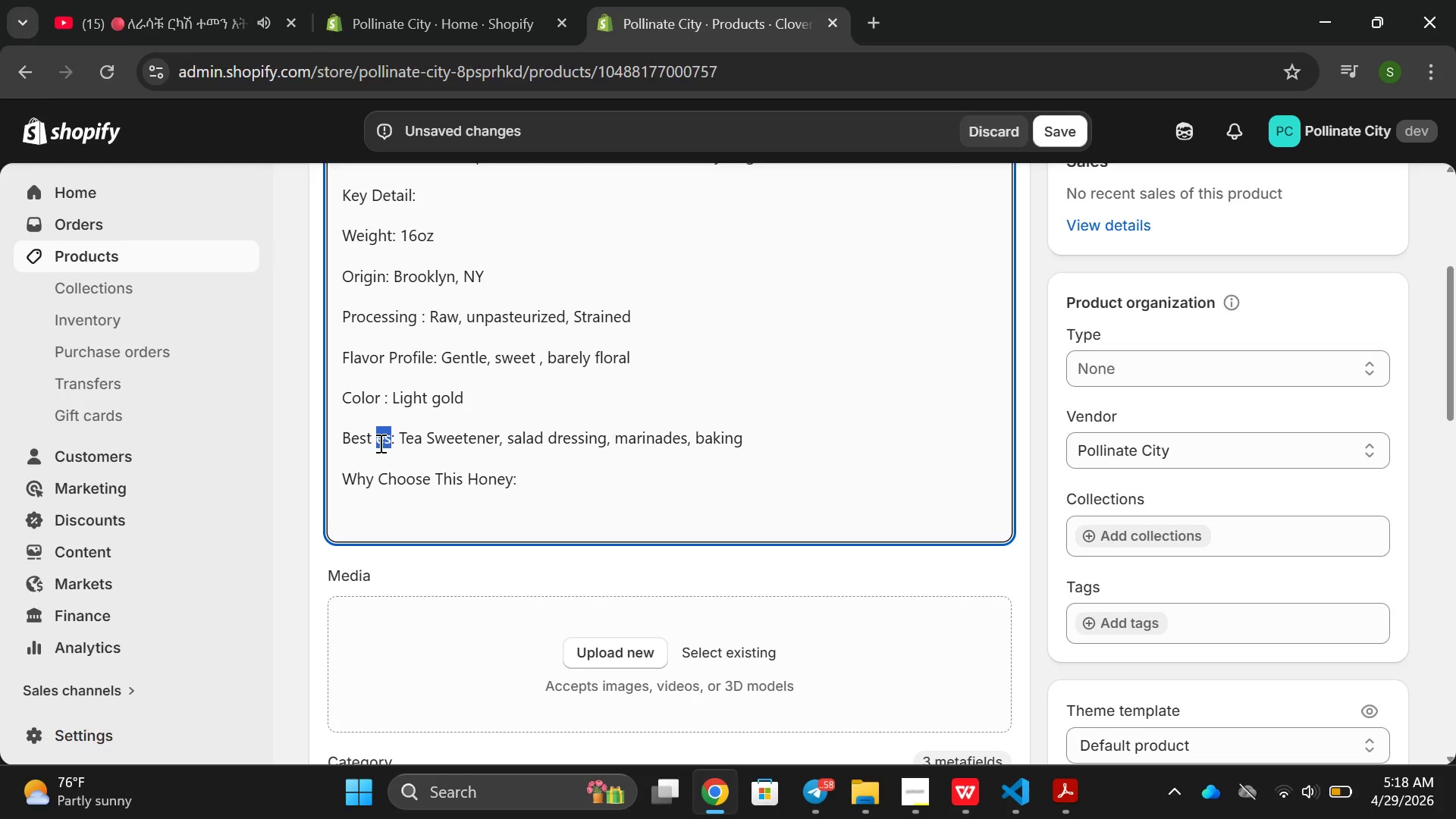 
key(Control+ControlLeft)
 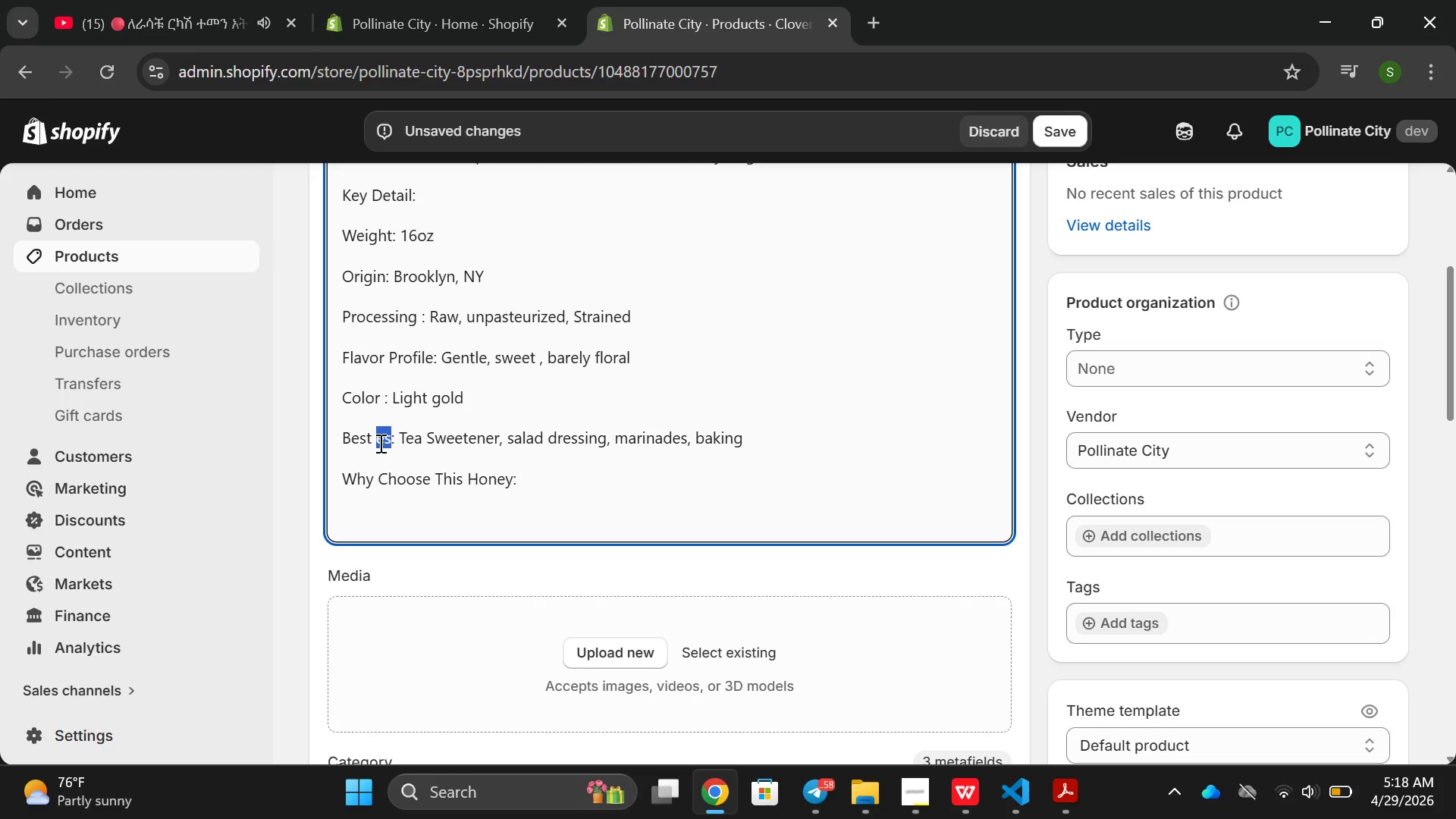 
key(Control+V)
 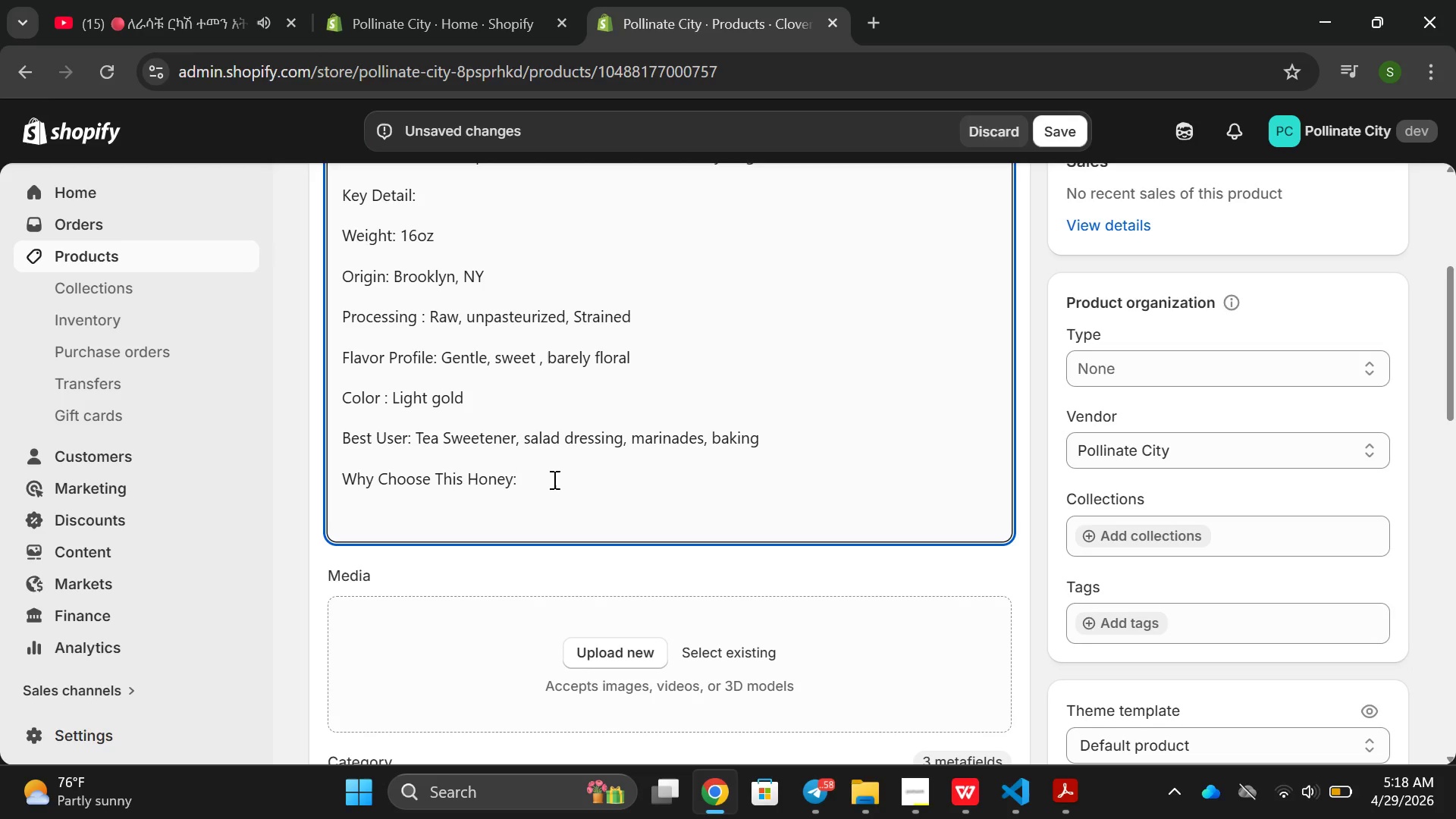 
left_click([556, 480])
 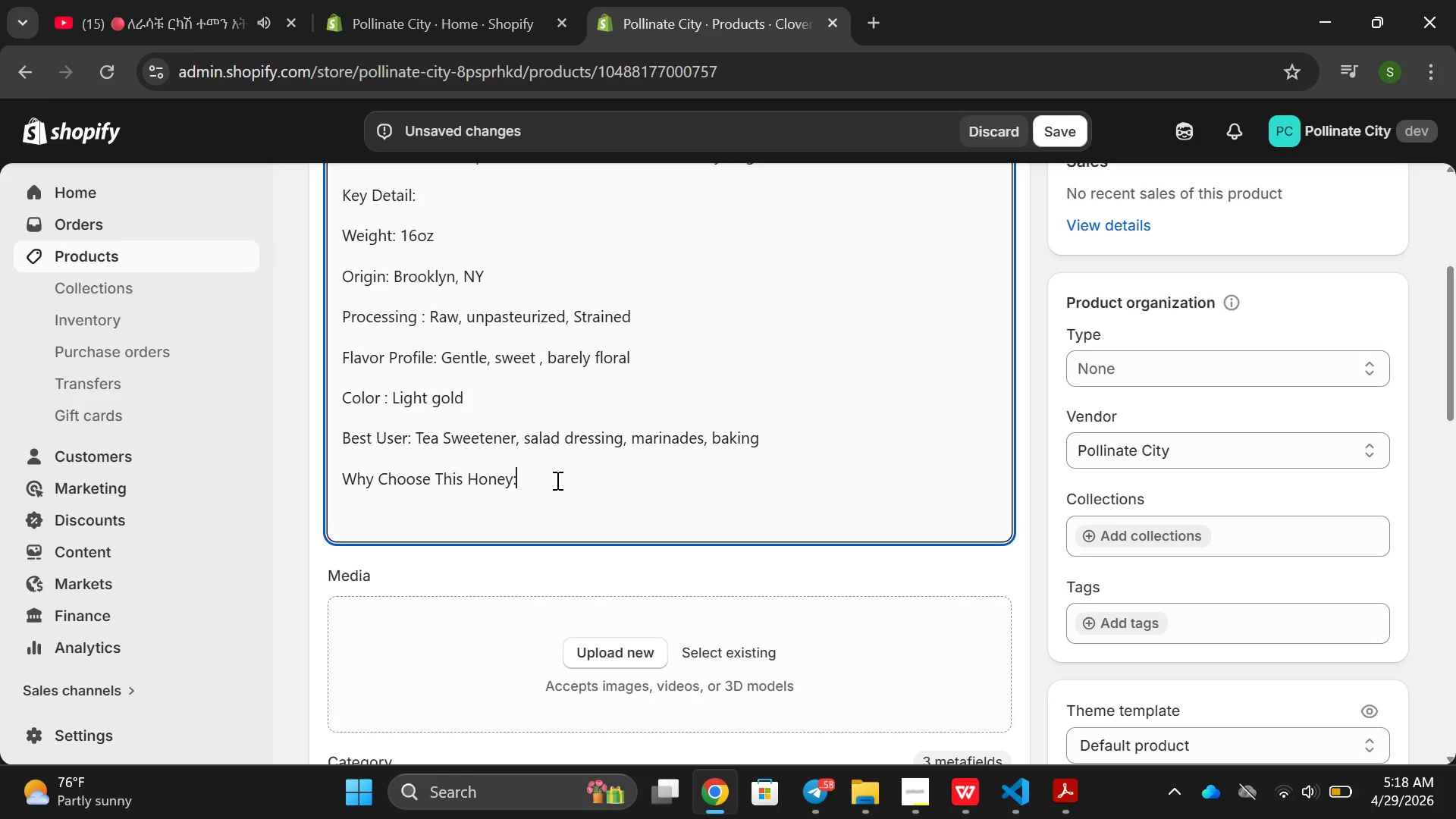 
type( Col)
key(Backspace)
key(Backspace)
type(love )
key(Backspace)
type(r honey star)
key(Backspace)
type(ys liw)
key(Backspace)
type(quid lone)
key(Backspace)
type(ger and crystalliz)
key(Backspace)
type(zes slowly )
key(Backspace)
type(, ma)
key(Backspace)
type(k)
key(Backspace)
type(am)
key(Backspace)
type(king it easy to use in any recipe)
 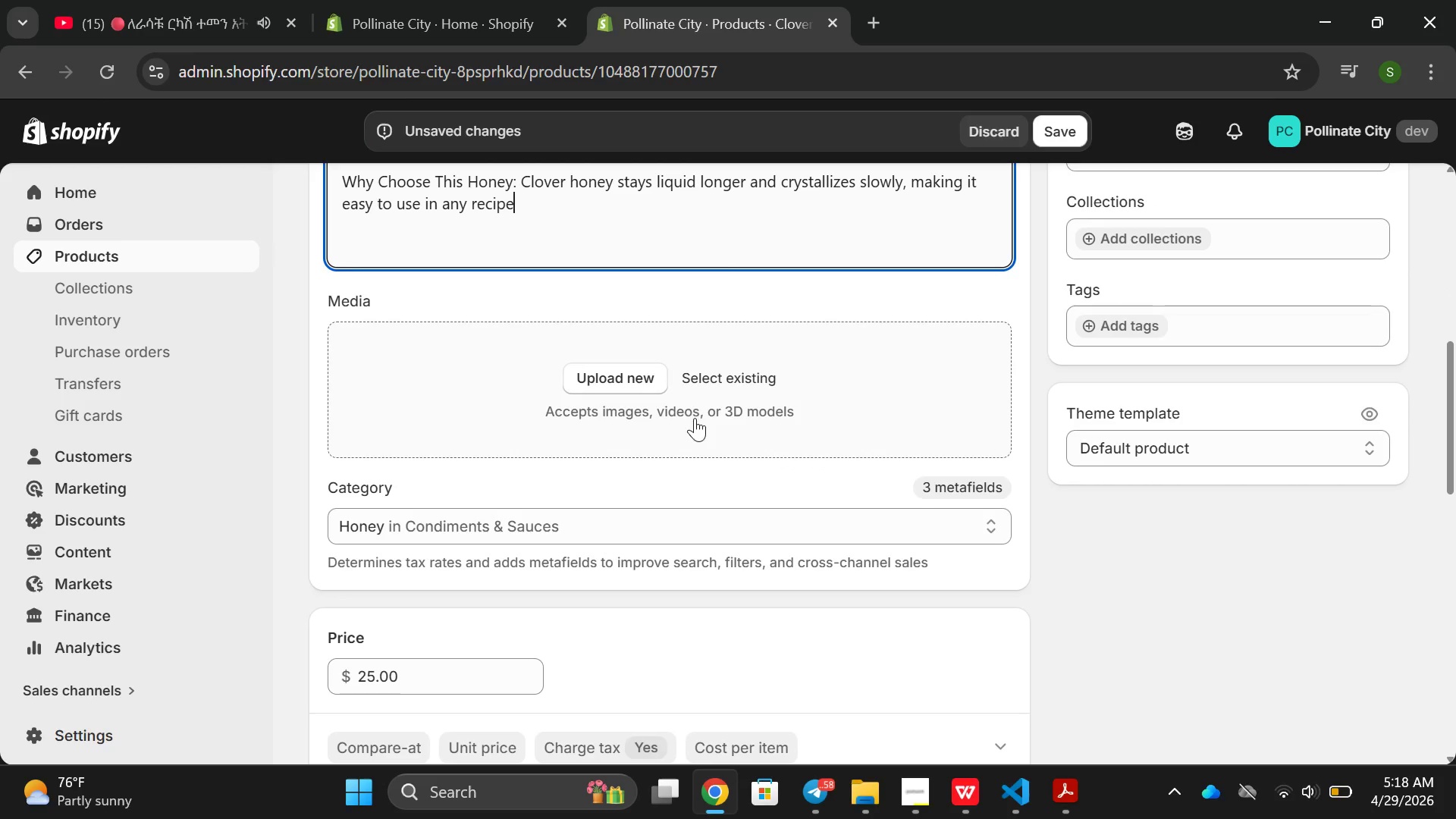 
left_click([640, 371])
 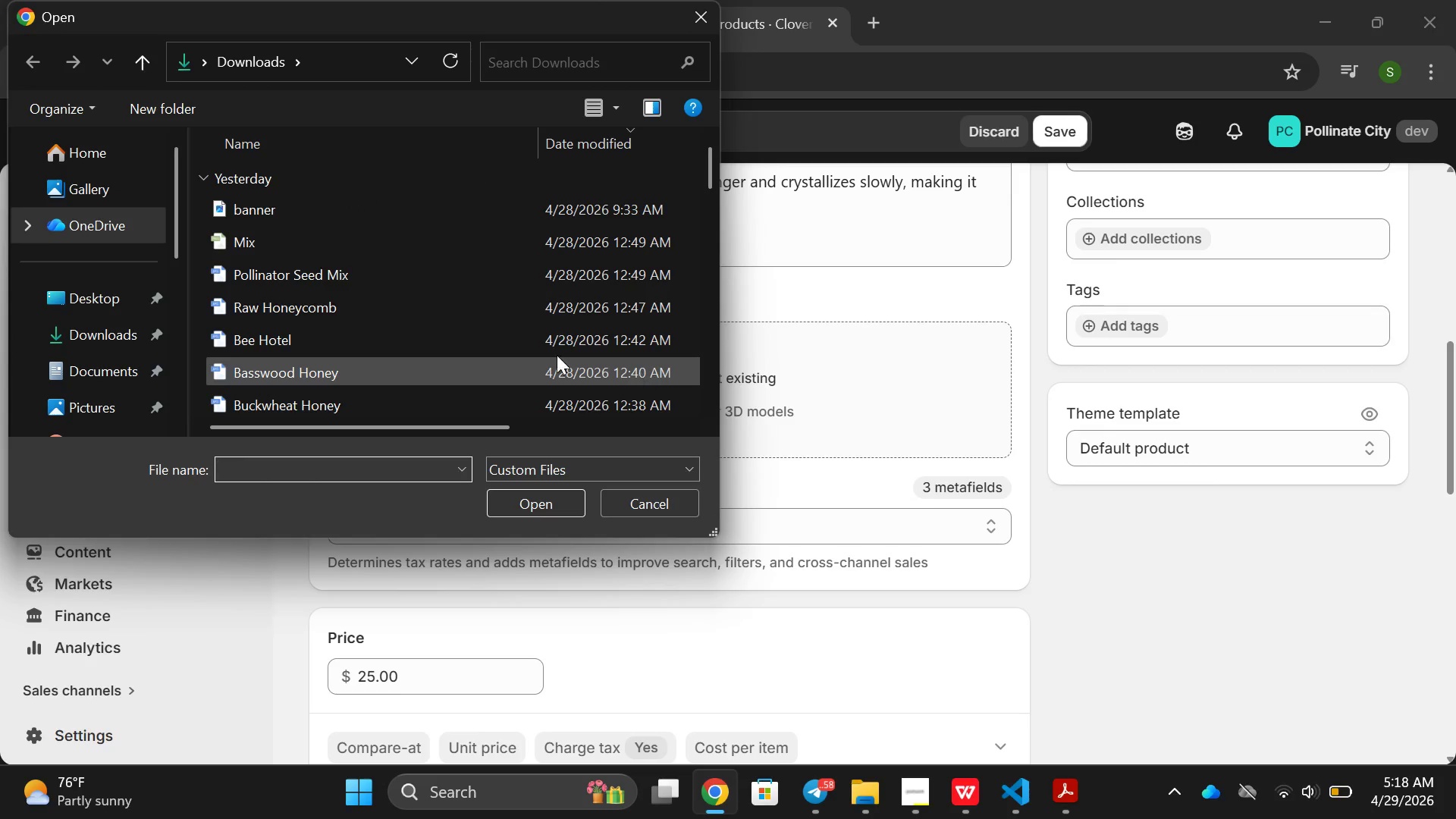 
scroll: coordinate [466, 350], scroll_direction: down, amount: 6.0
 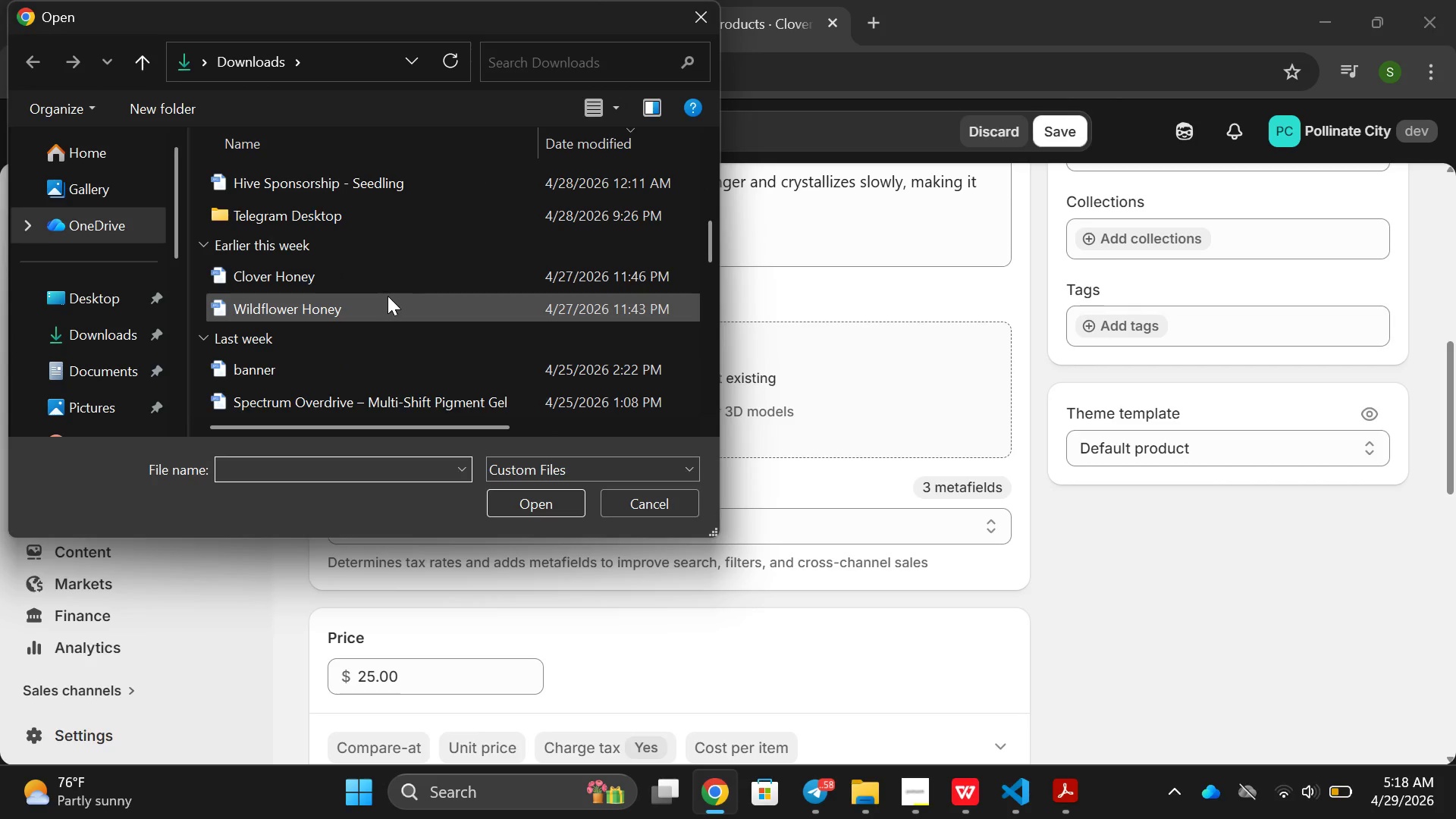 
left_click([420, 278])
 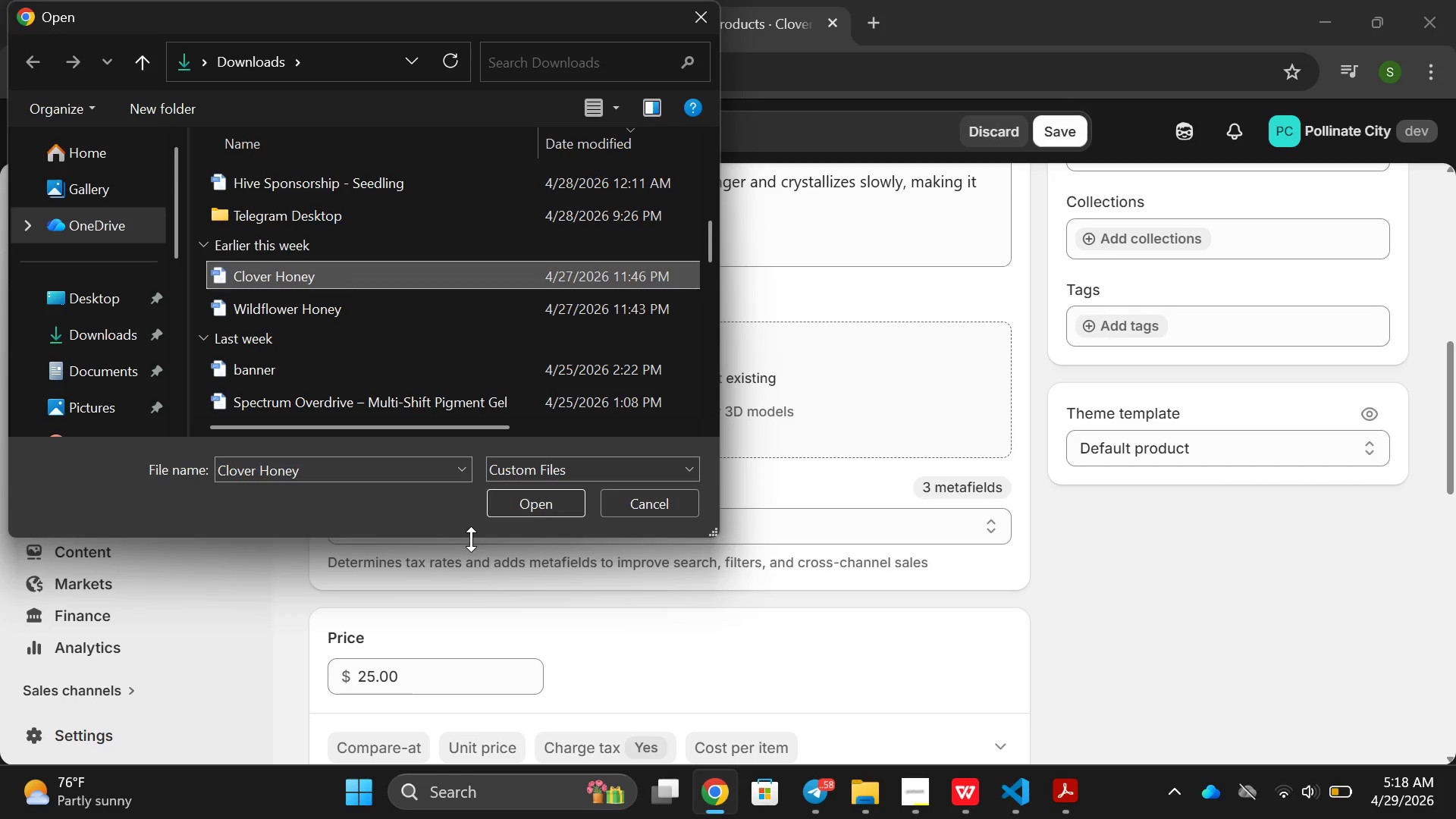 
left_click([558, 504])
 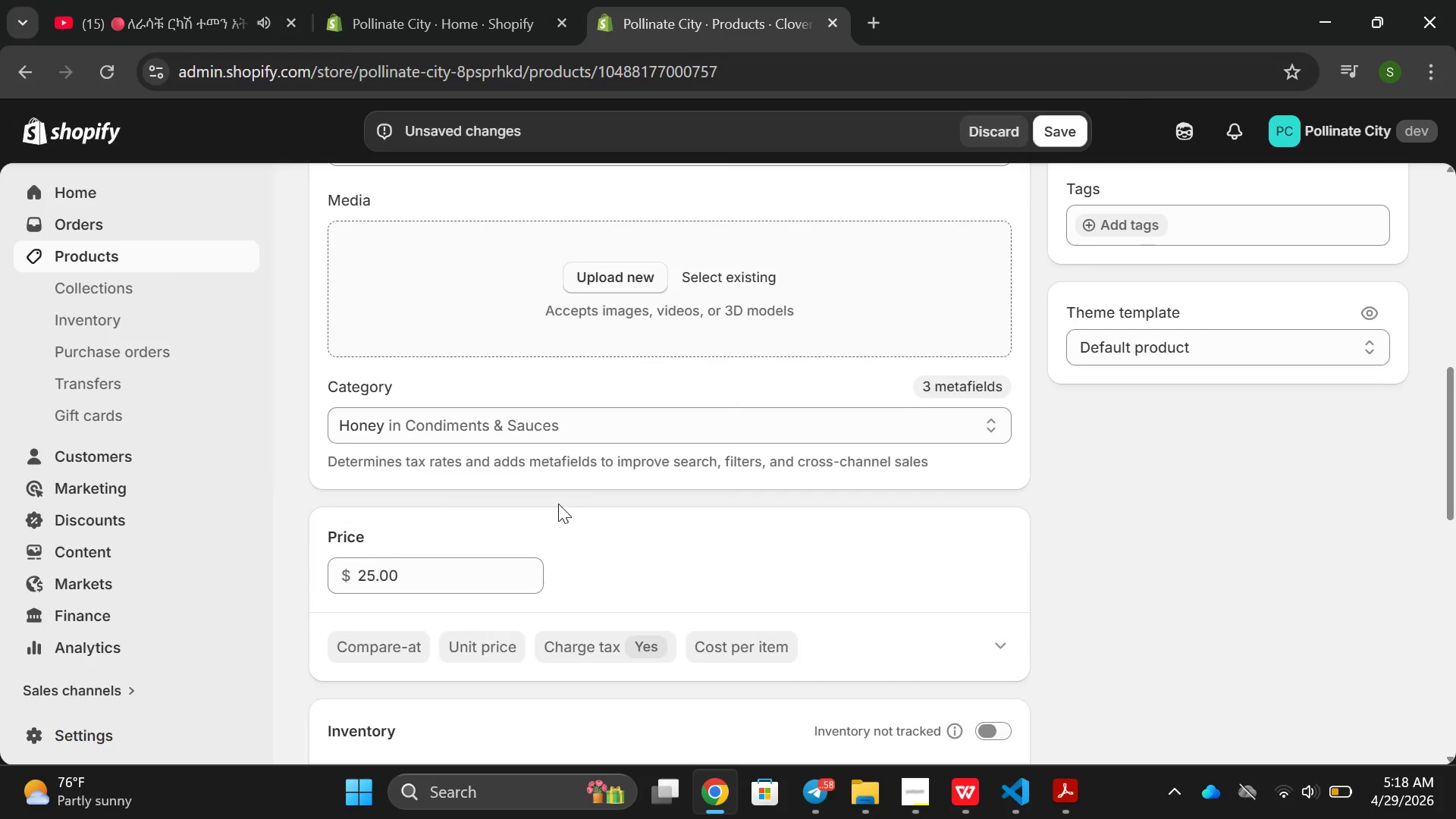 
mouse_move([484, 403])
 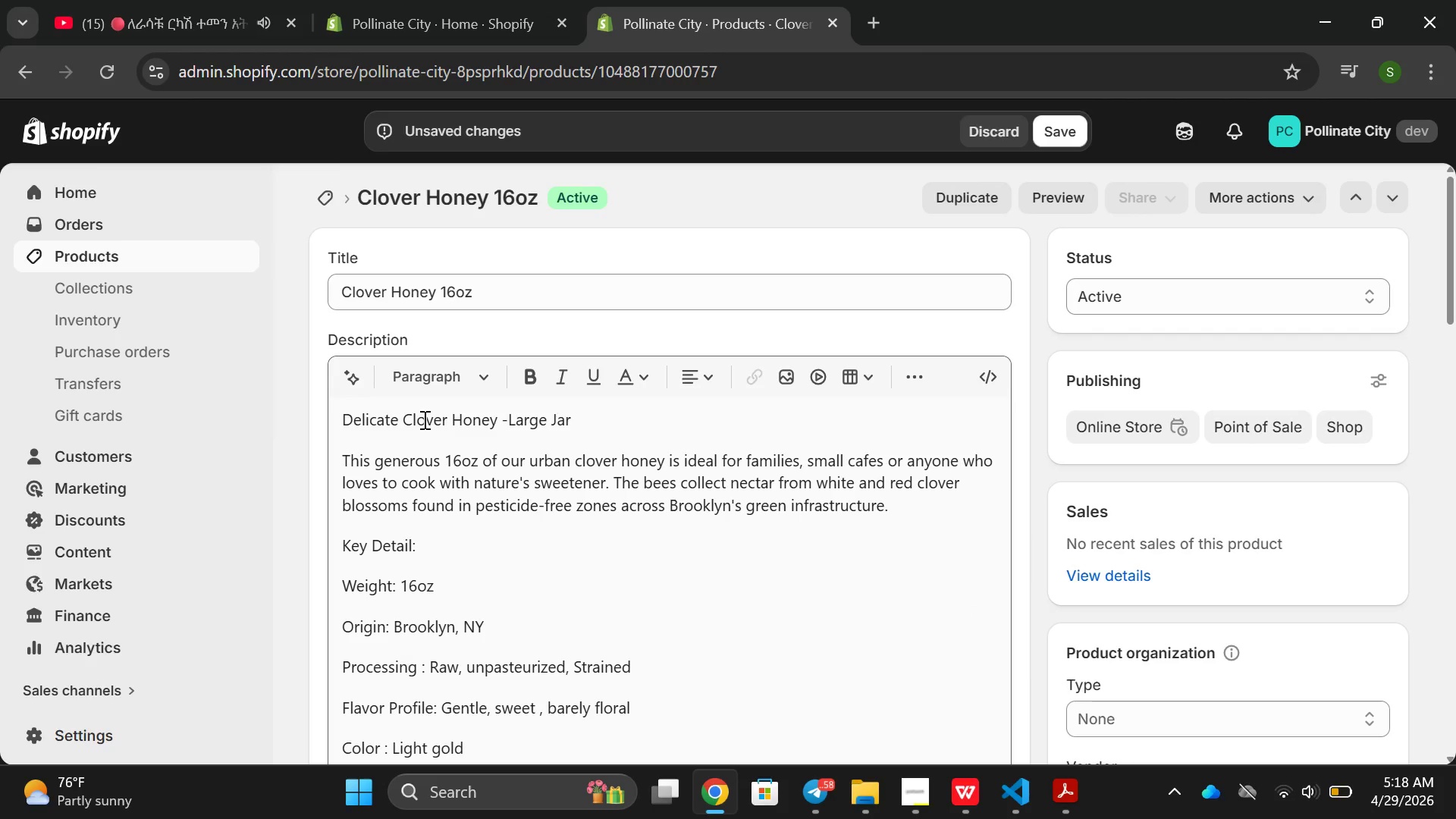 
double_click([423, 419])
 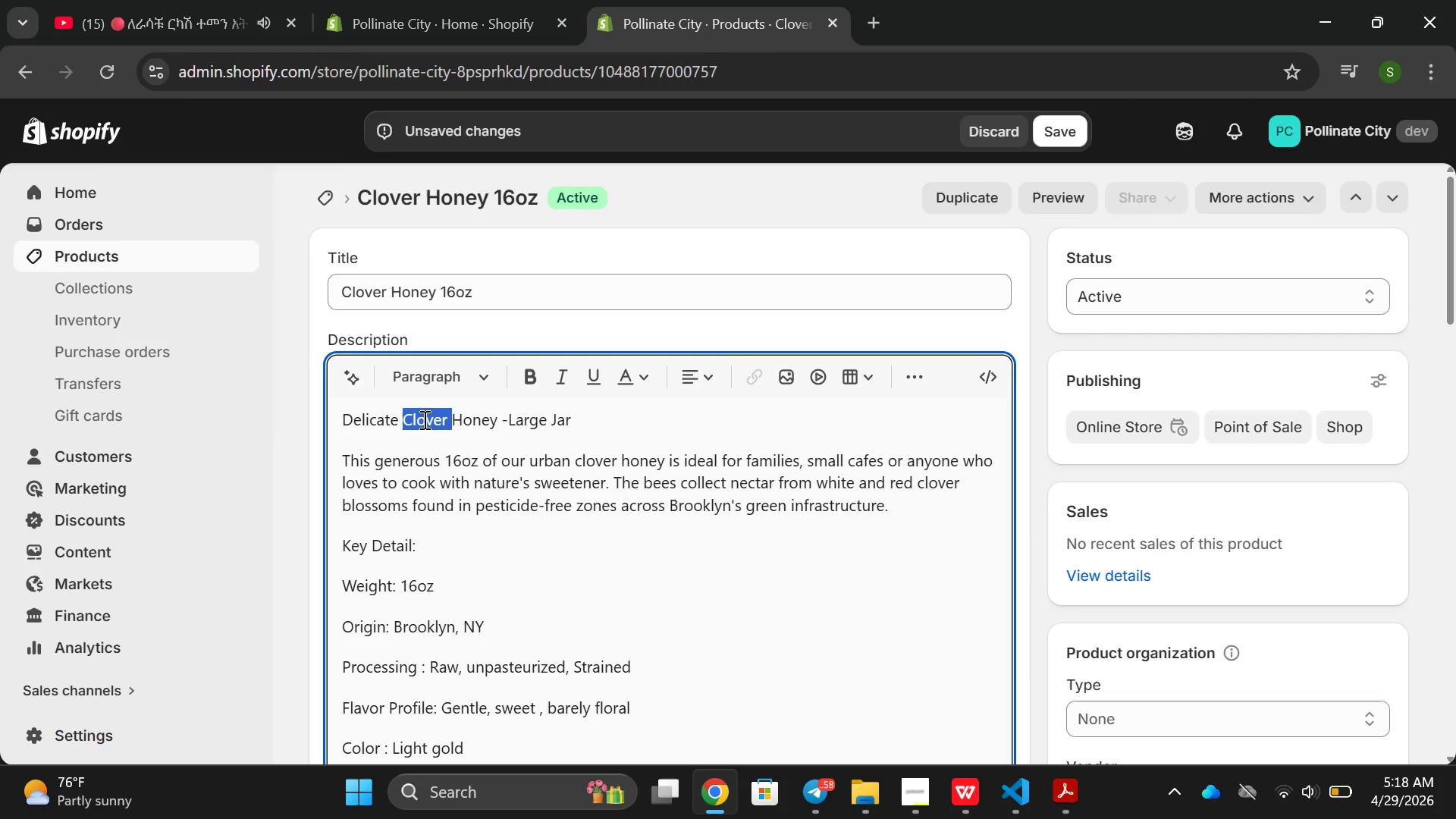 
left_click_drag(start_coordinate=[423, 419], to_coordinate=[532, 385])
 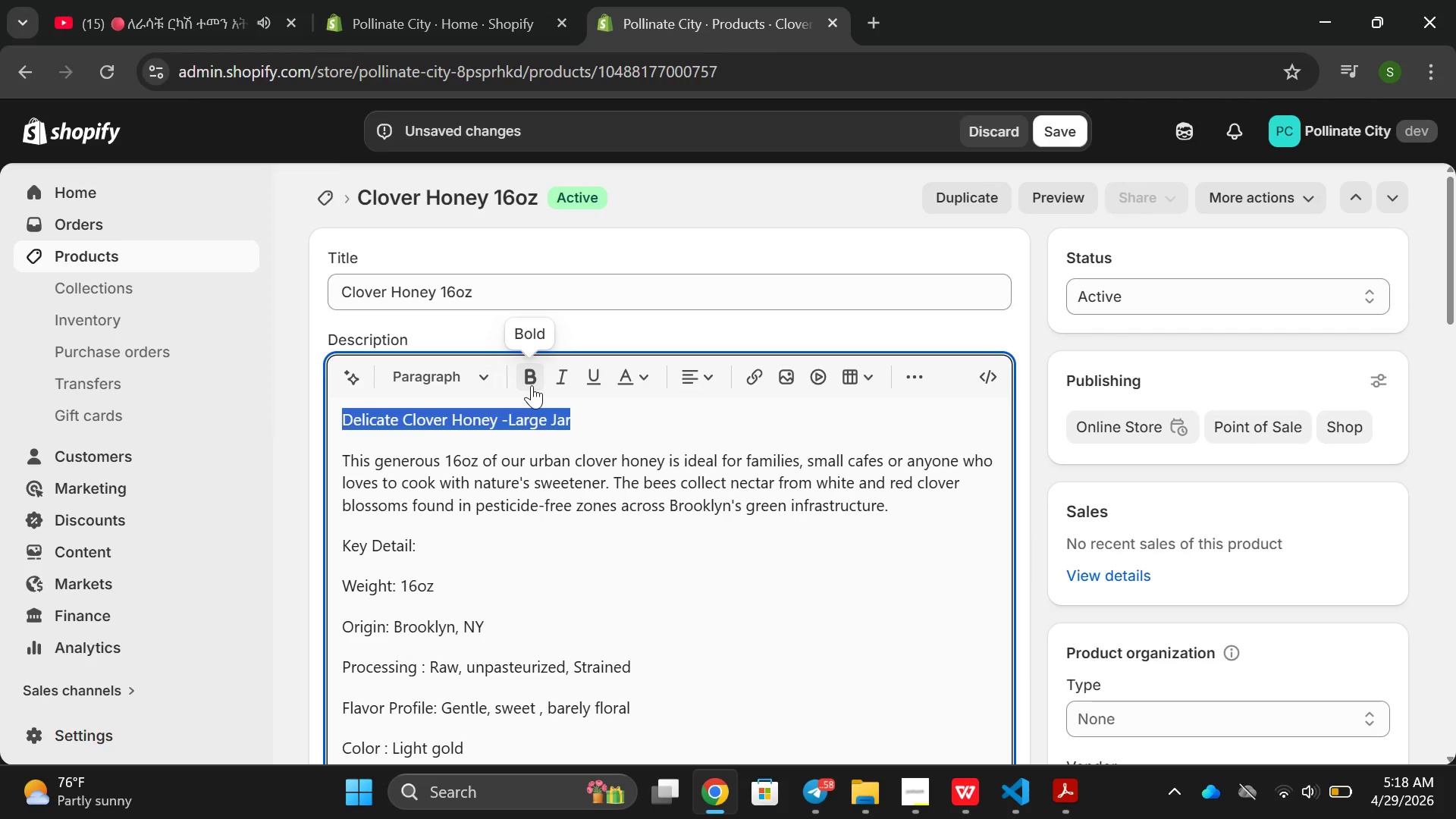 
left_click([532, 385])
 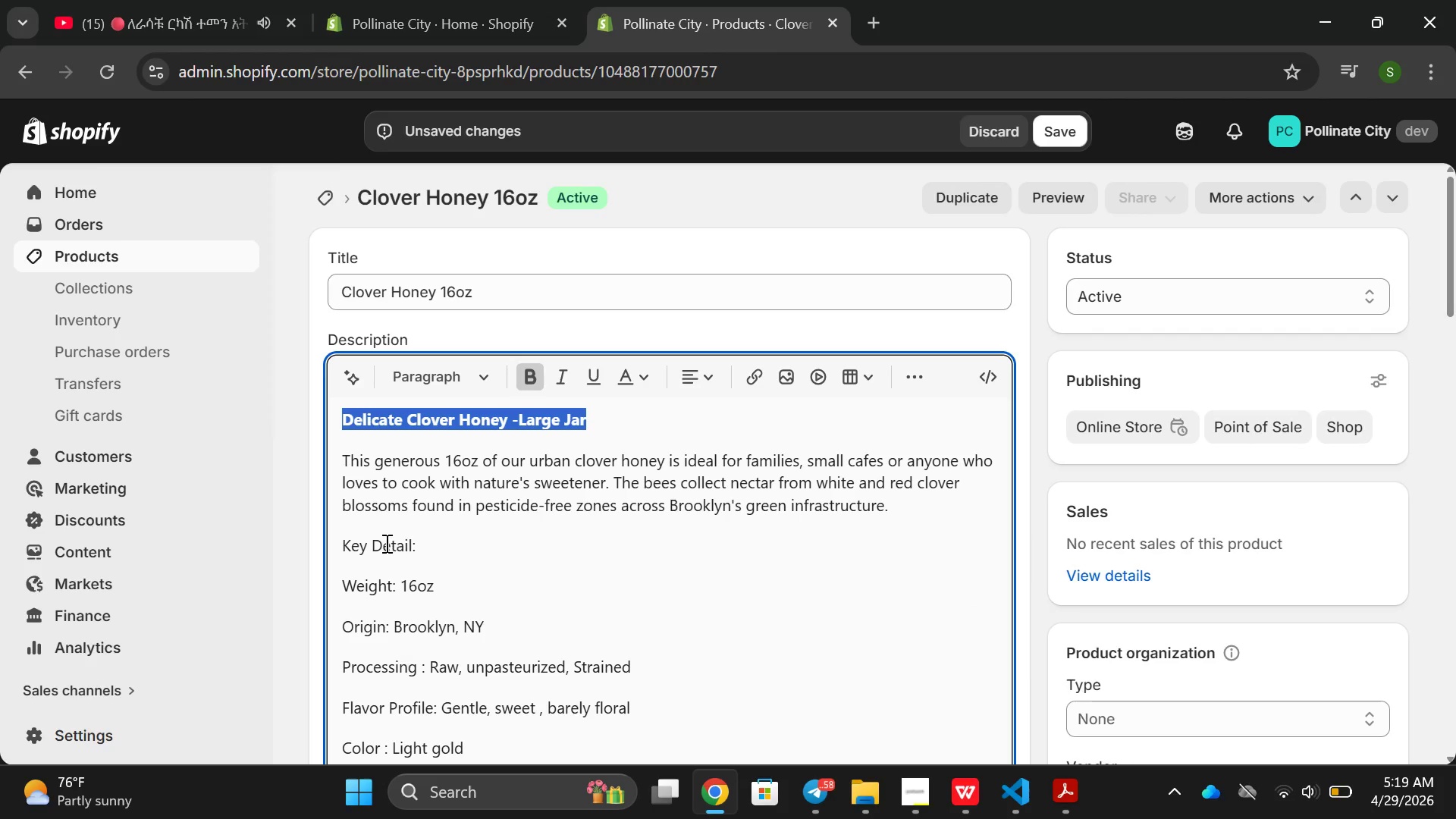 
double_click([385, 543])
 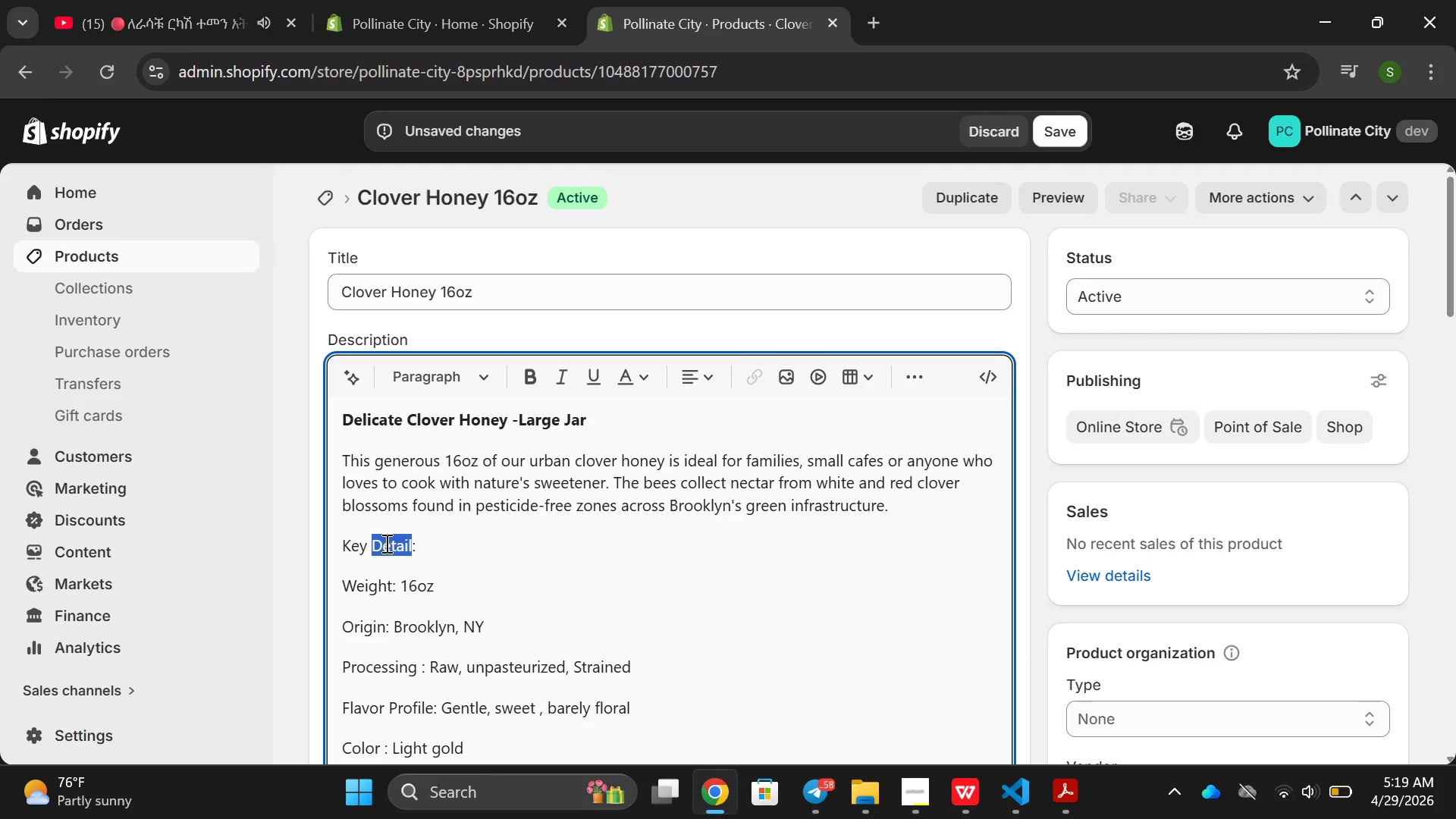 
triple_click([385, 543])
 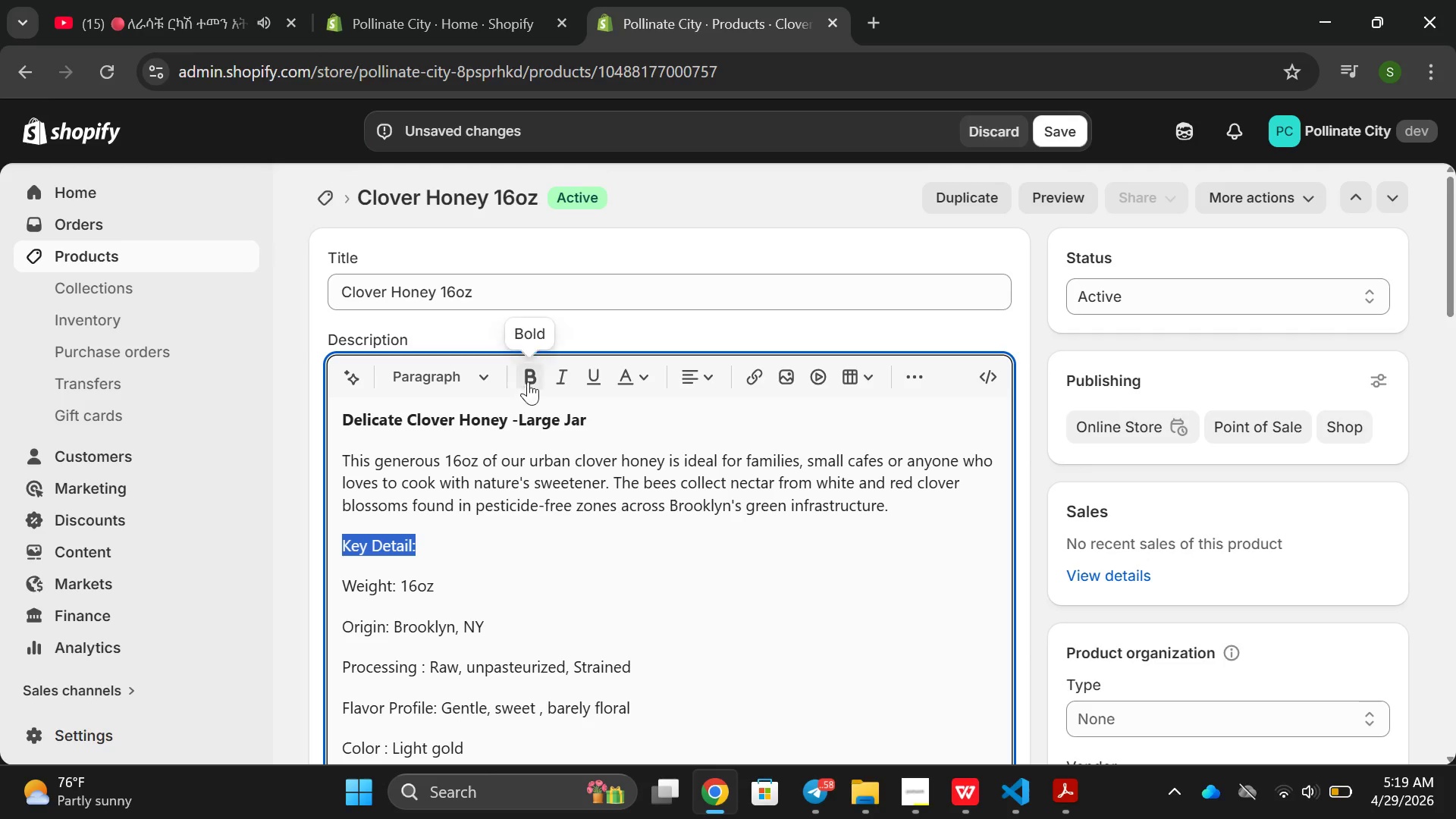 
left_click([529, 372])
 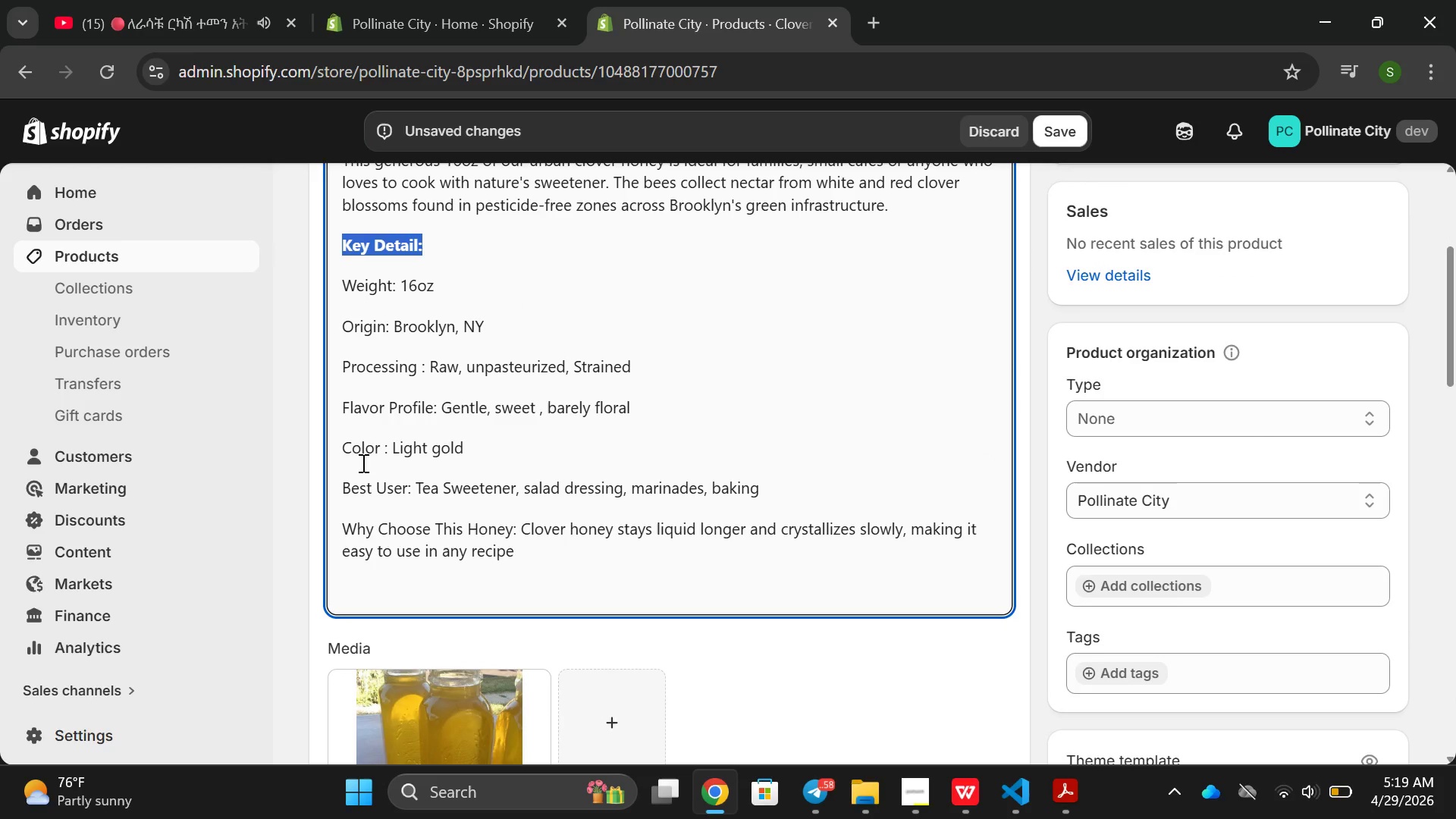 
double_click([357, 453])
 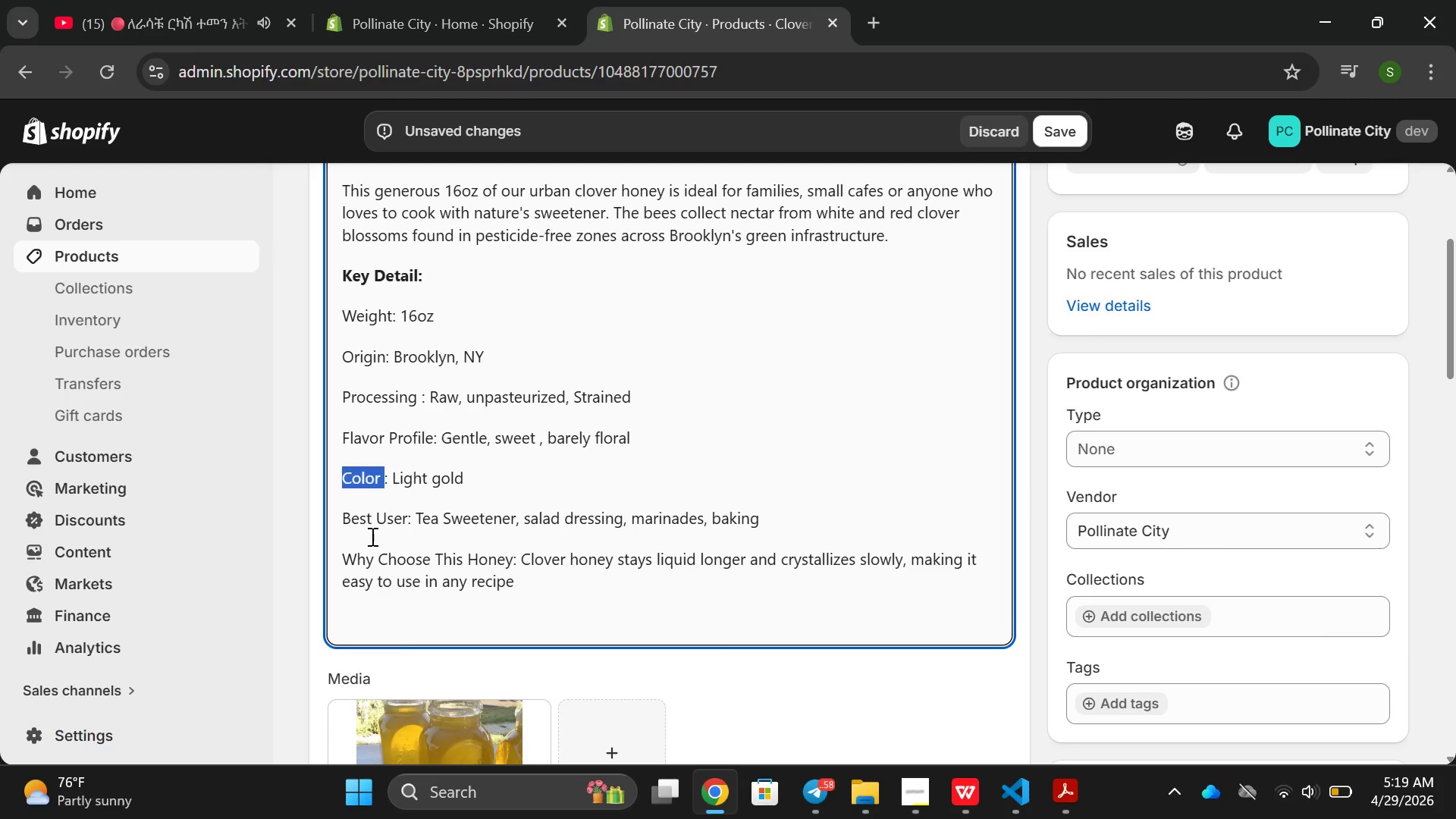 
double_click([379, 521])
 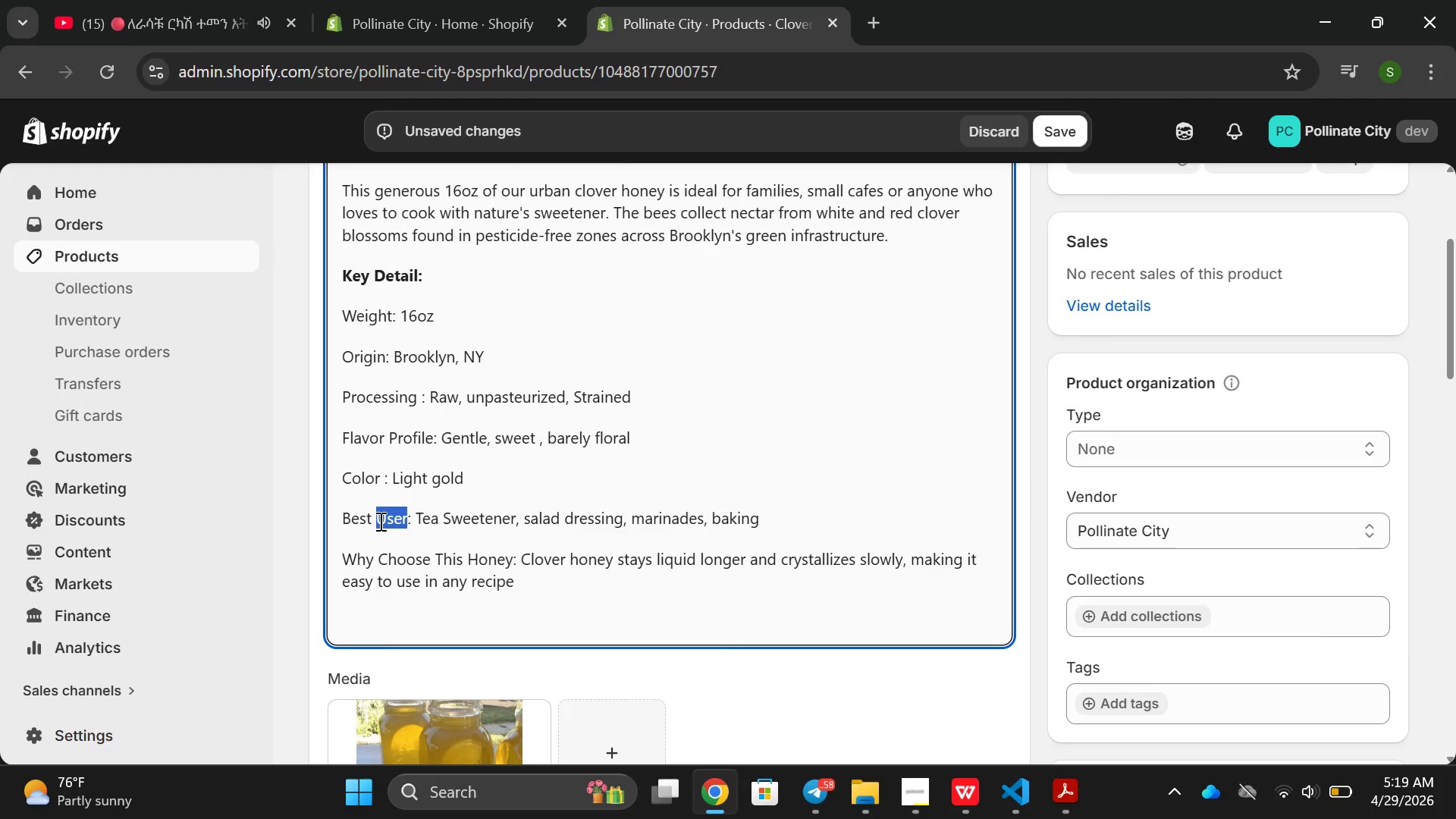 
triple_click([379, 521])
 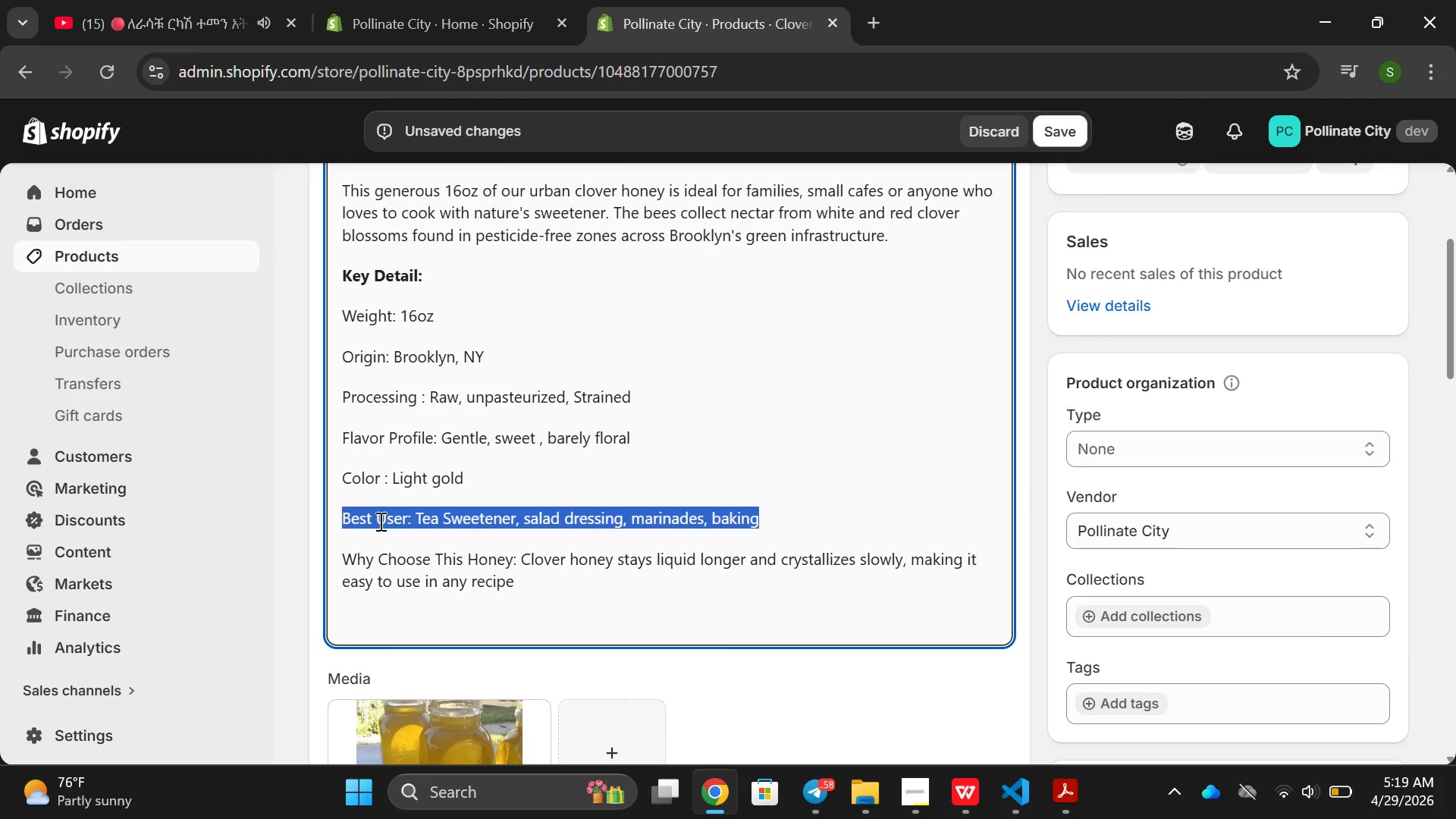 
left_click([379, 521])
 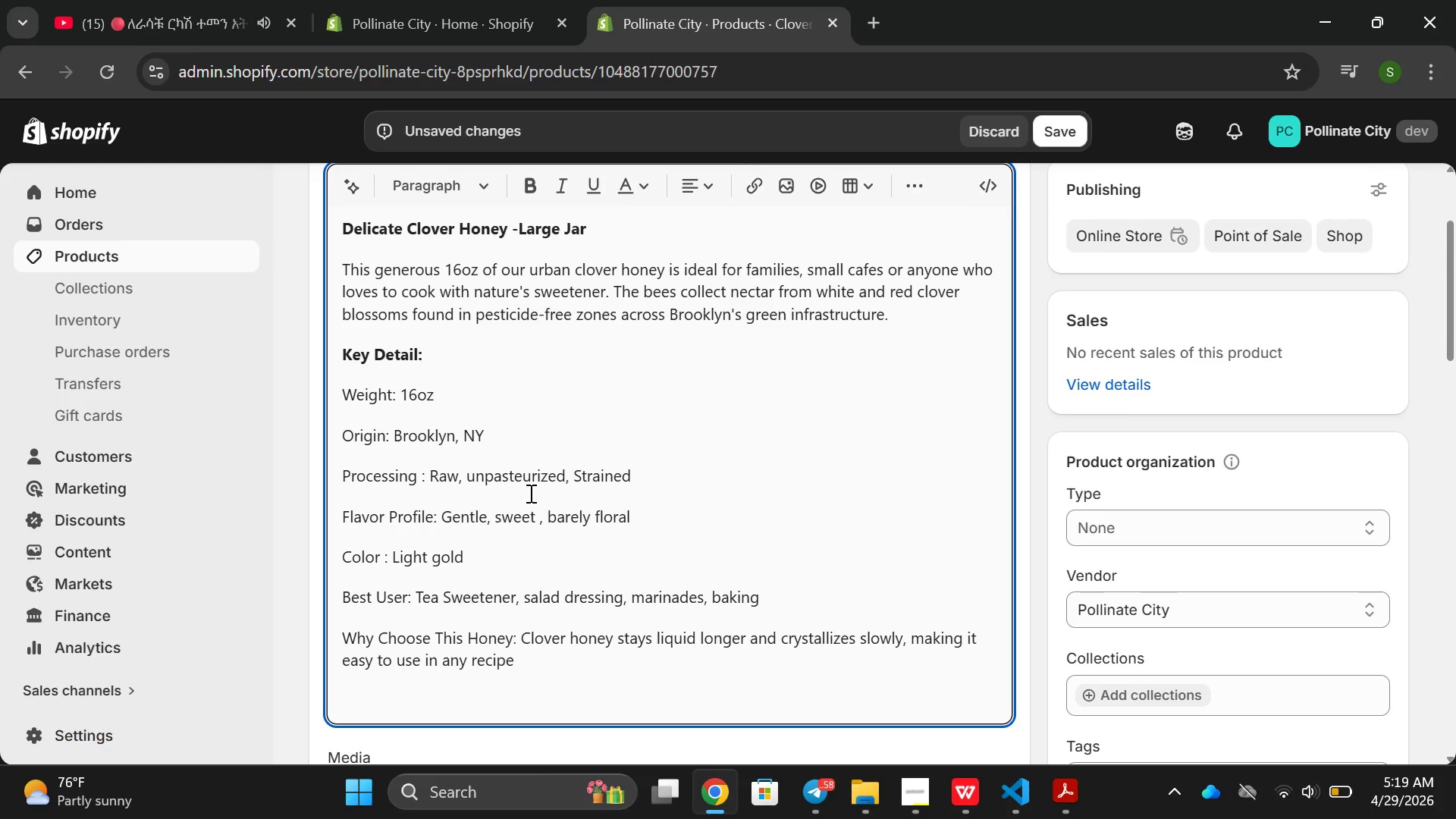 
wait(12.25)
 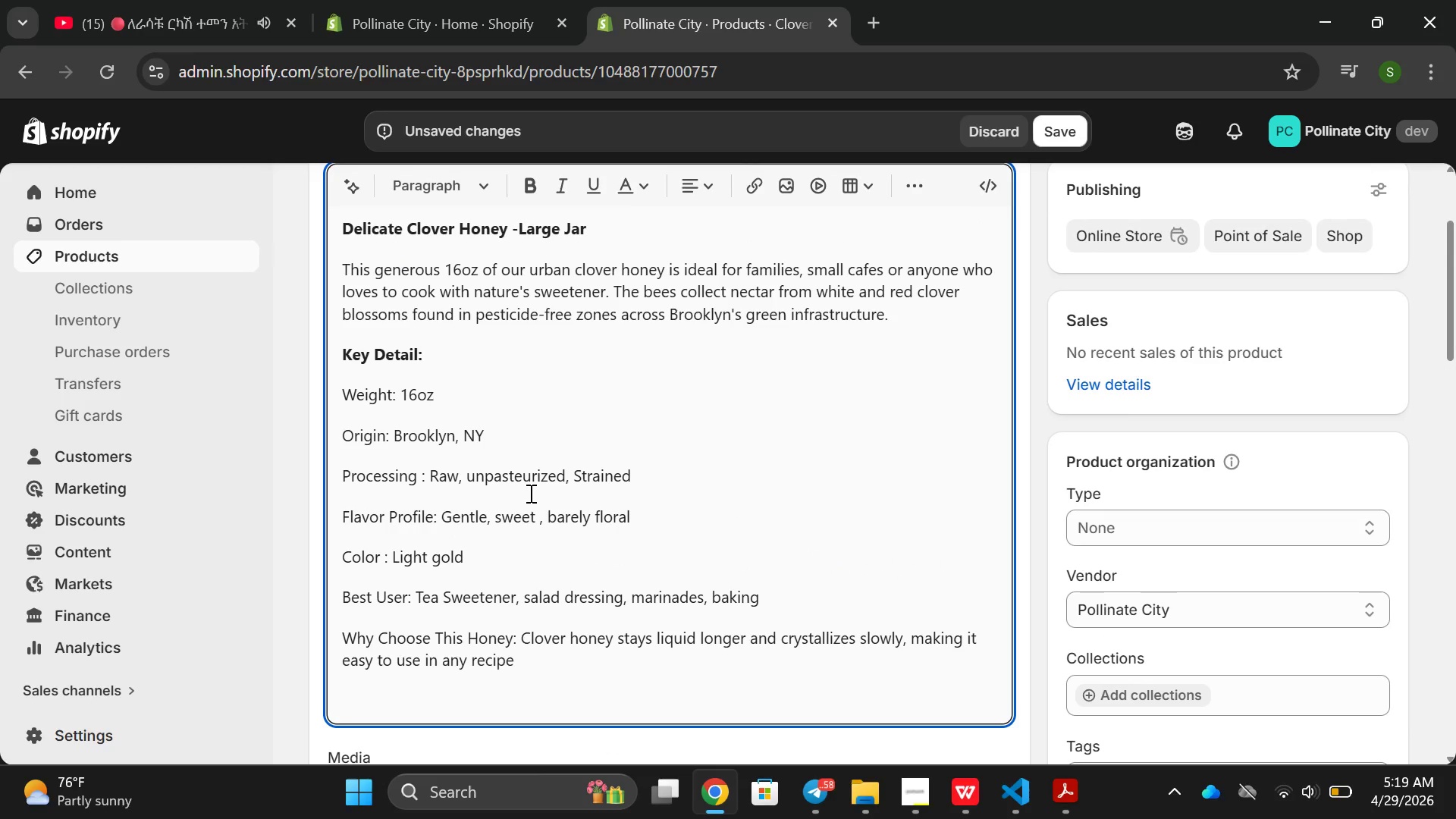 
left_click([567, 482])
 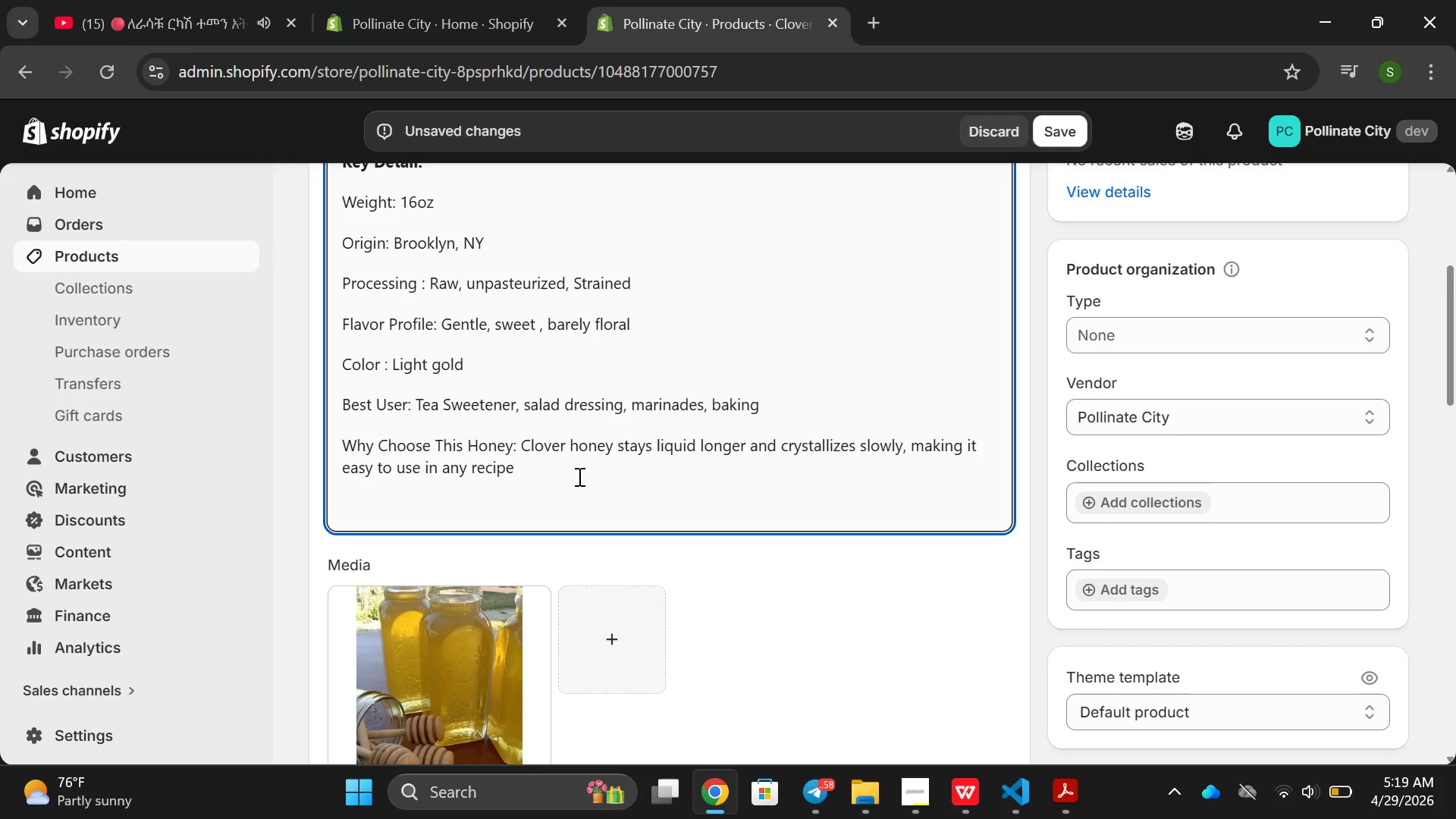 
wait(5.55)
 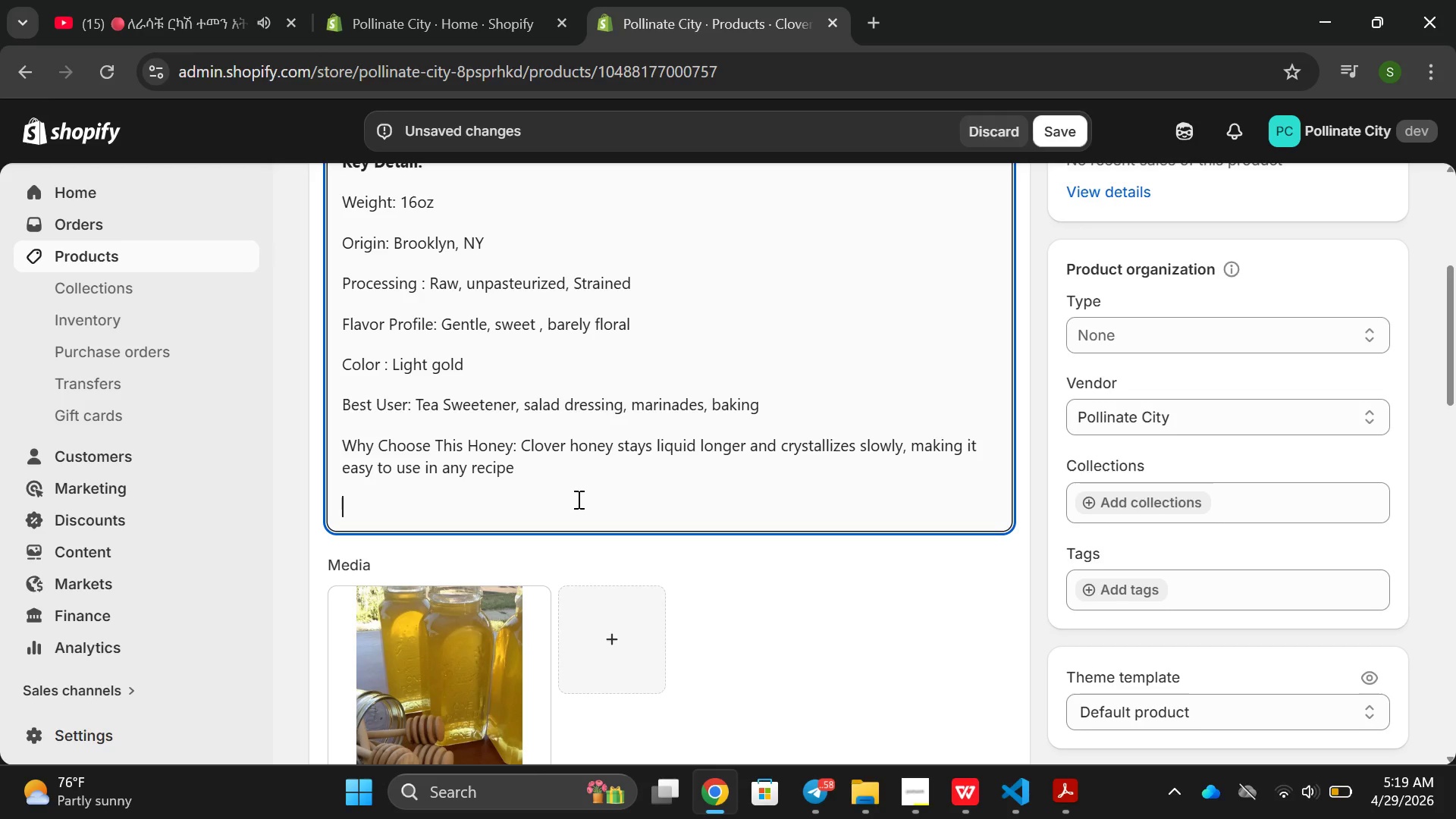 
type(Ingradienra)
key(Backspace)
key(Backspace)
type(ts: )
key(Backspace)
key(Backspace)
key(Backspace)
key(Backspace)
key(Backspace)
key(Backspace)
key(Backspace)
key(Backspace)
key(Backspace)
type(editnt)
key(Backspace)
key(Backspace)
key(Backspace)
key(Backspace)
type(ine)
key(Backspace)
key(Backspace)
 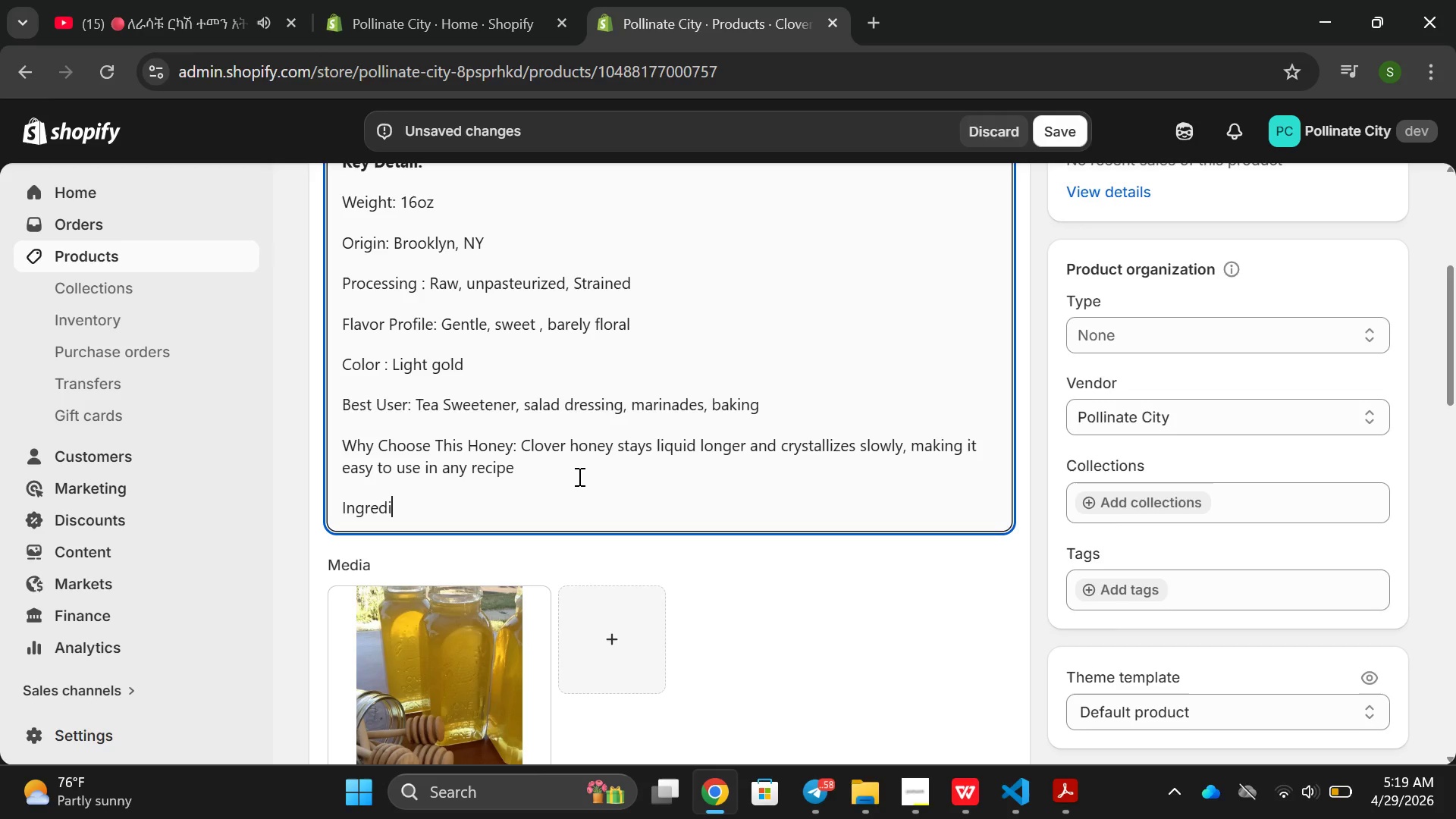 
type(ents:)
 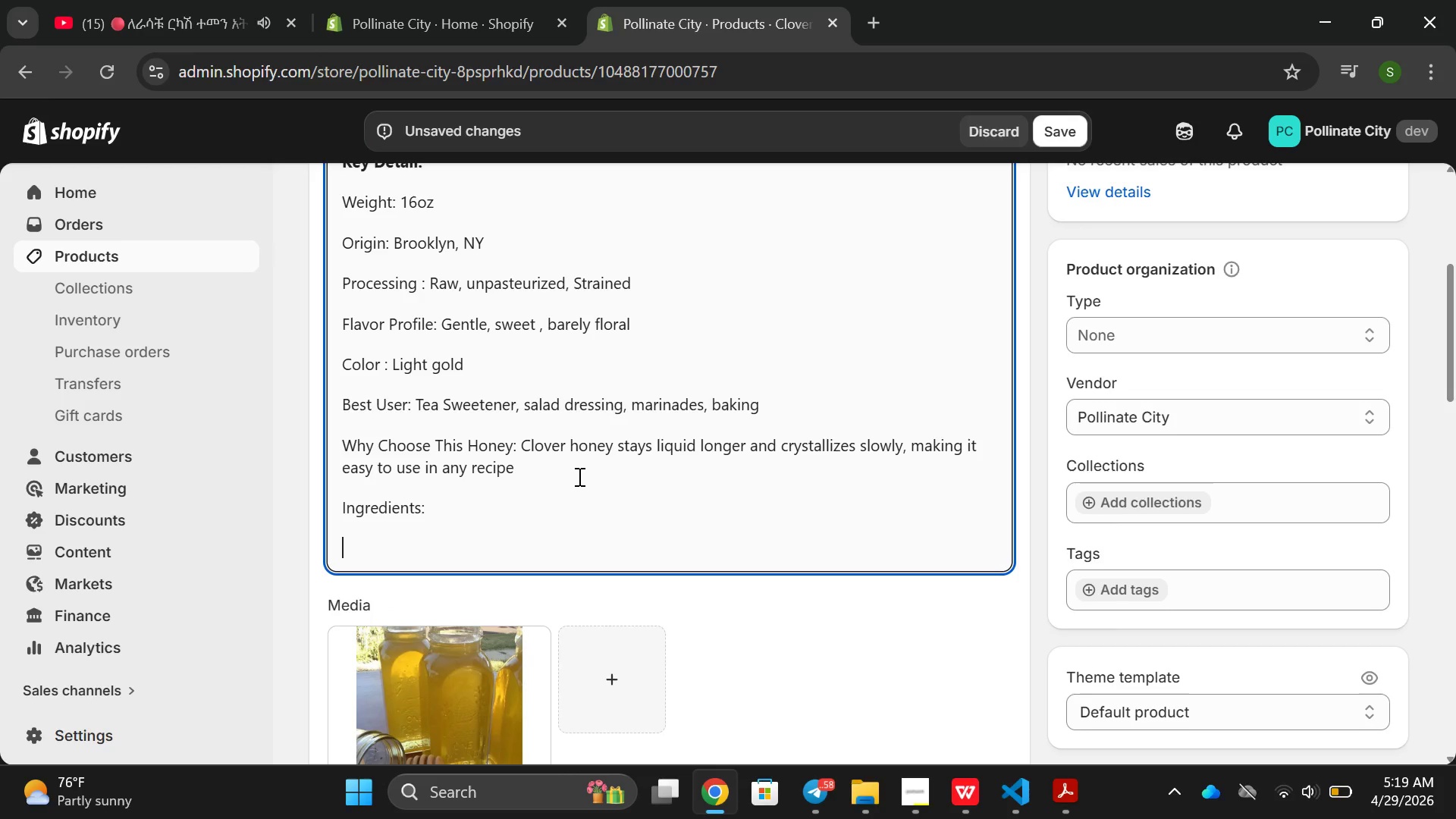 
 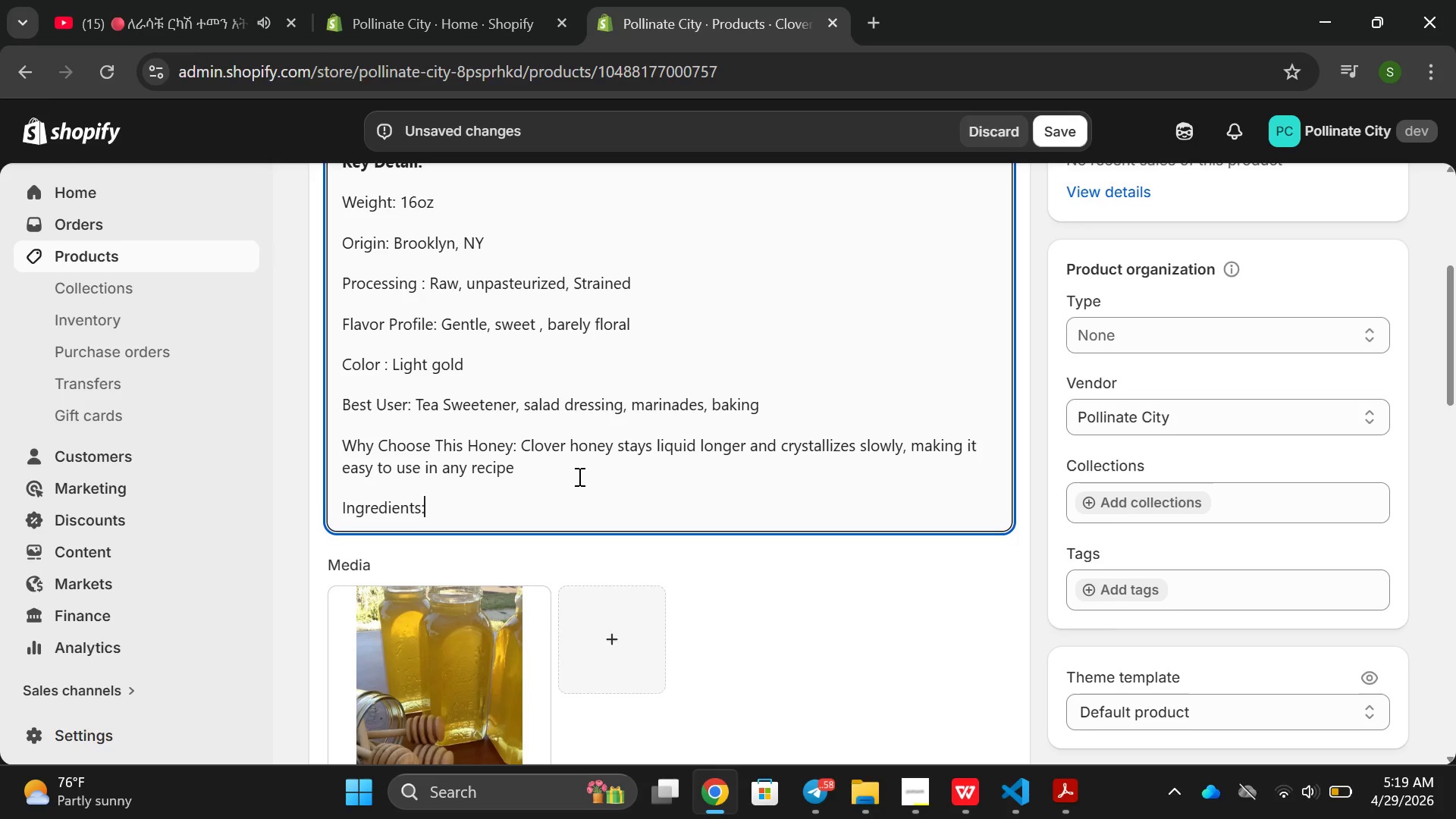 
key(Enter)
 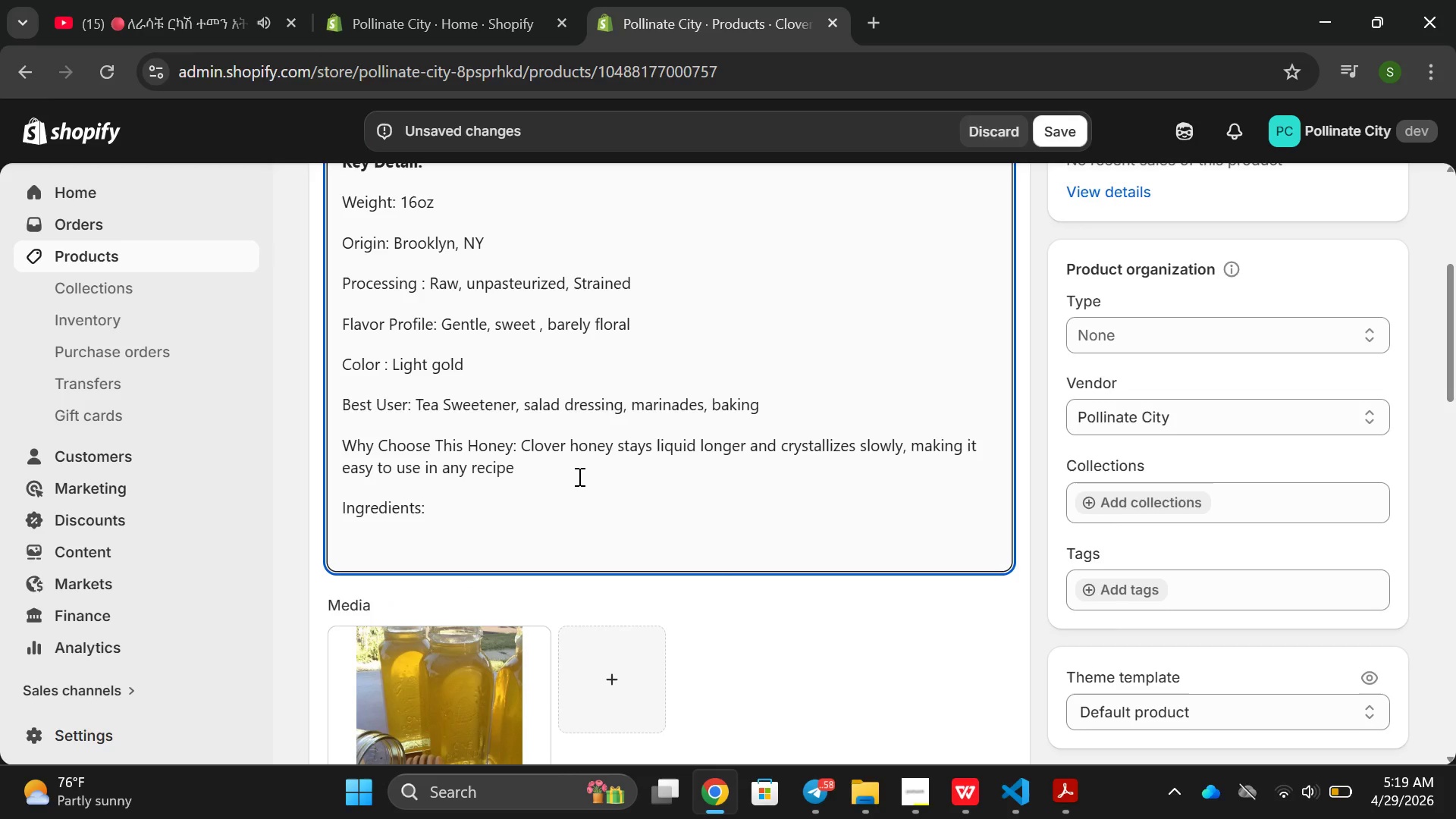 
hold_key(key=ShiftRight, duration=0.58)
 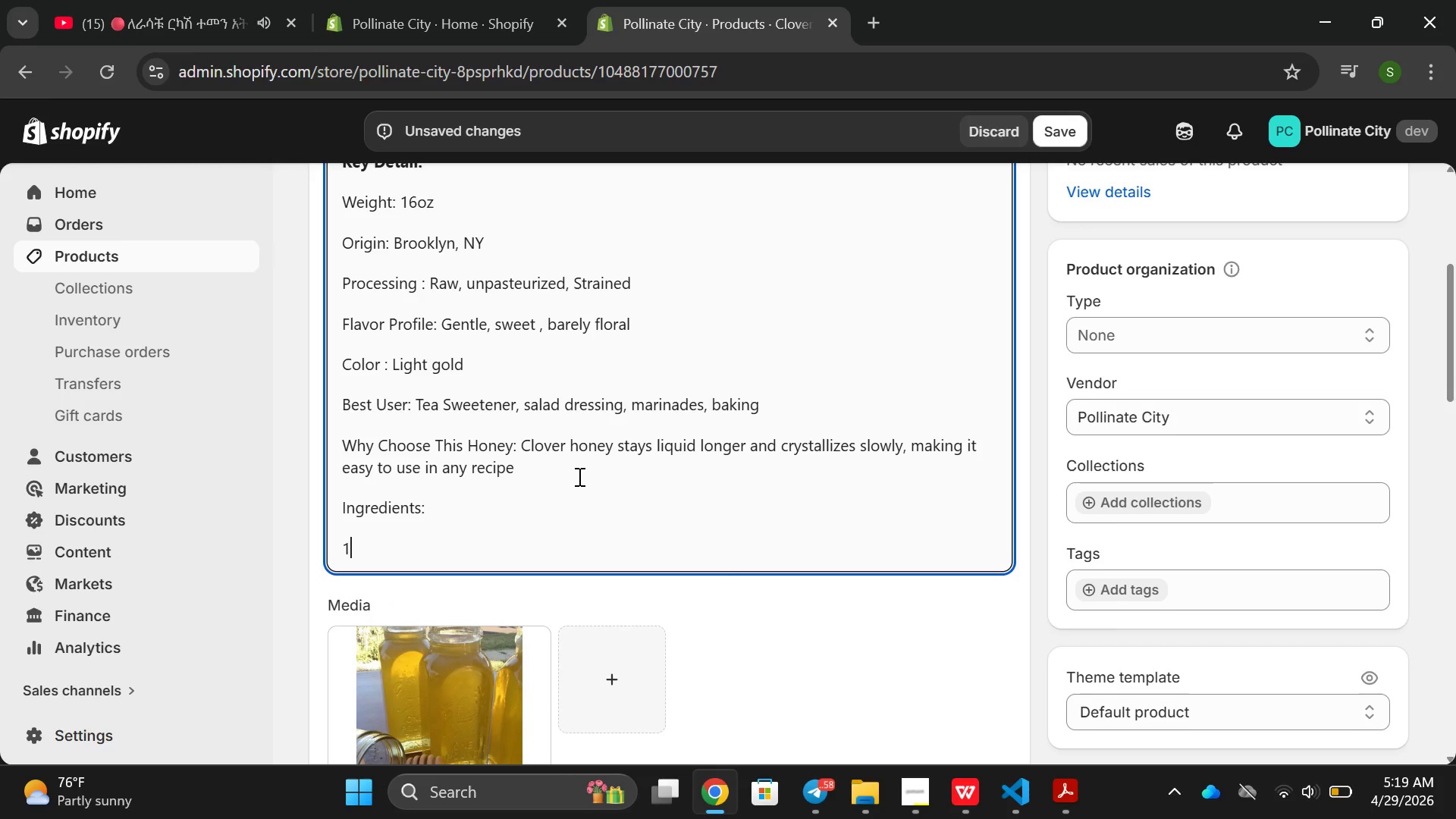 
type(100% pure raw cl)
key(Backspace)
type(lover honey, c)
key(Backspace)
type(Contain )
key(Backspace)
type(s natural vitams)
key(Backspace)
type(ins, minerals )
key(Backspace)
type(m )
key(Backspace)
key(Backspace)
type(, and amino acids.)
 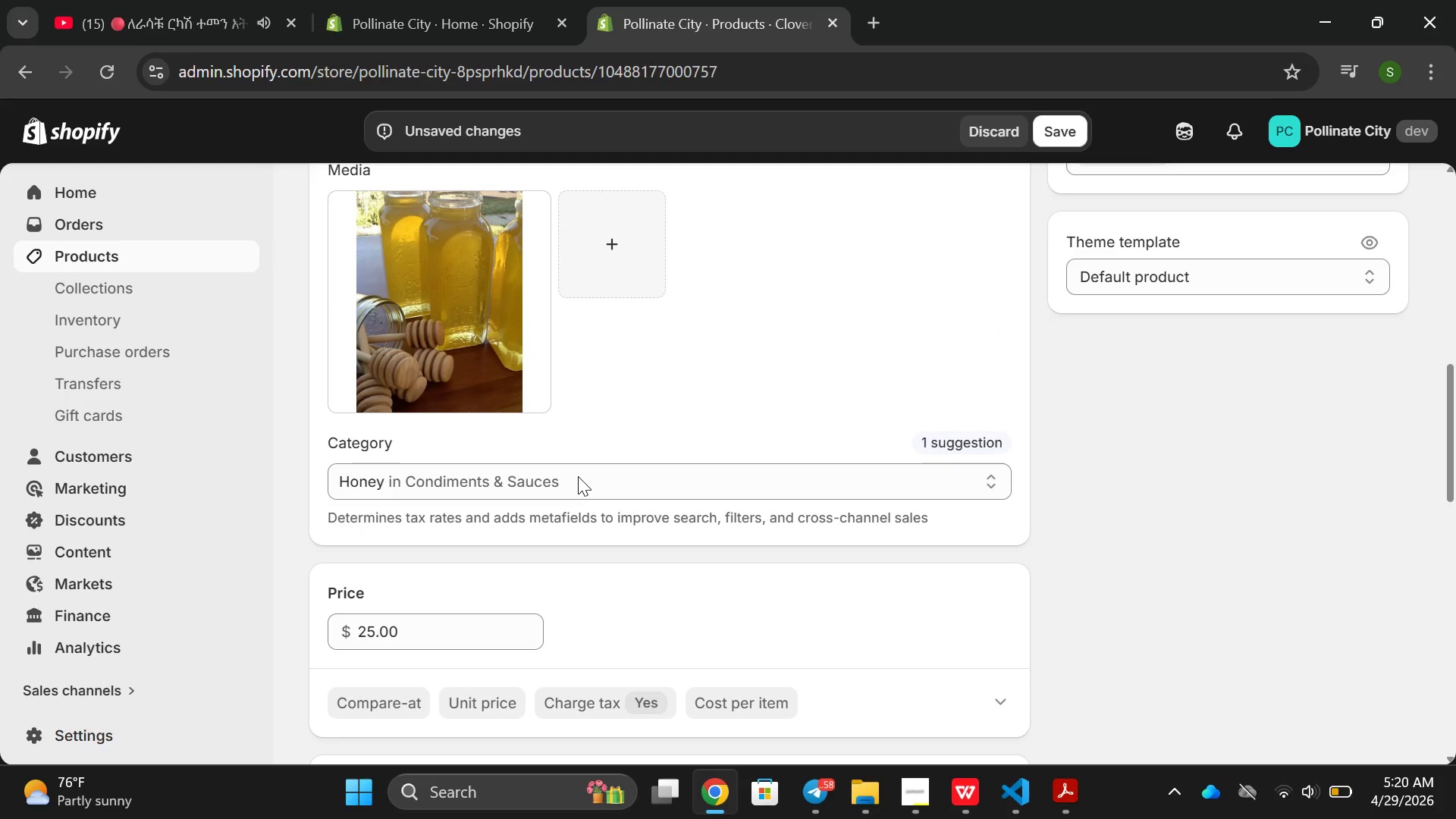 
left_click([447, 313])
 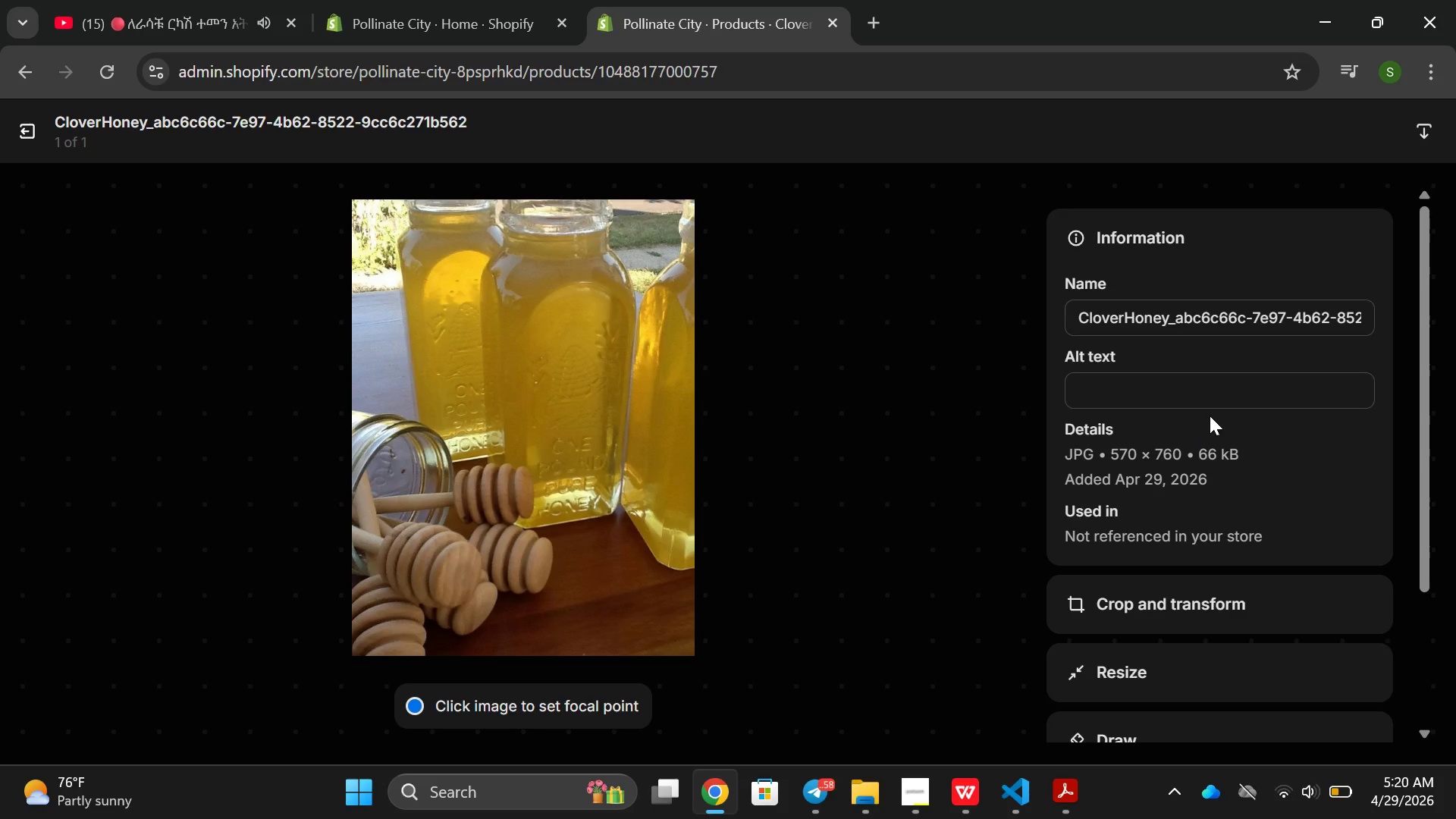 
left_click([1200, 399])
 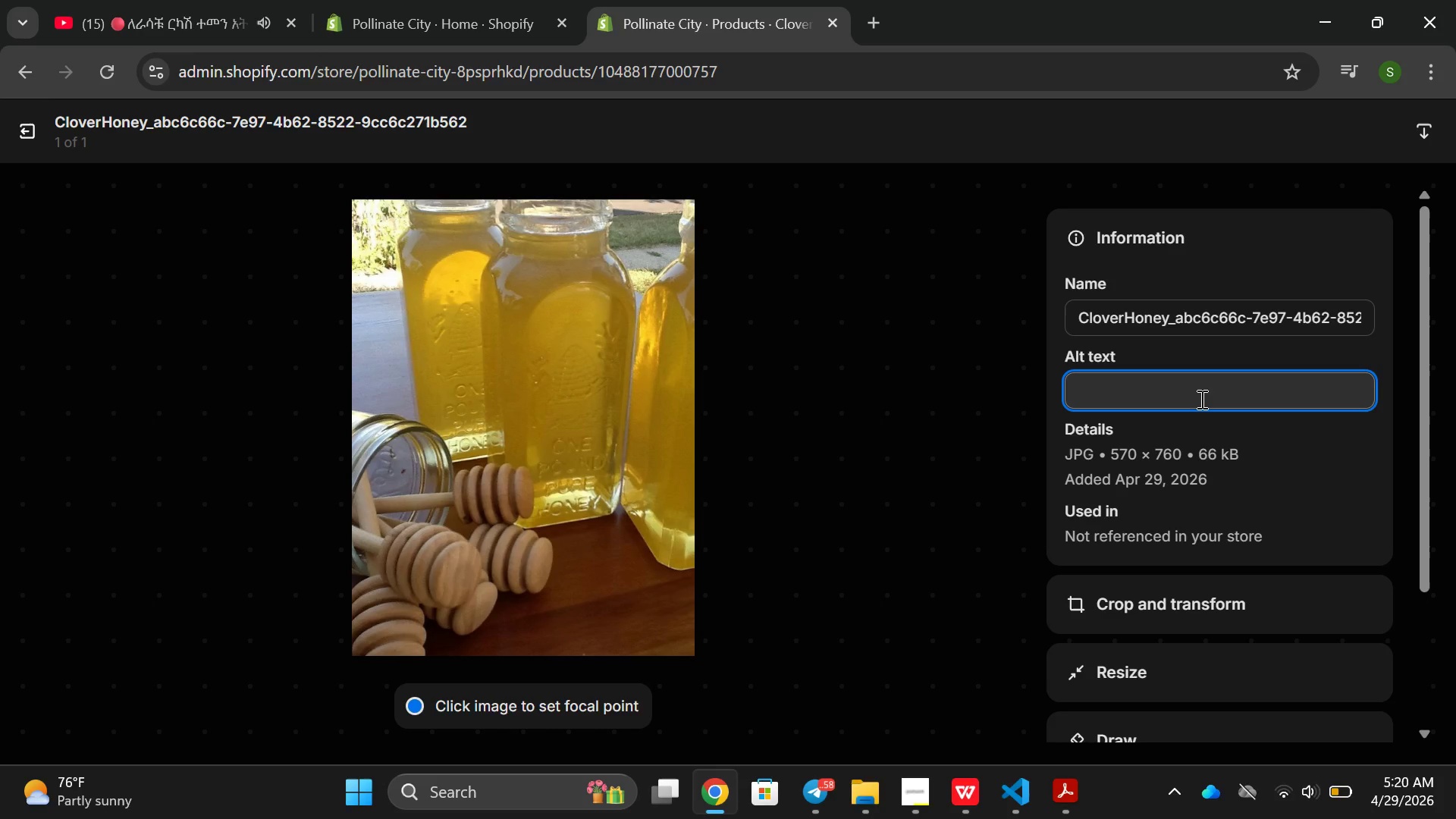 
type(Largeer)
key(Backspace)
key(Backspace)
type(r jar of light gold clover honey wiht )
key(Backspace)
key(Backspace)
key(Backspace)
type(th urban )
 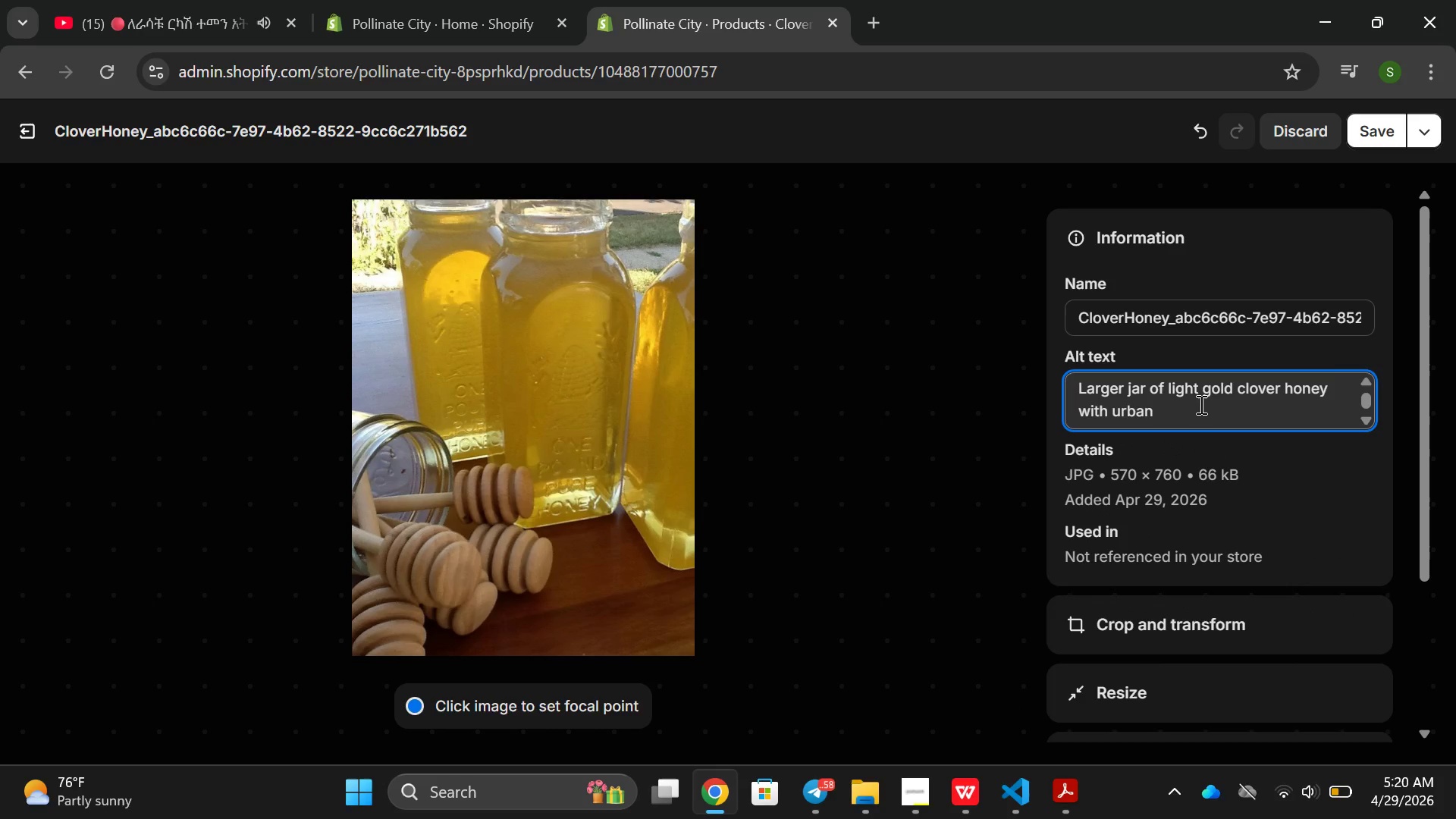 
left_click([1200, 404])
 